 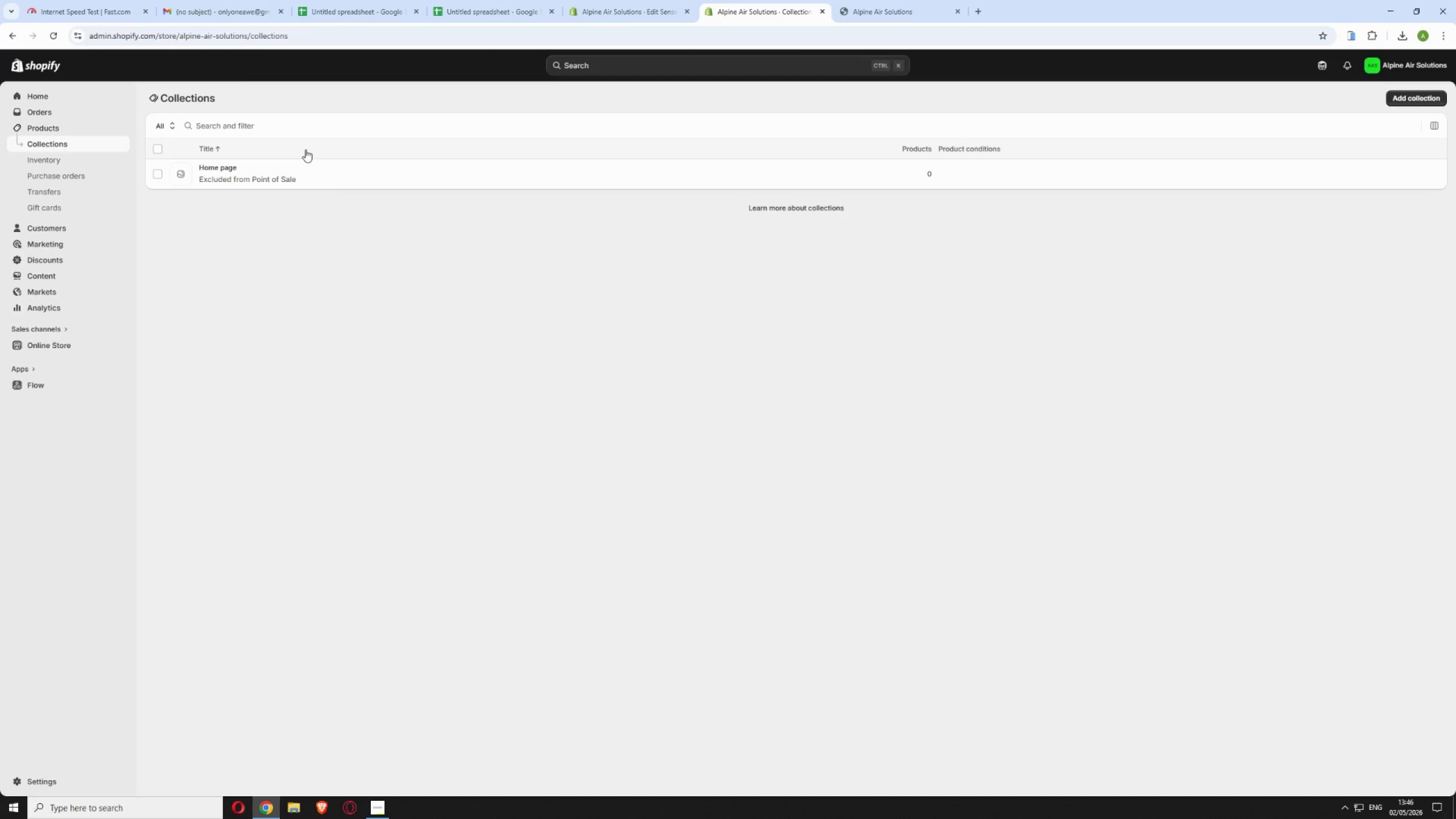 
mouse_move([93, 56])
 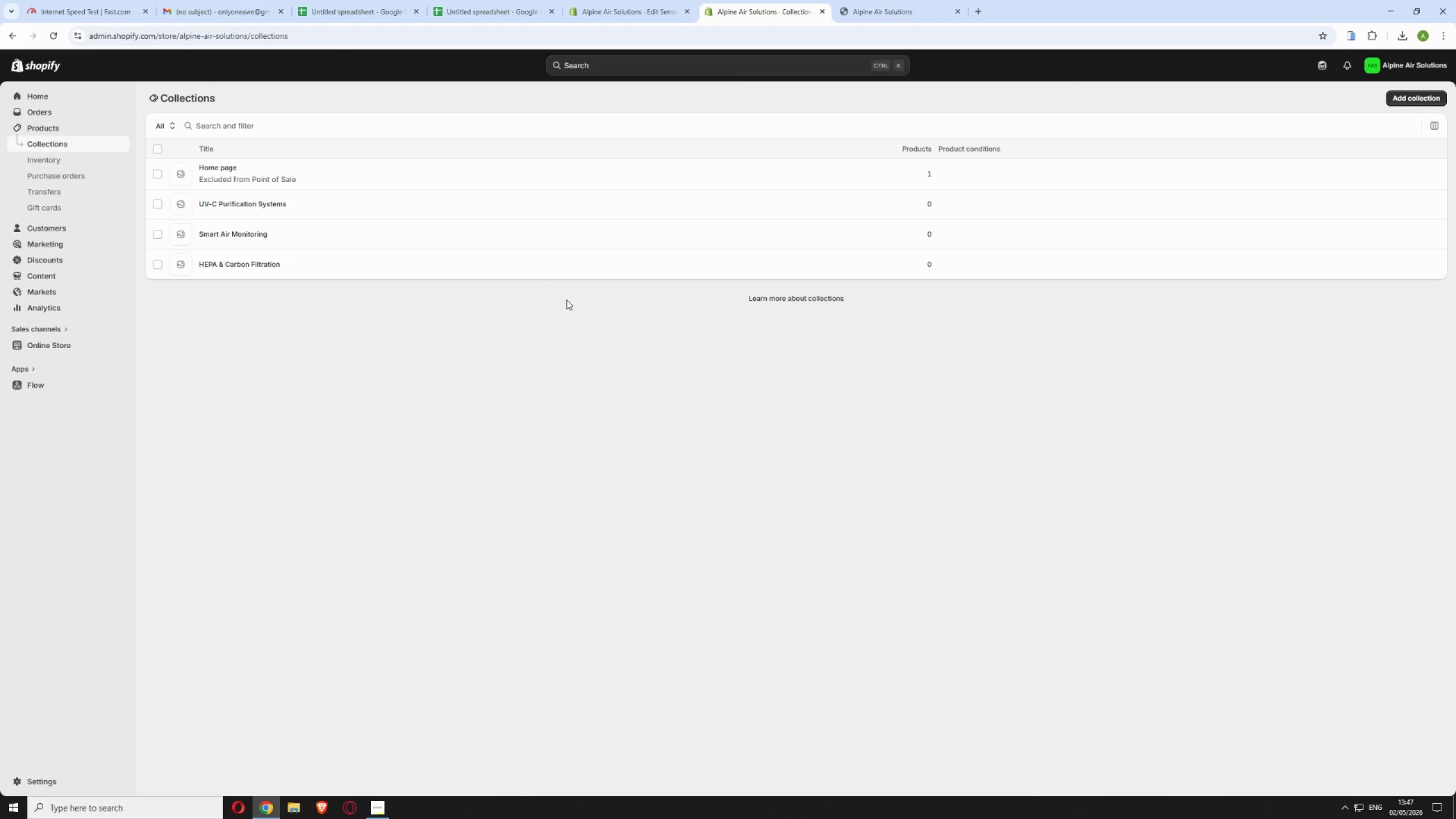 
left_click([470, 257])
 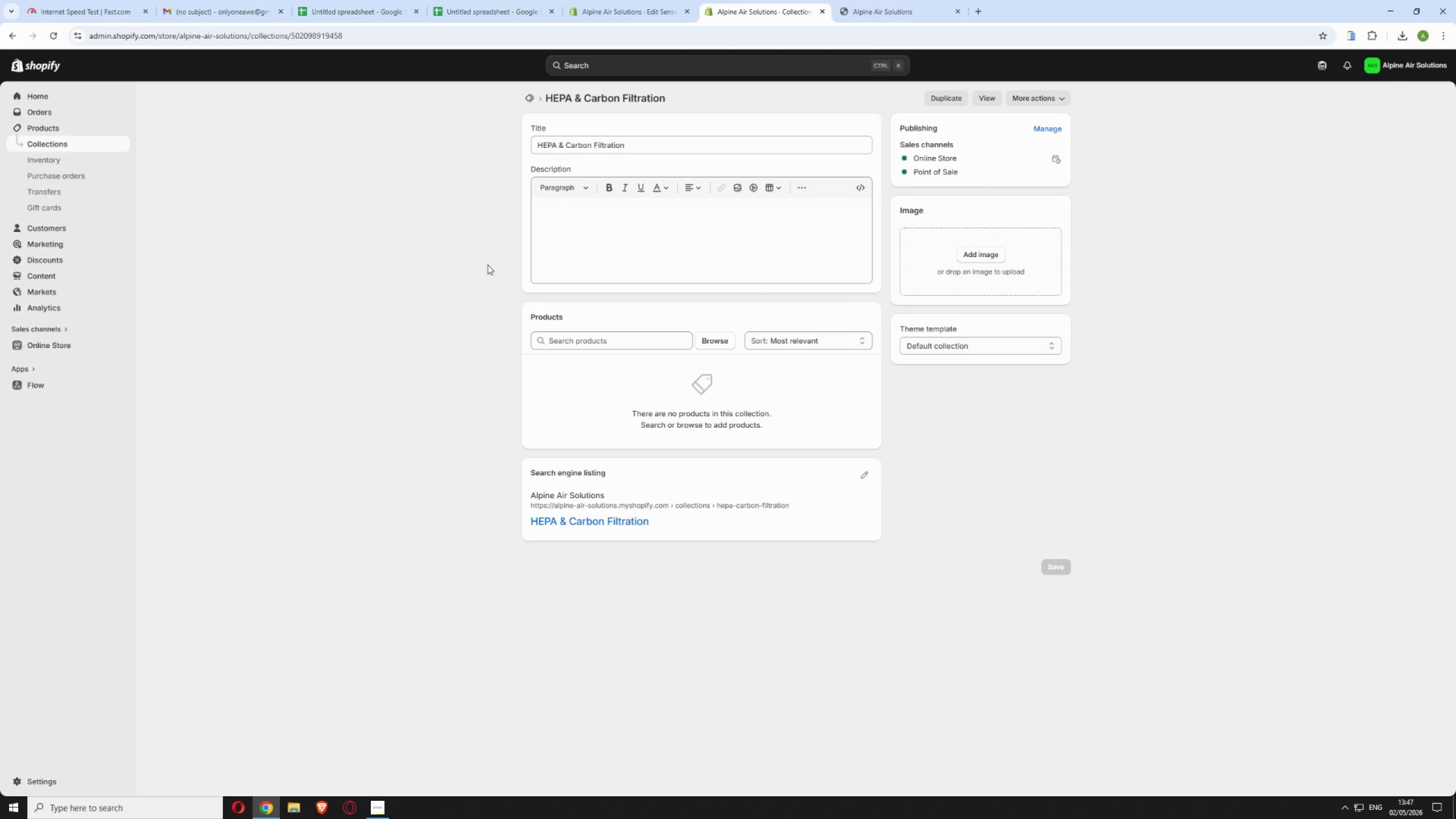 
wait(5.52)
 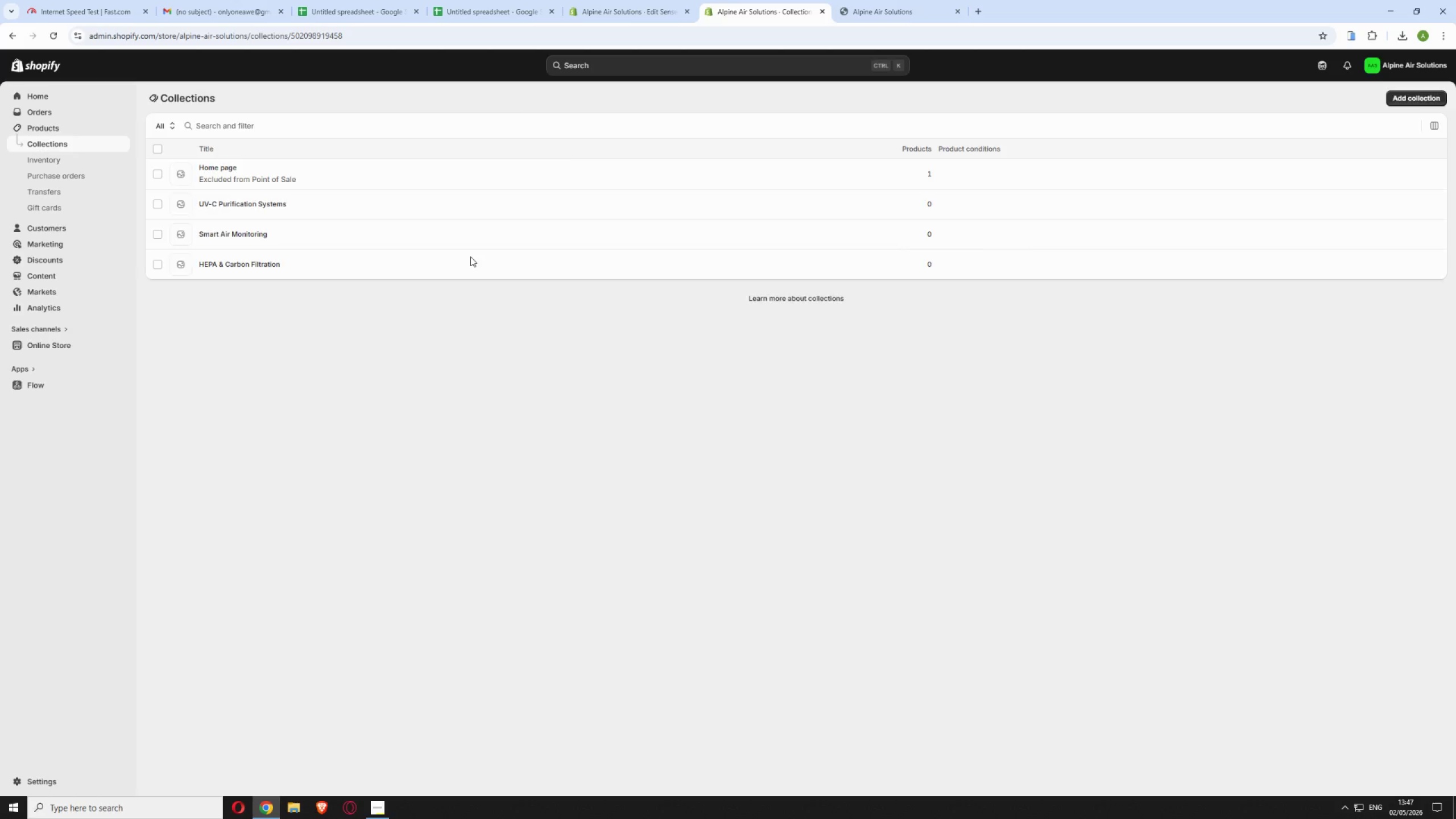 
left_click([729, 342])
 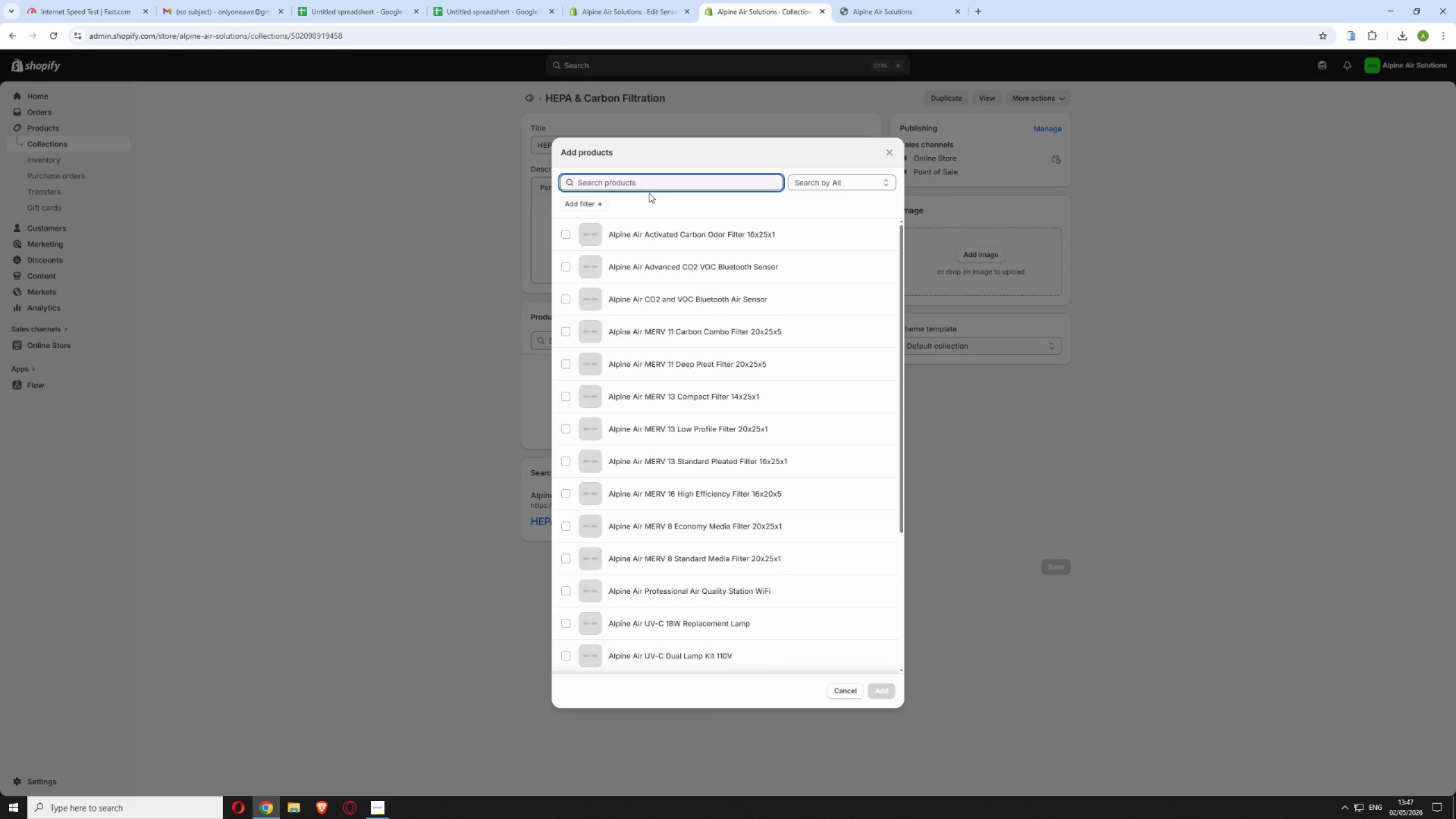 
type(merv)
 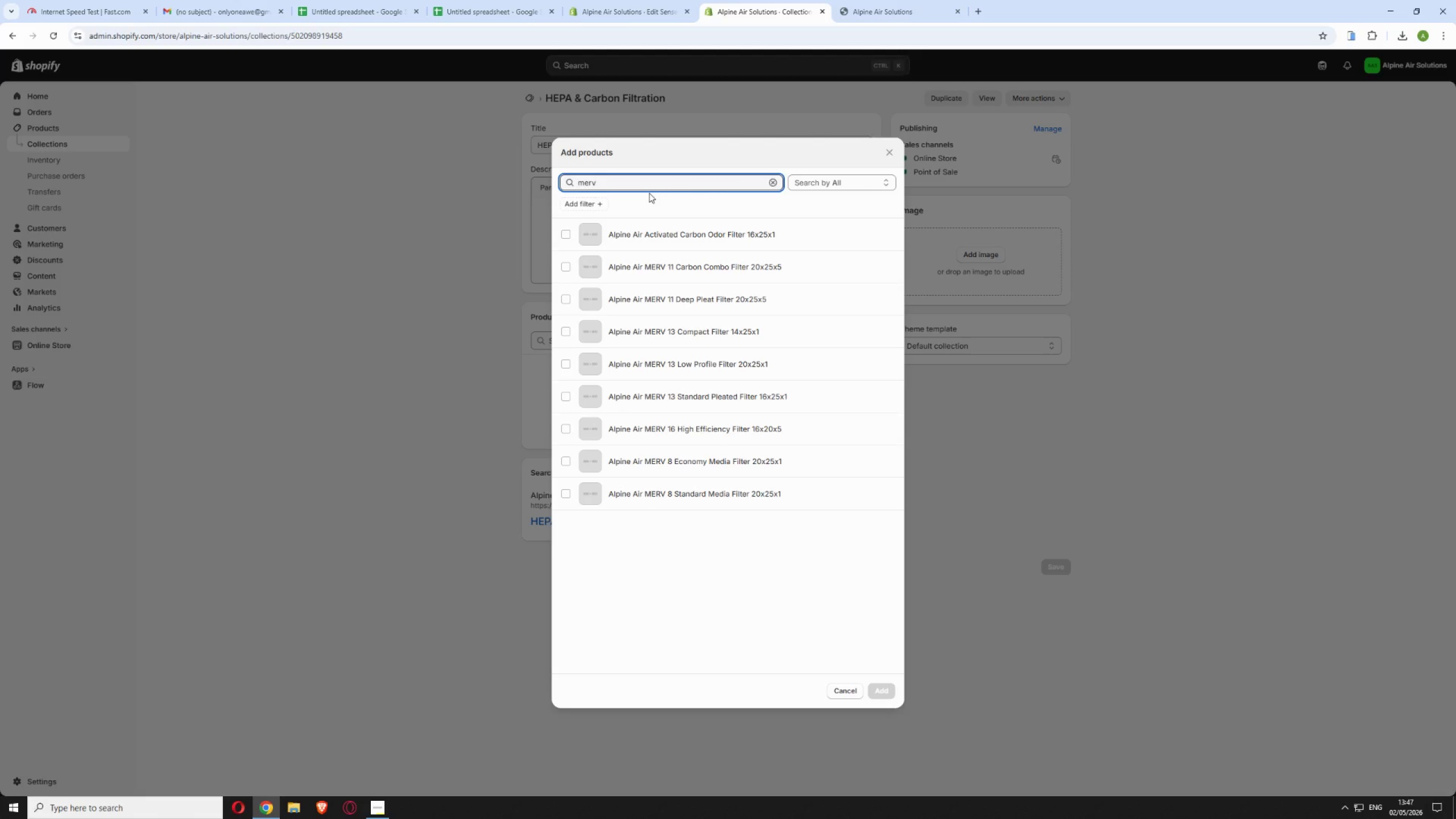 
wait(11.22)
 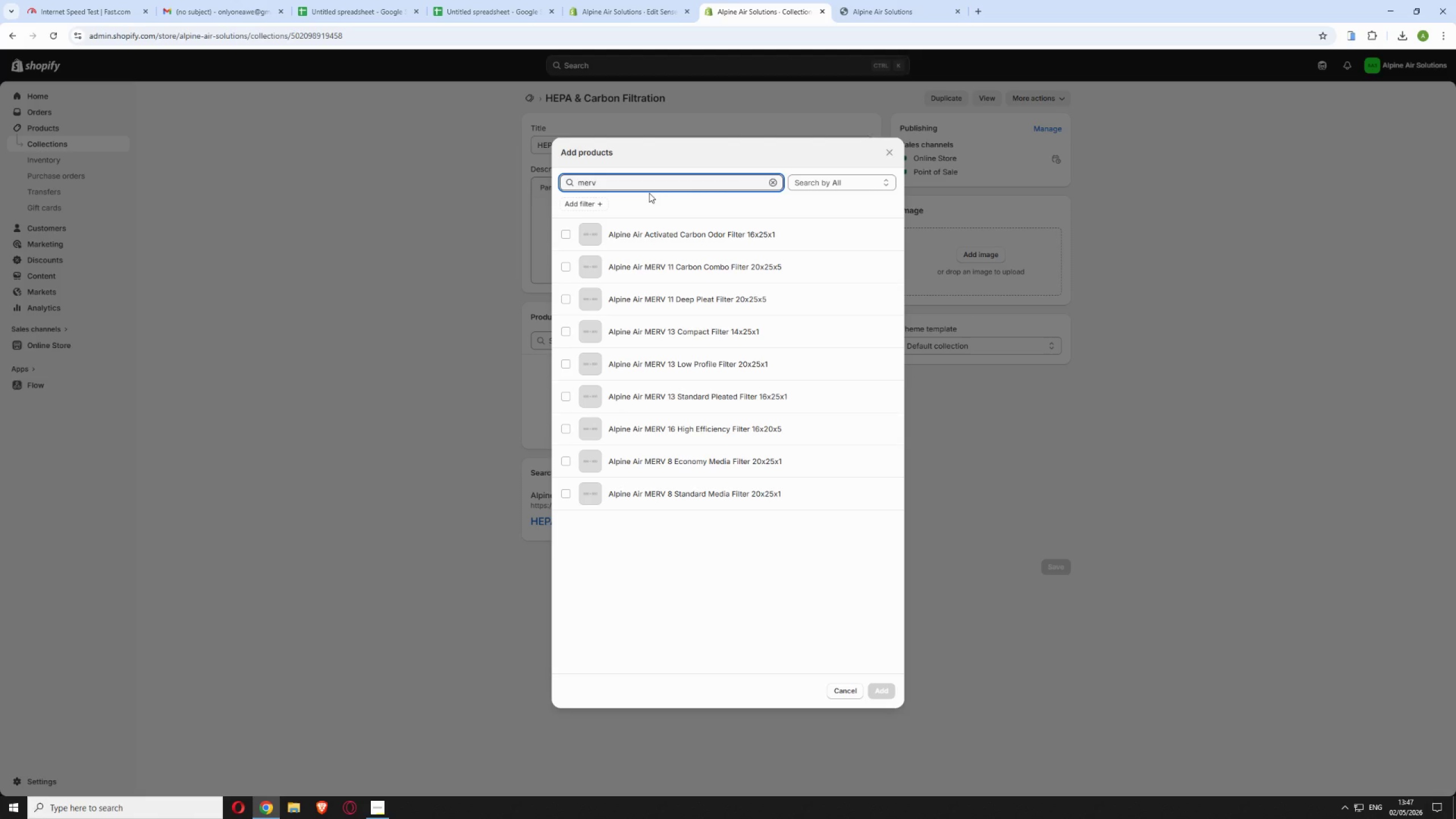 
left_click([568, 396])
 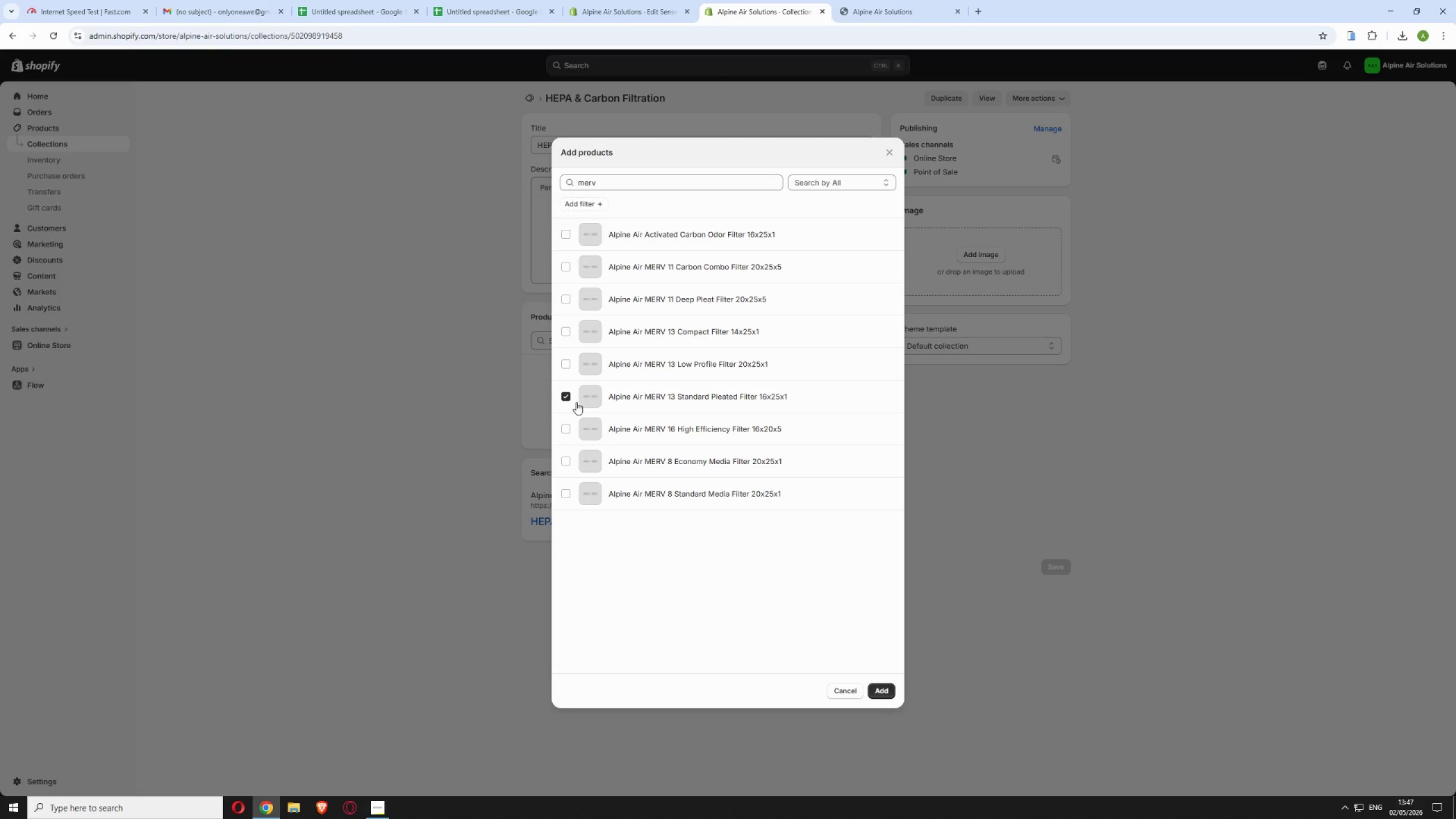 
wait(6.75)
 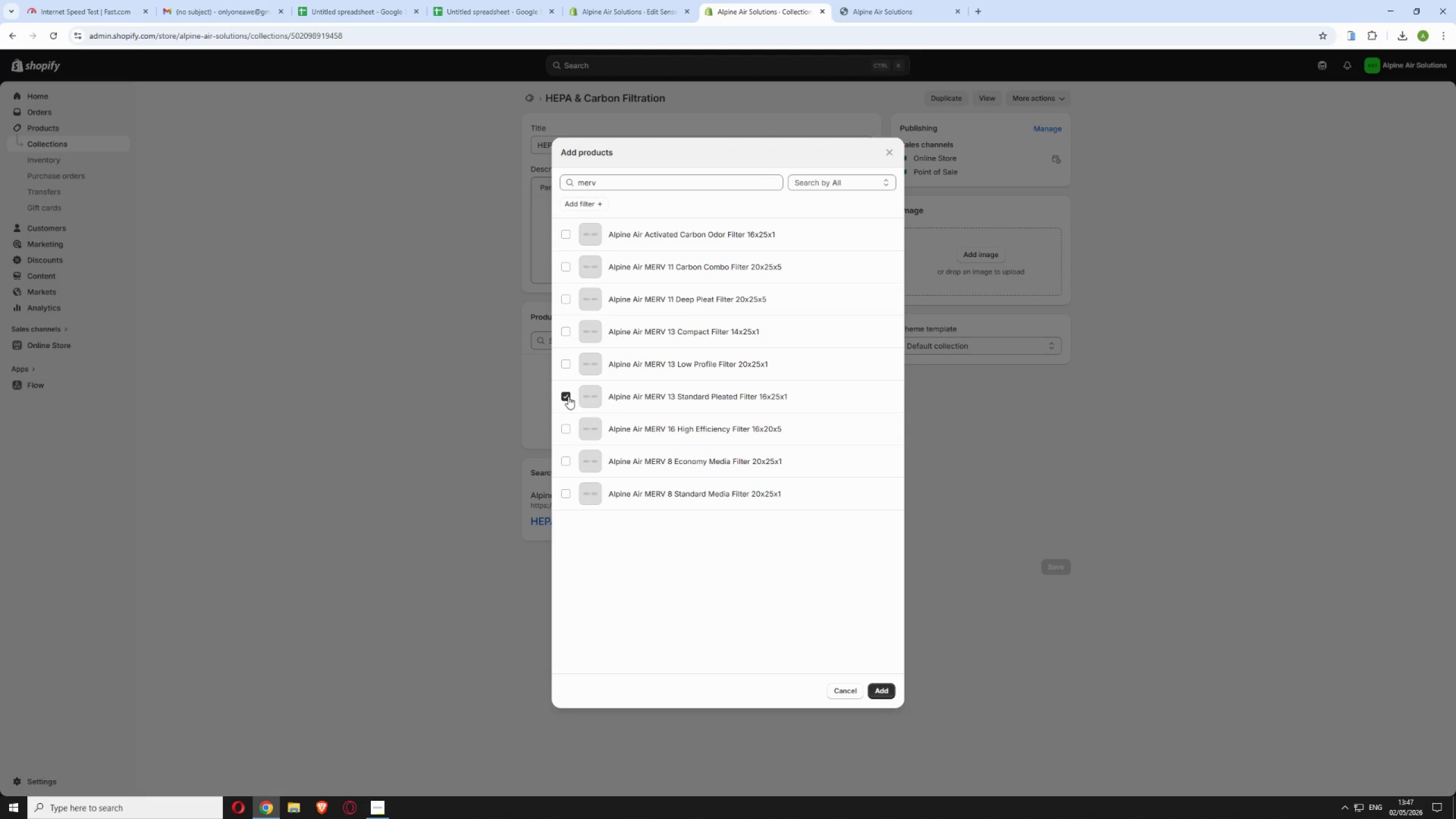 
left_click([565, 300])
 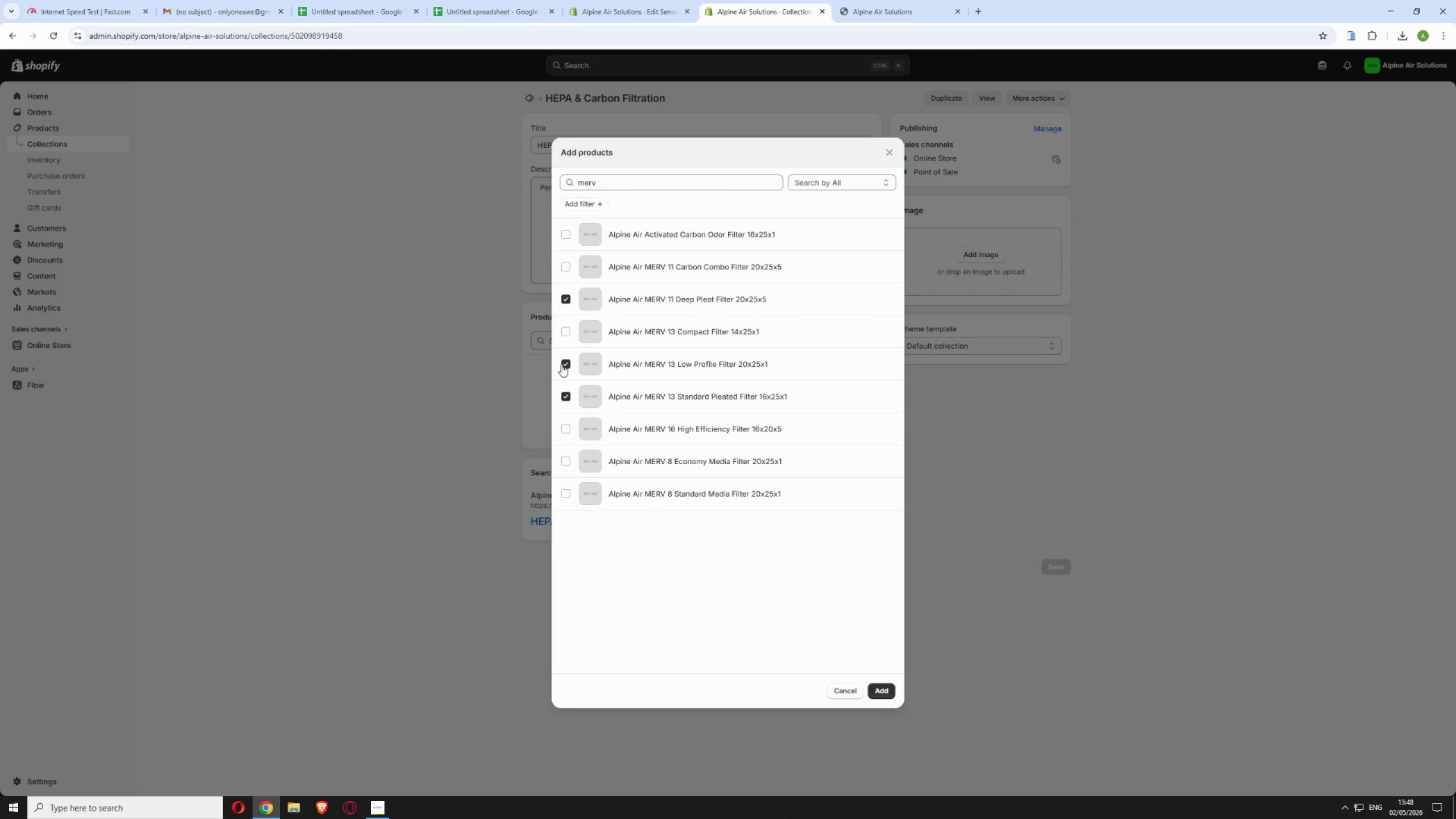 
wait(50.19)
 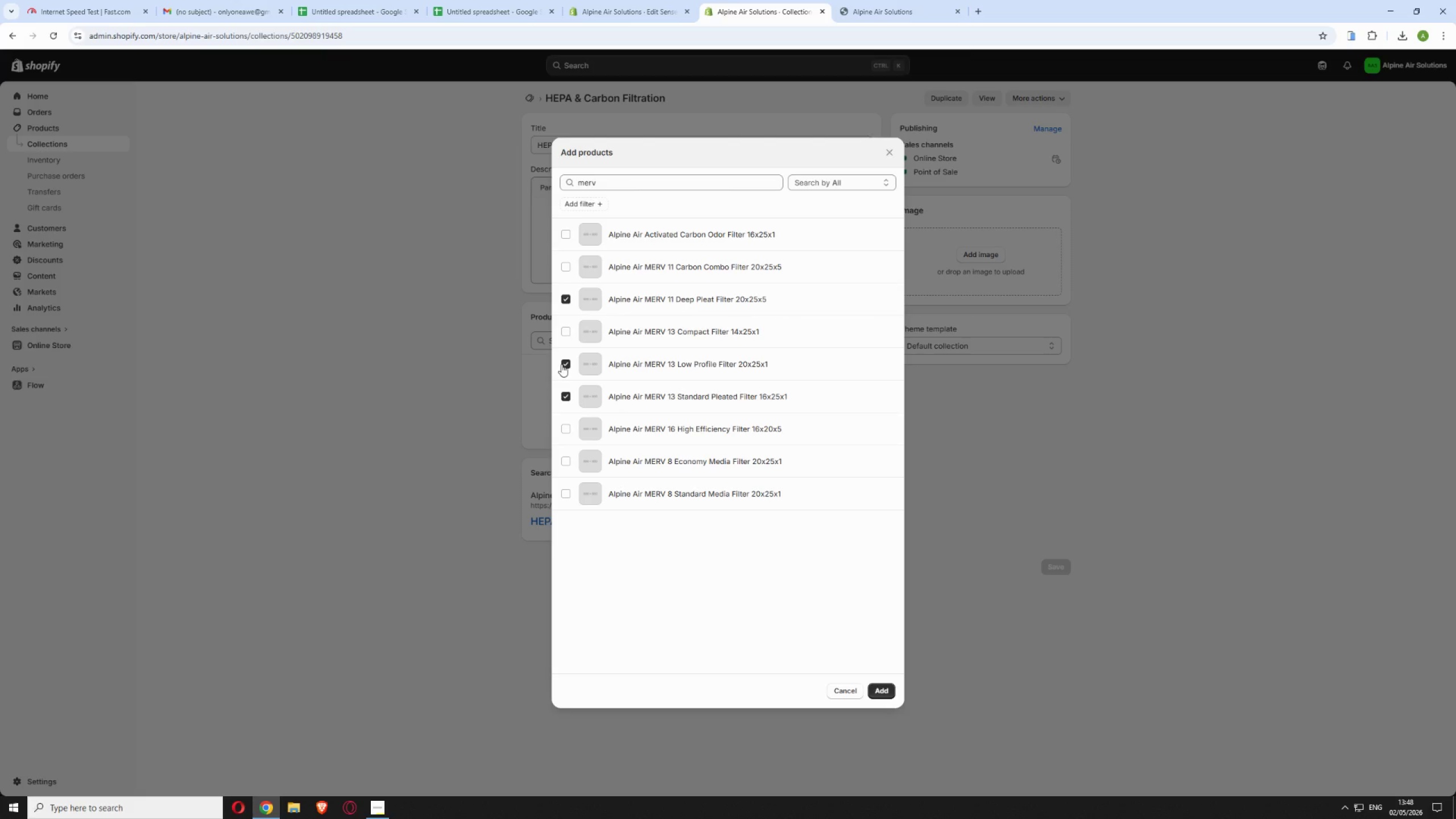 
left_click([566, 427])
 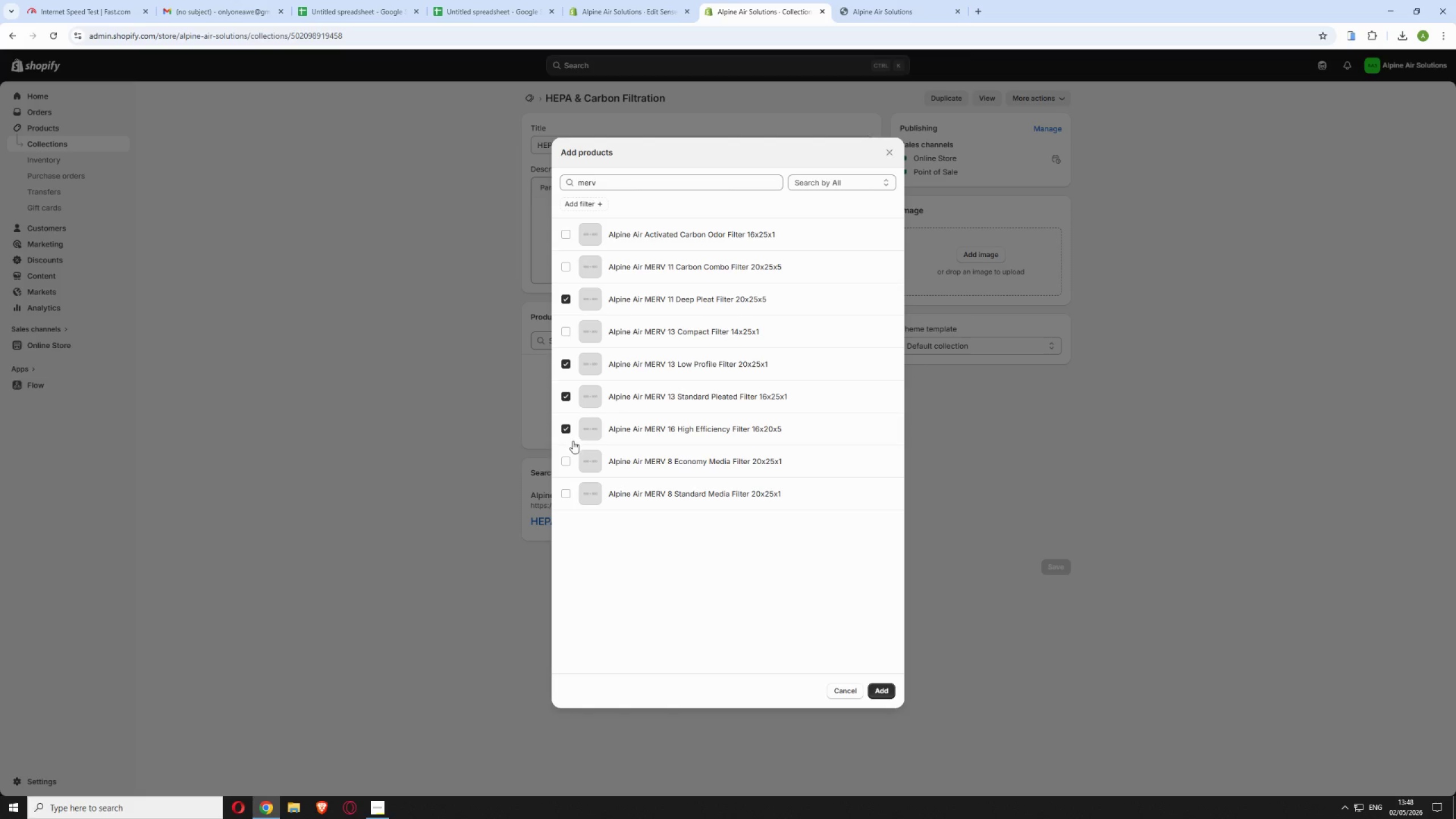 
wait(5.84)
 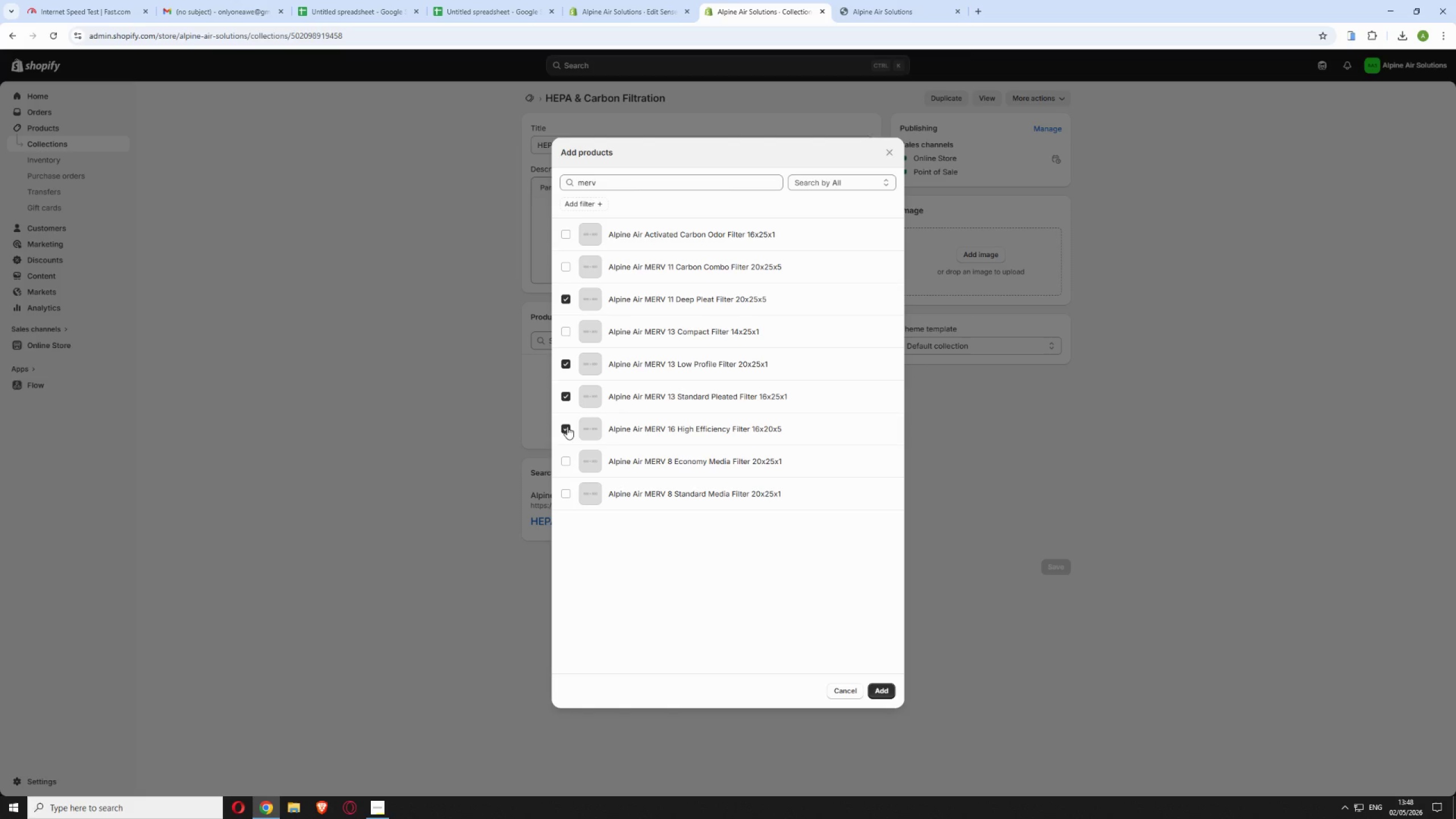 
left_click([565, 494])
 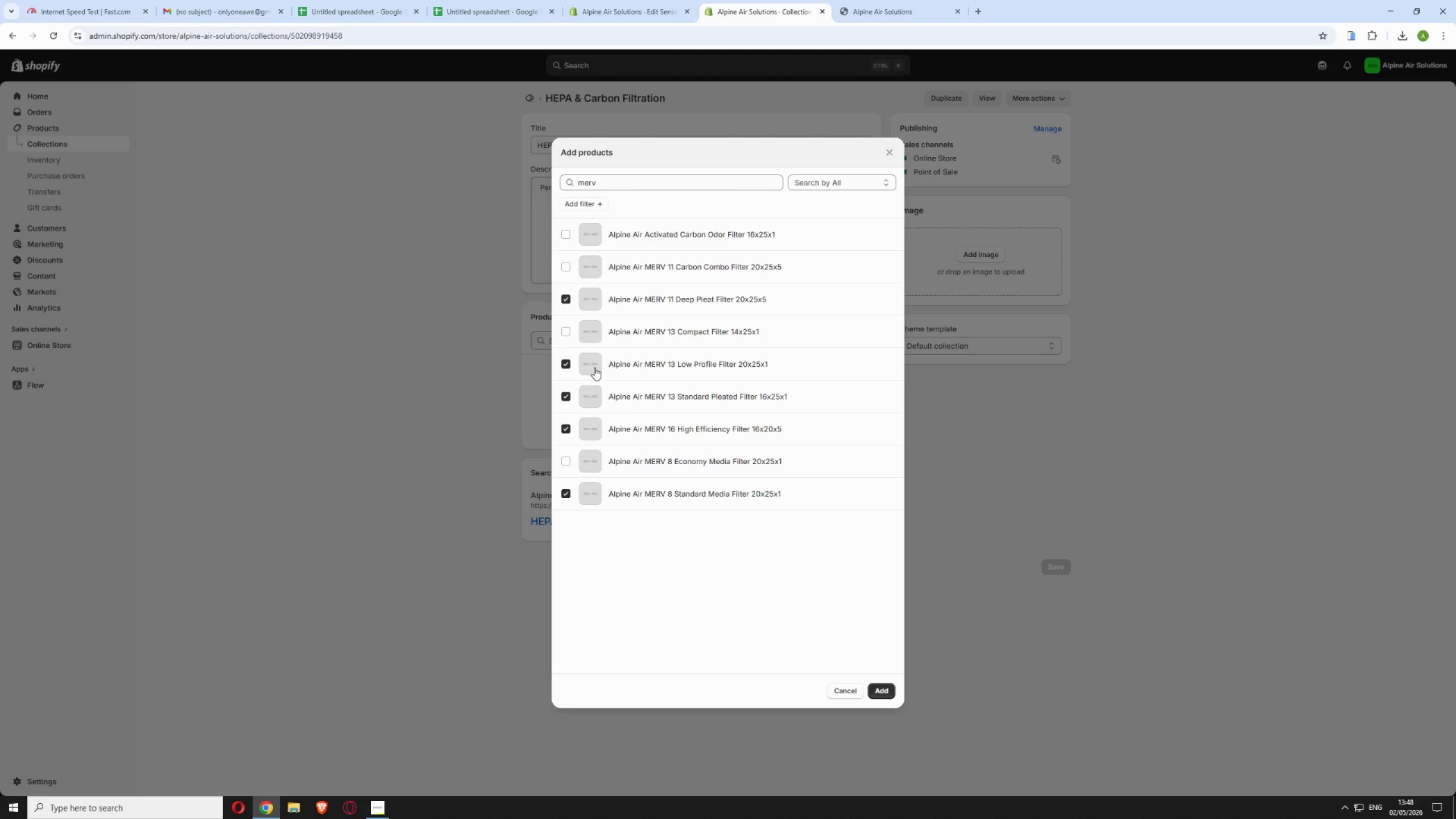 
wait(6.17)
 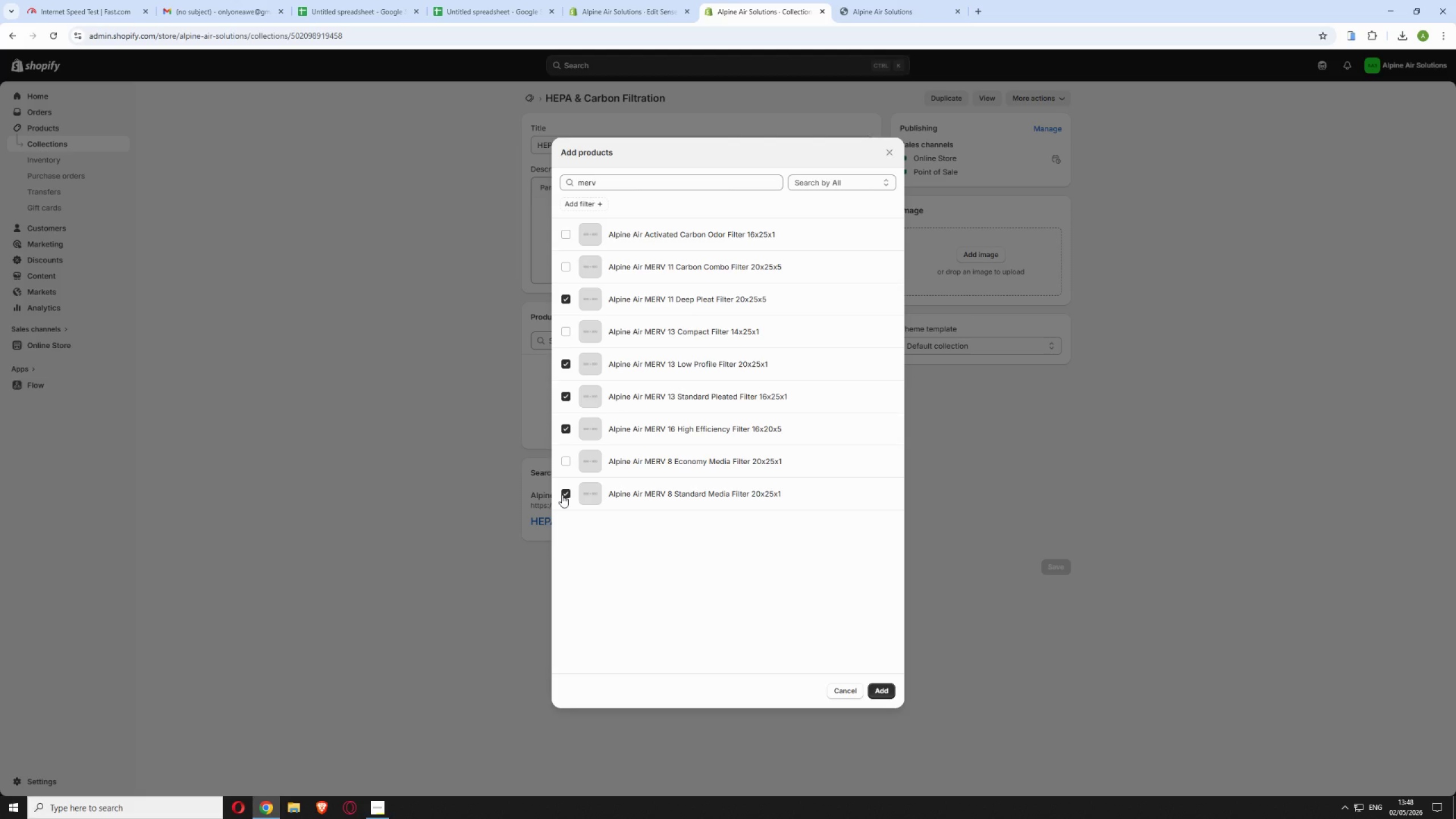 
left_click([567, 268])
 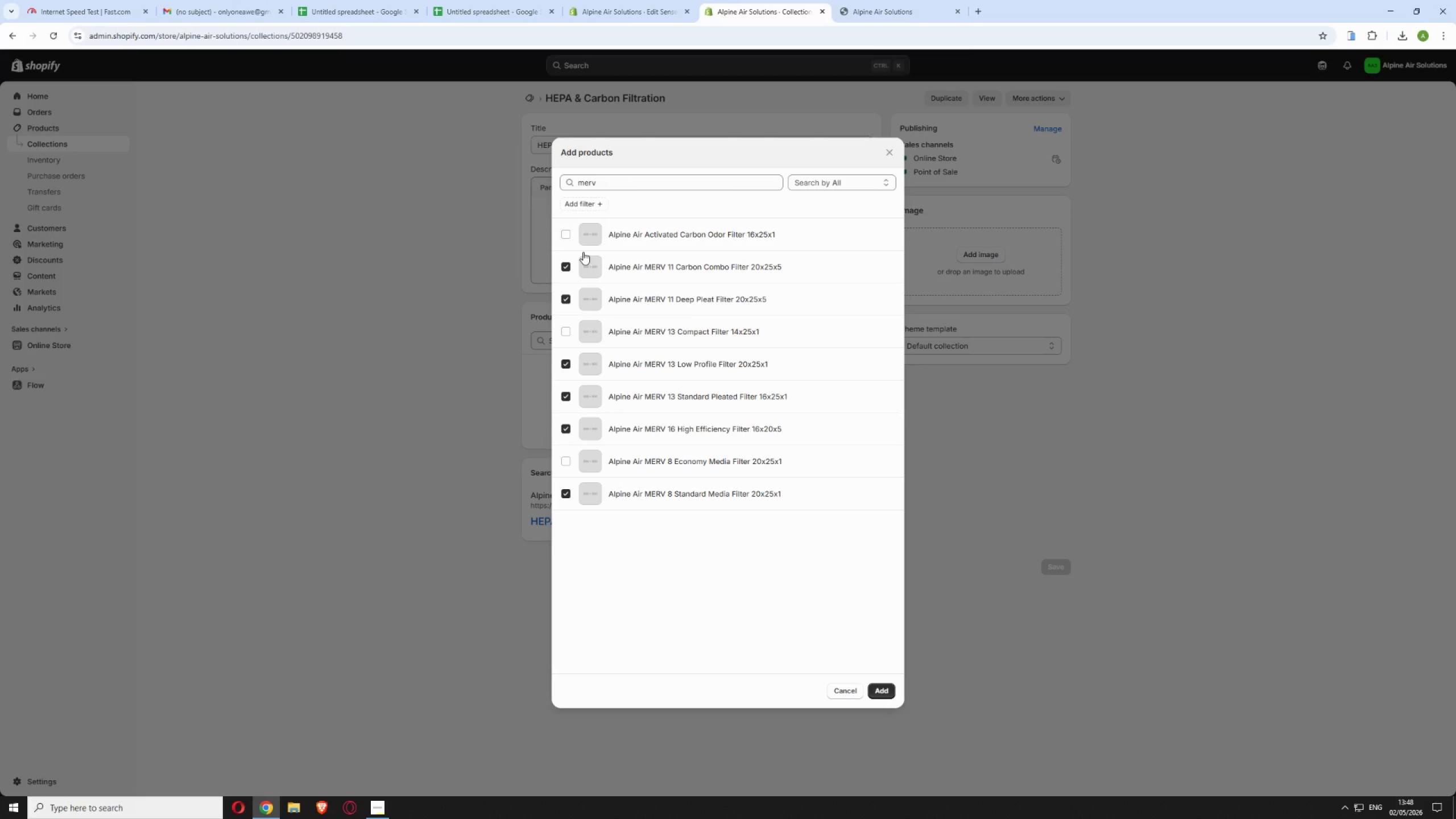 
wait(5.42)
 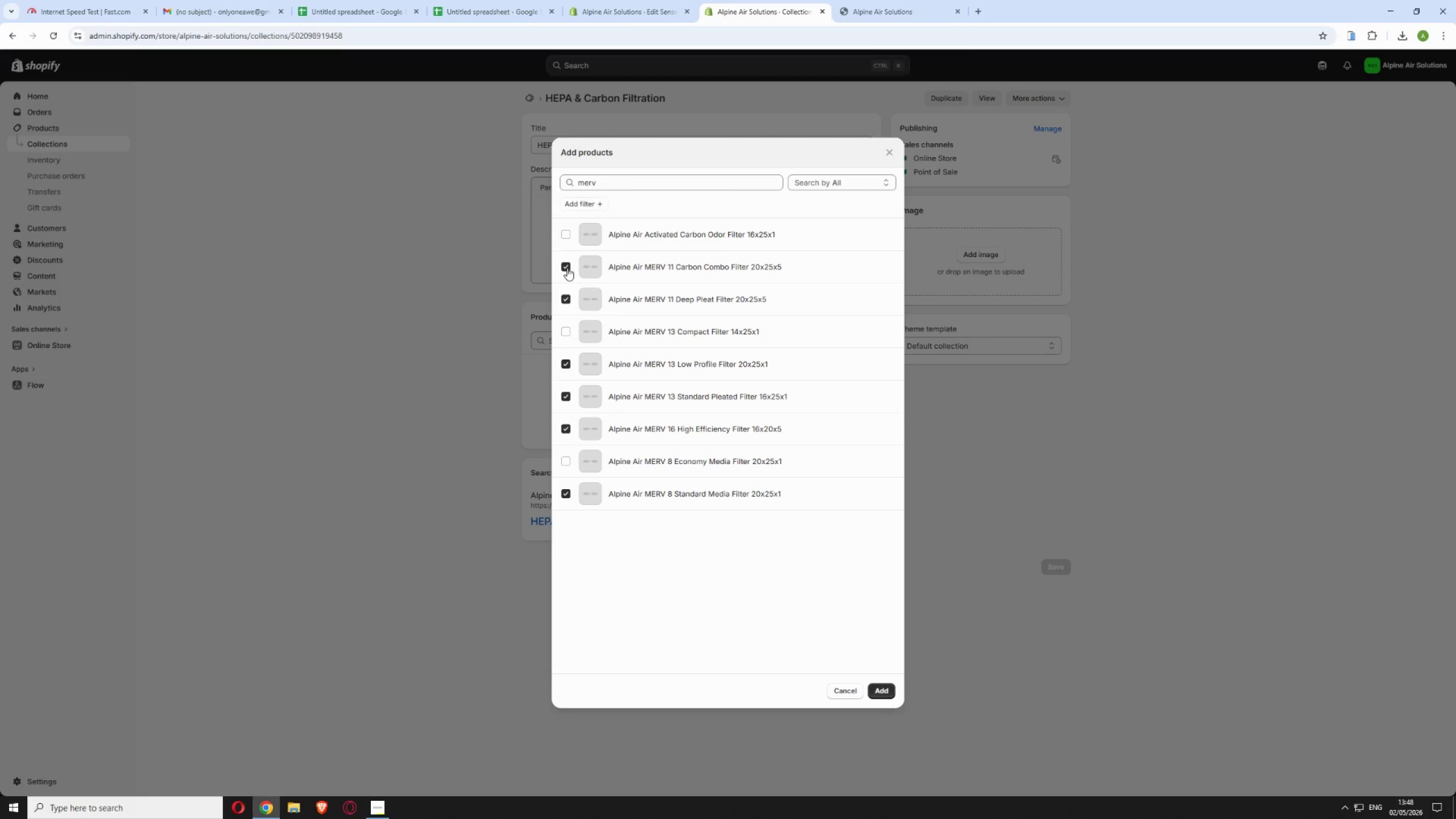 
left_click([564, 330])
 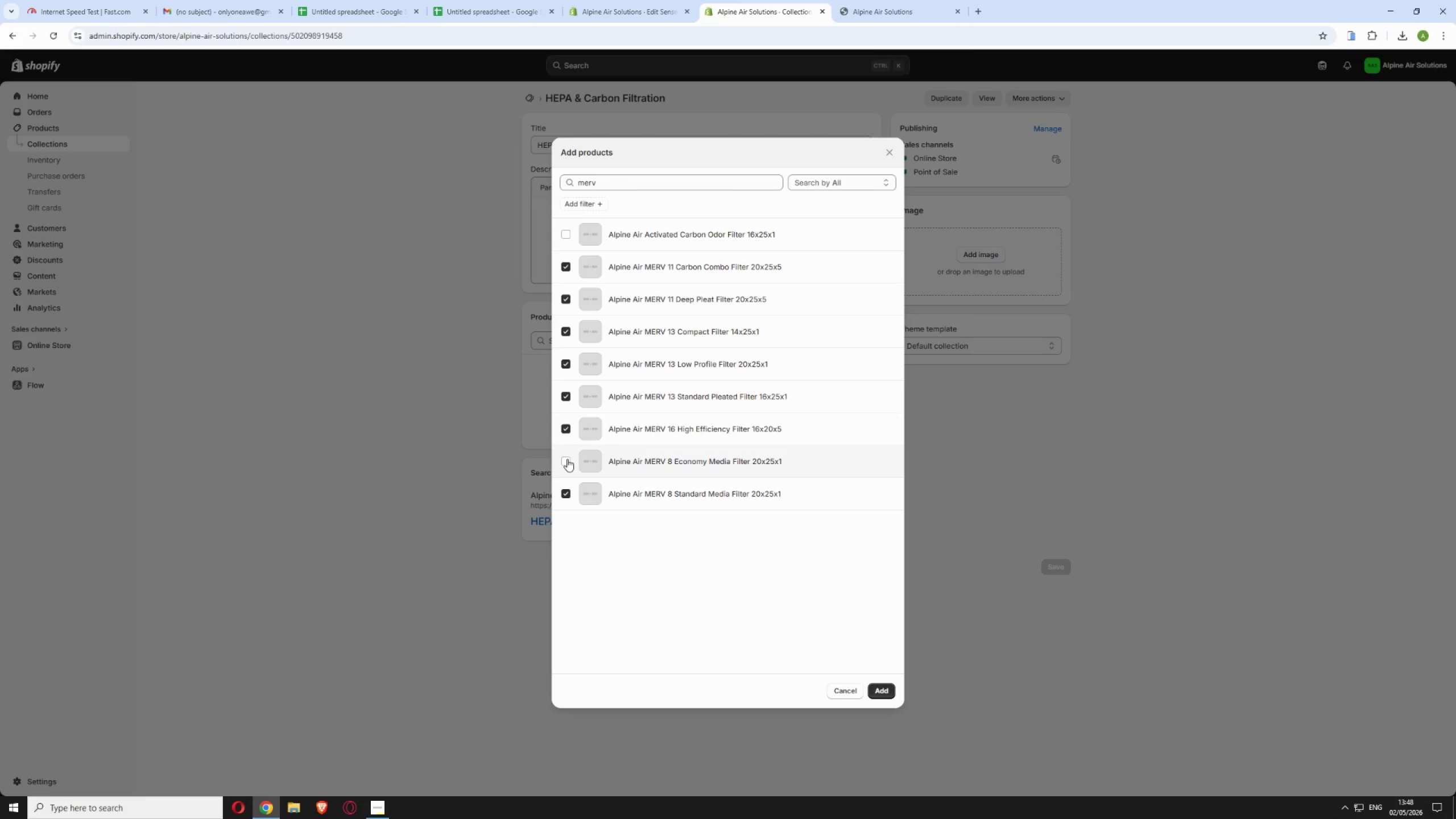 
wait(6.25)
 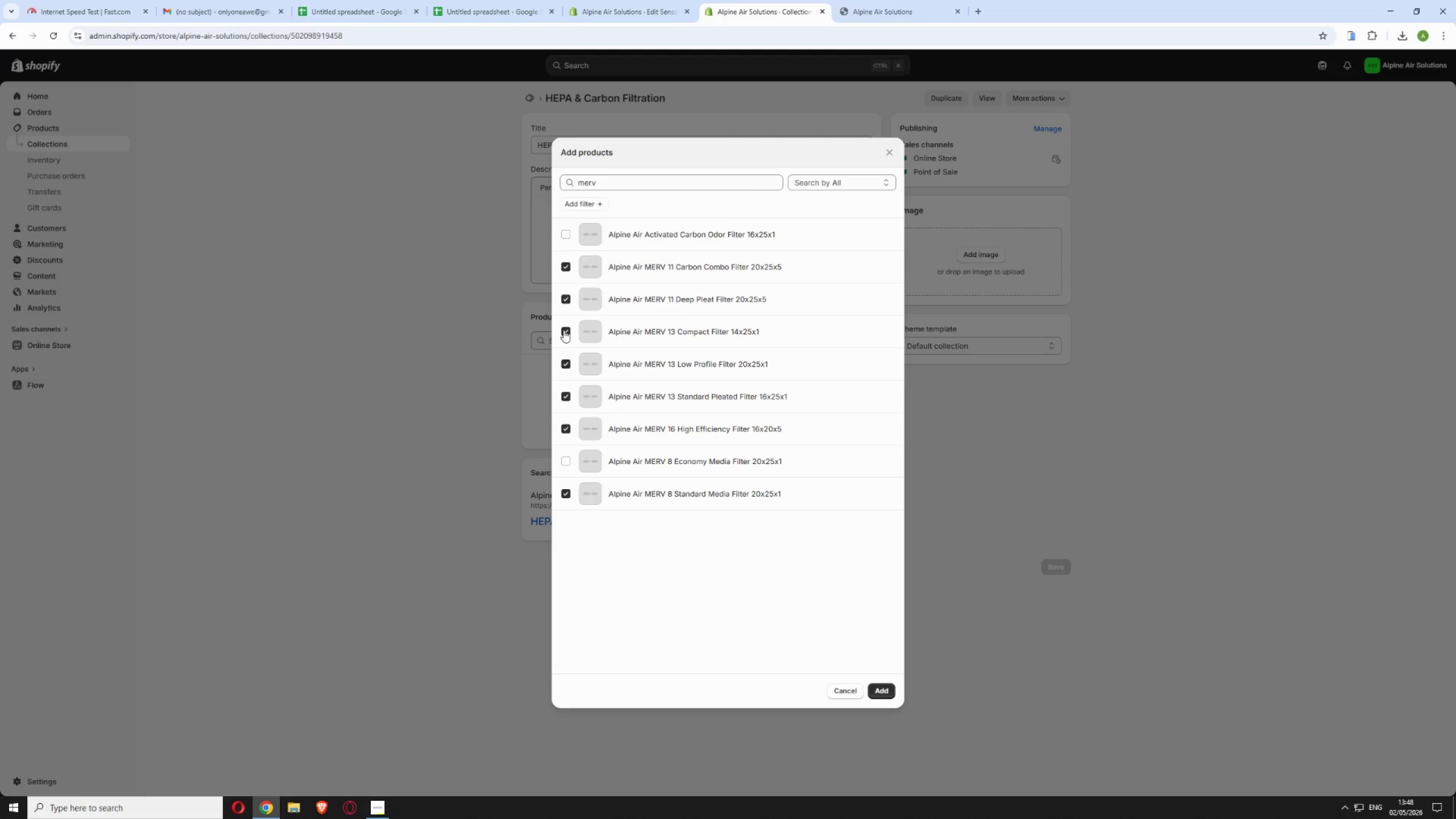 
left_click([567, 459])
 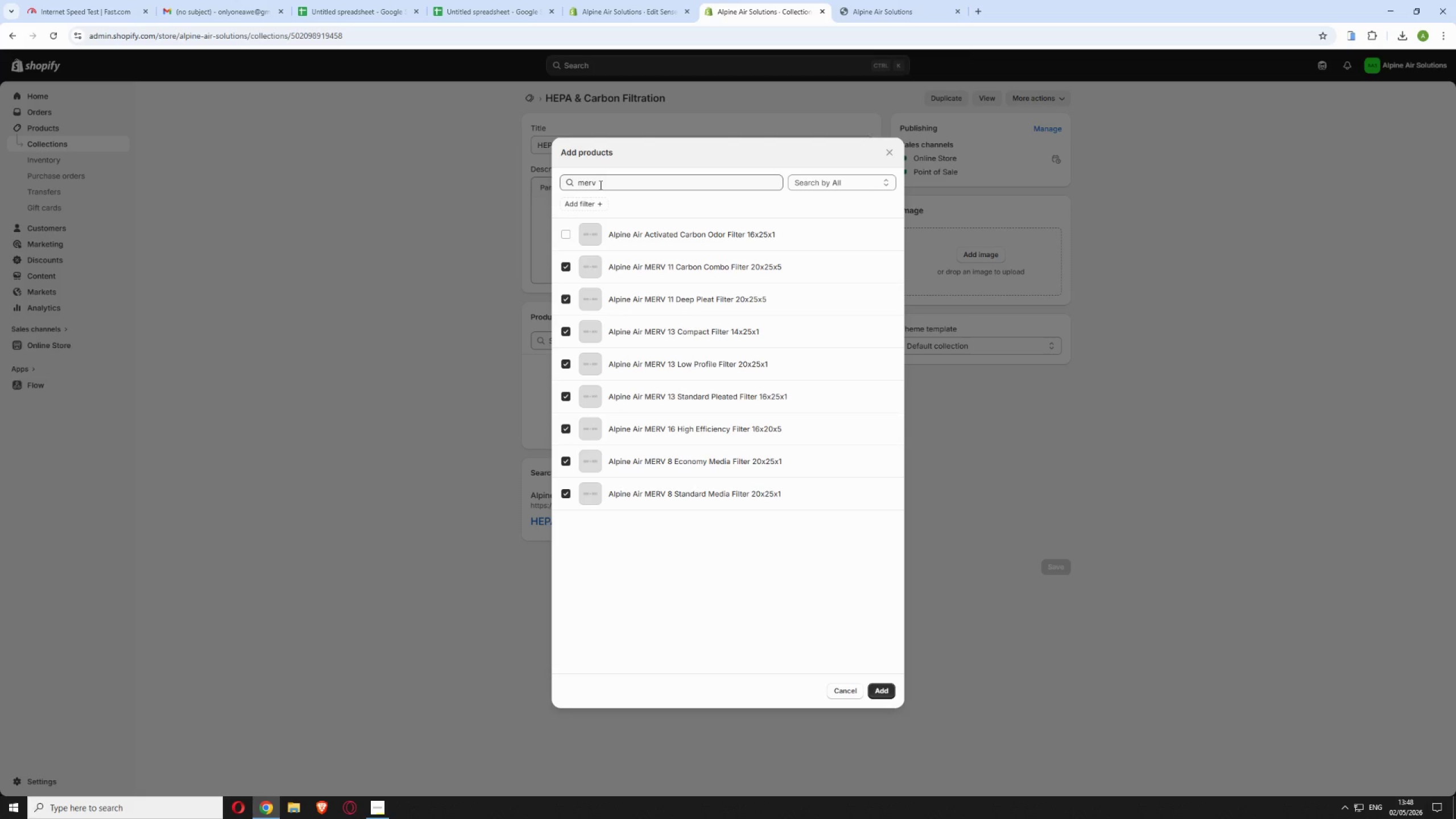 
double_click([599, 184])
 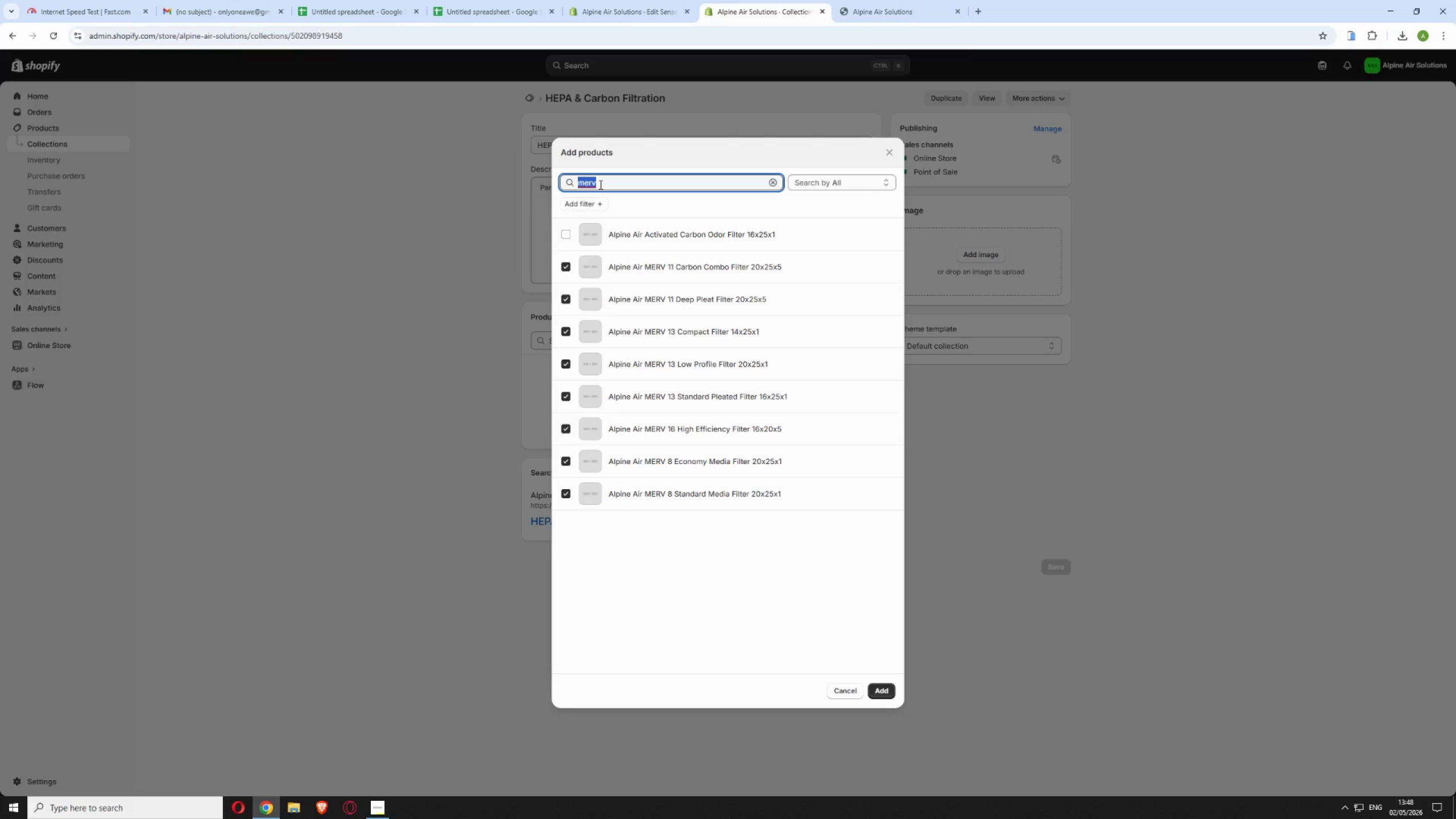 
type(act)
 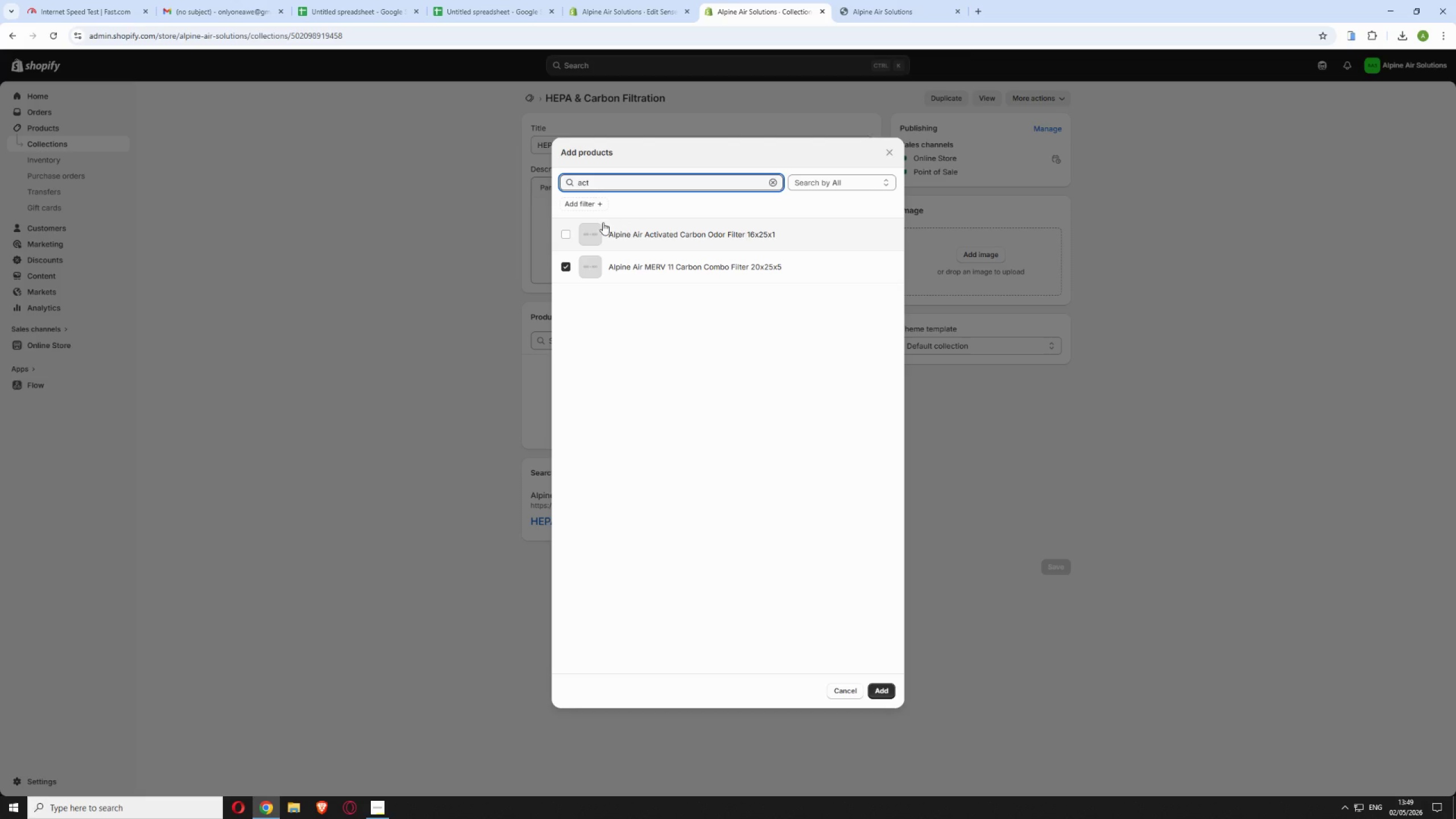 
wait(6.62)
 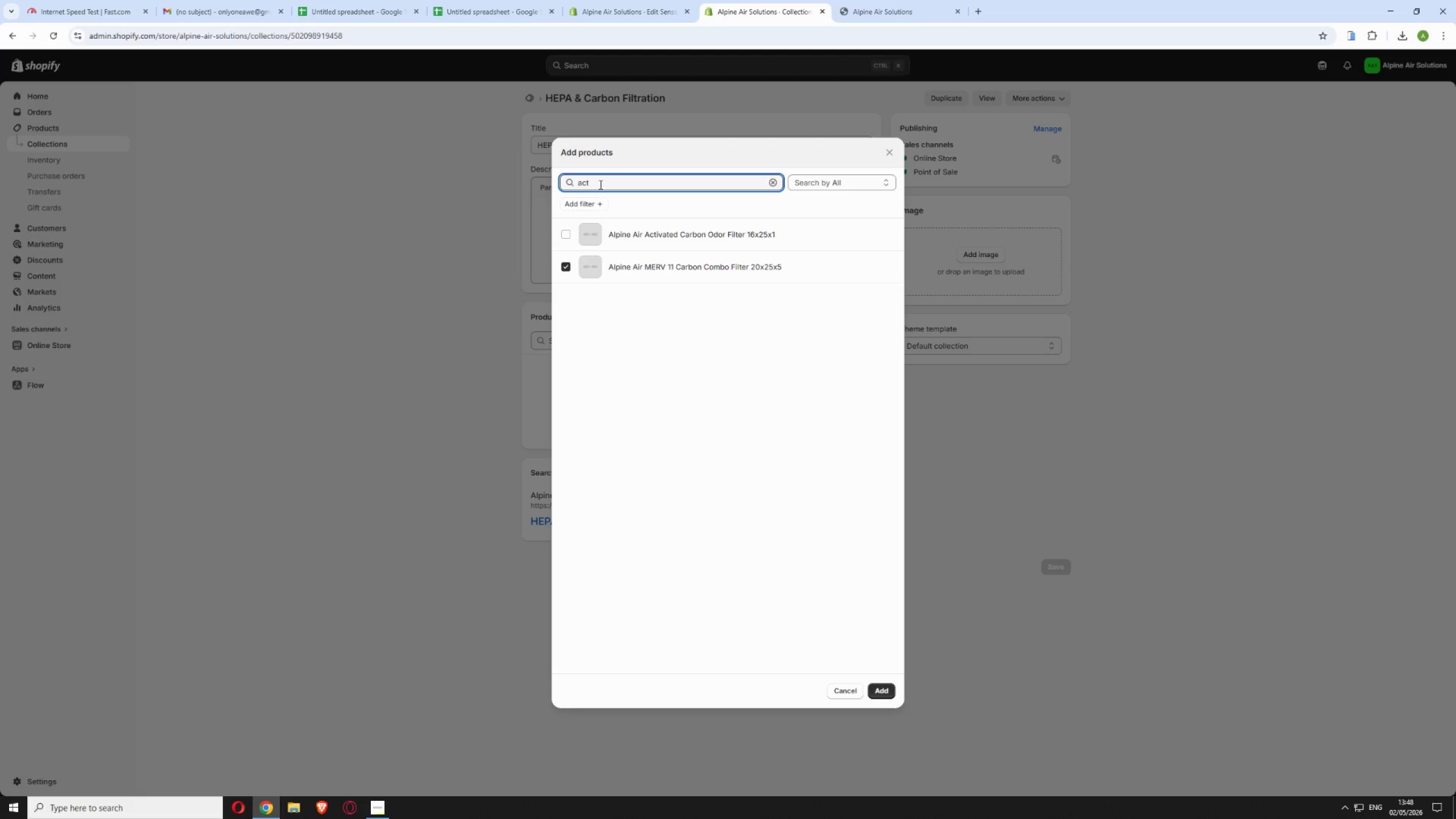 
left_click([567, 234])
 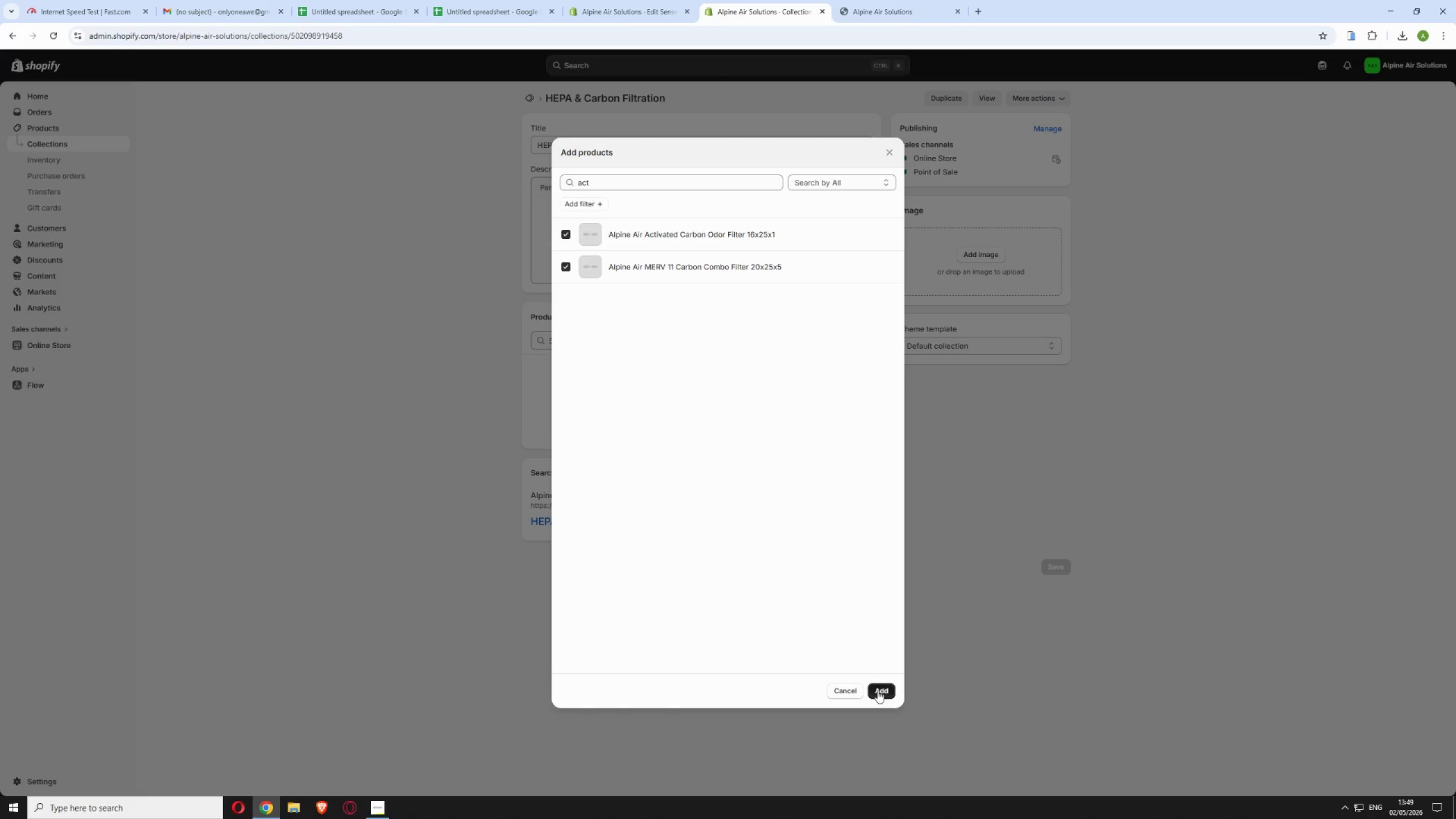 
left_click([878, 690])
 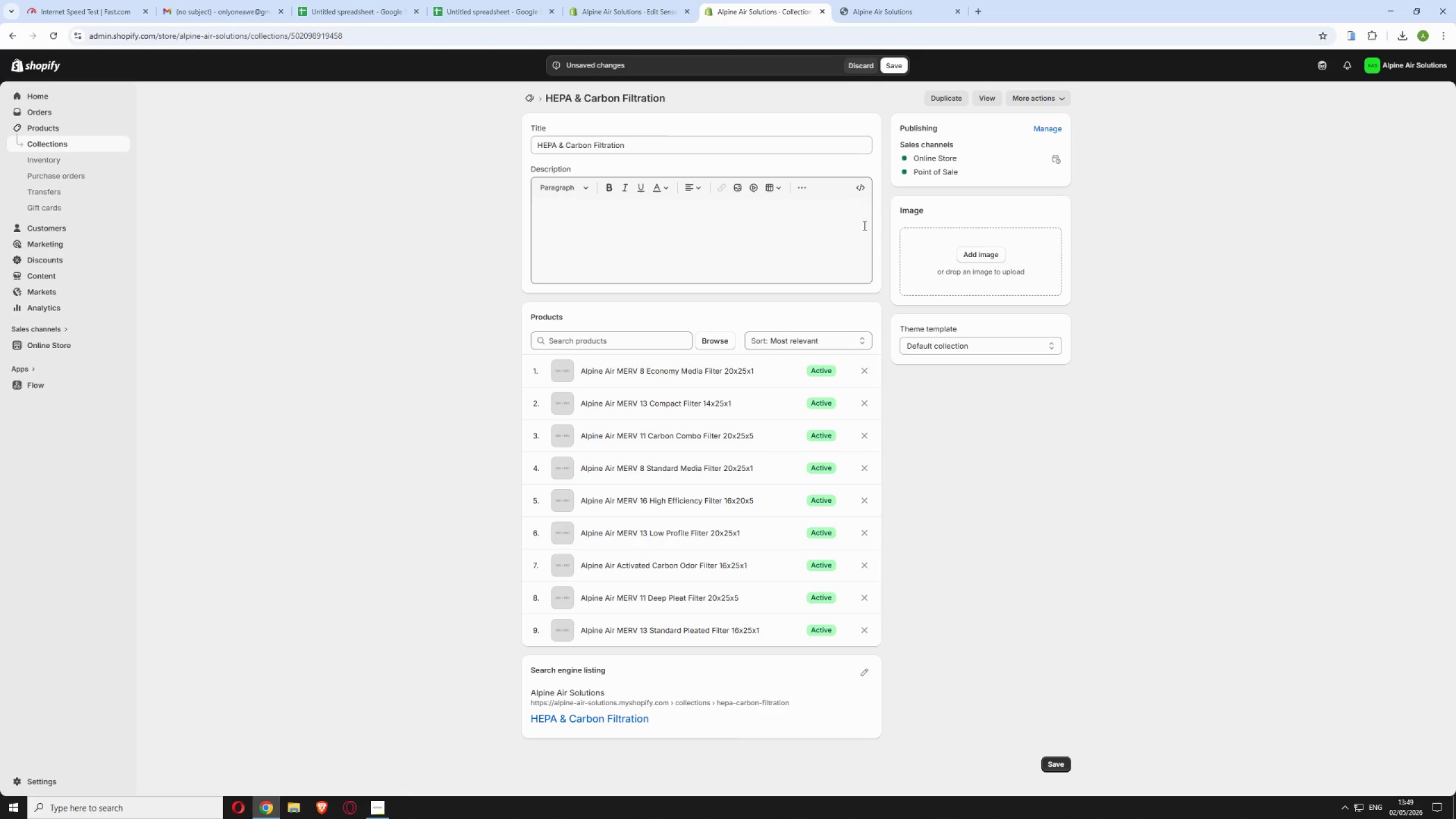 
wait(5.25)
 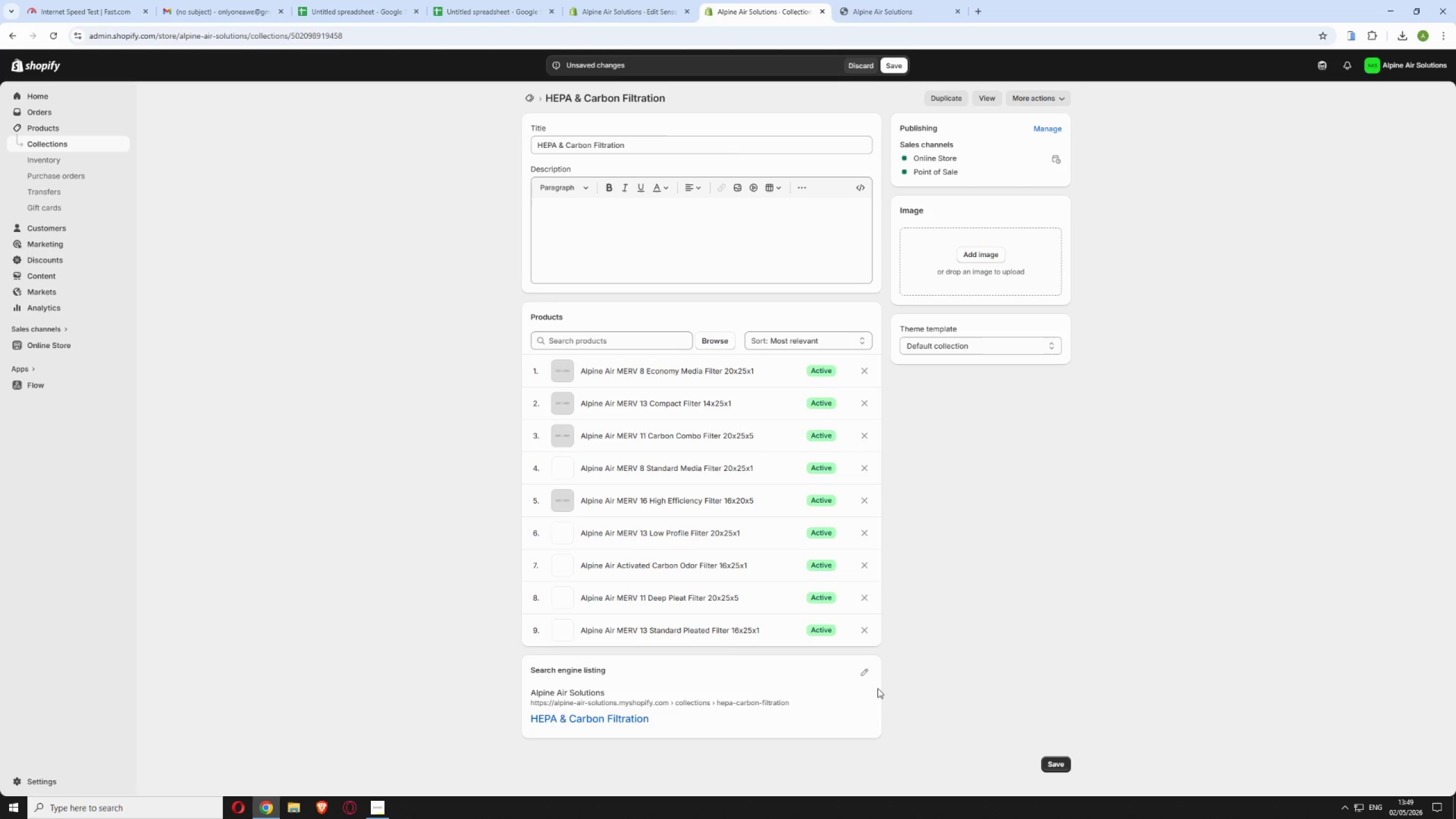 
left_click([901, 69])
 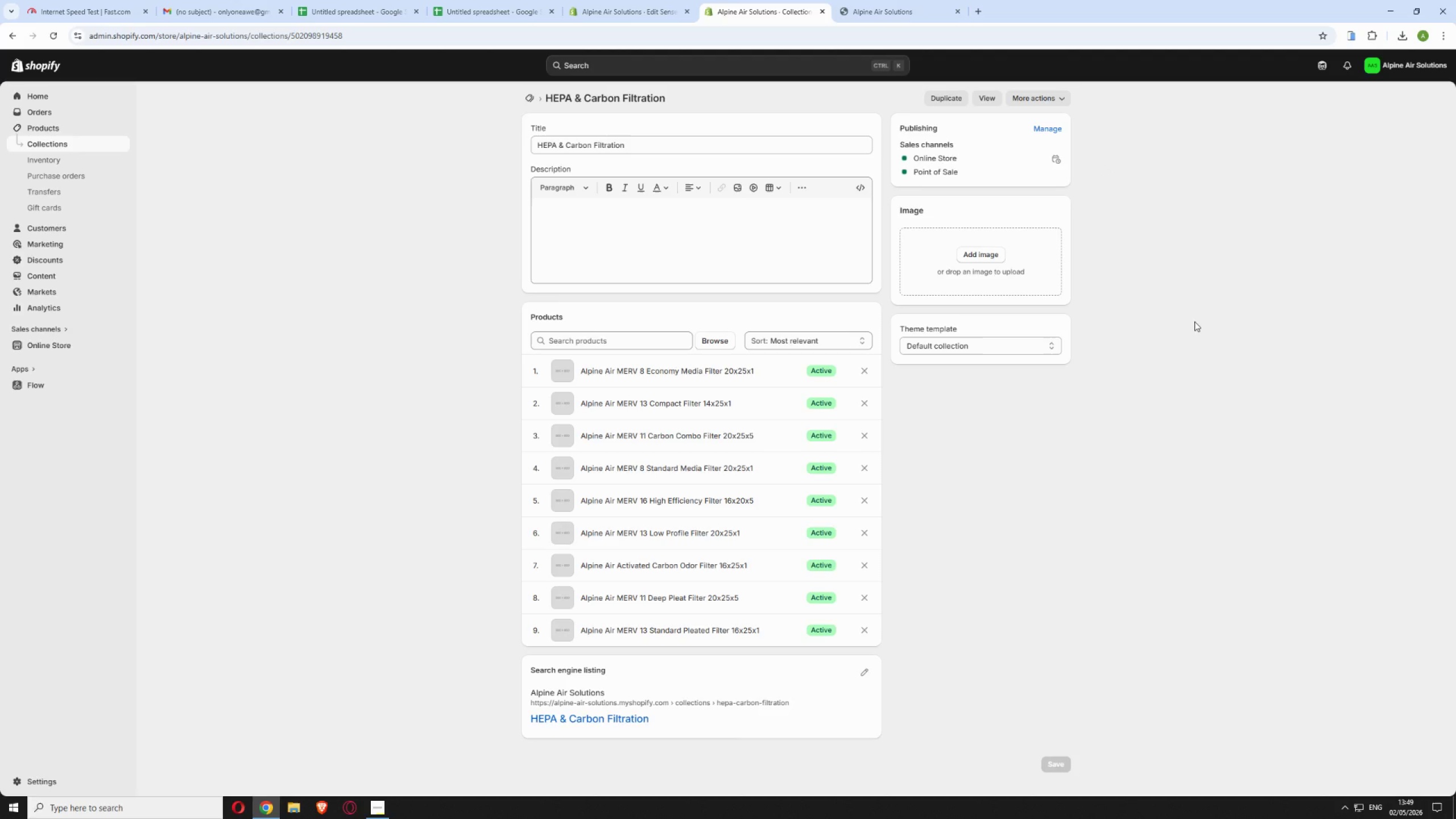 
wait(20.81)
 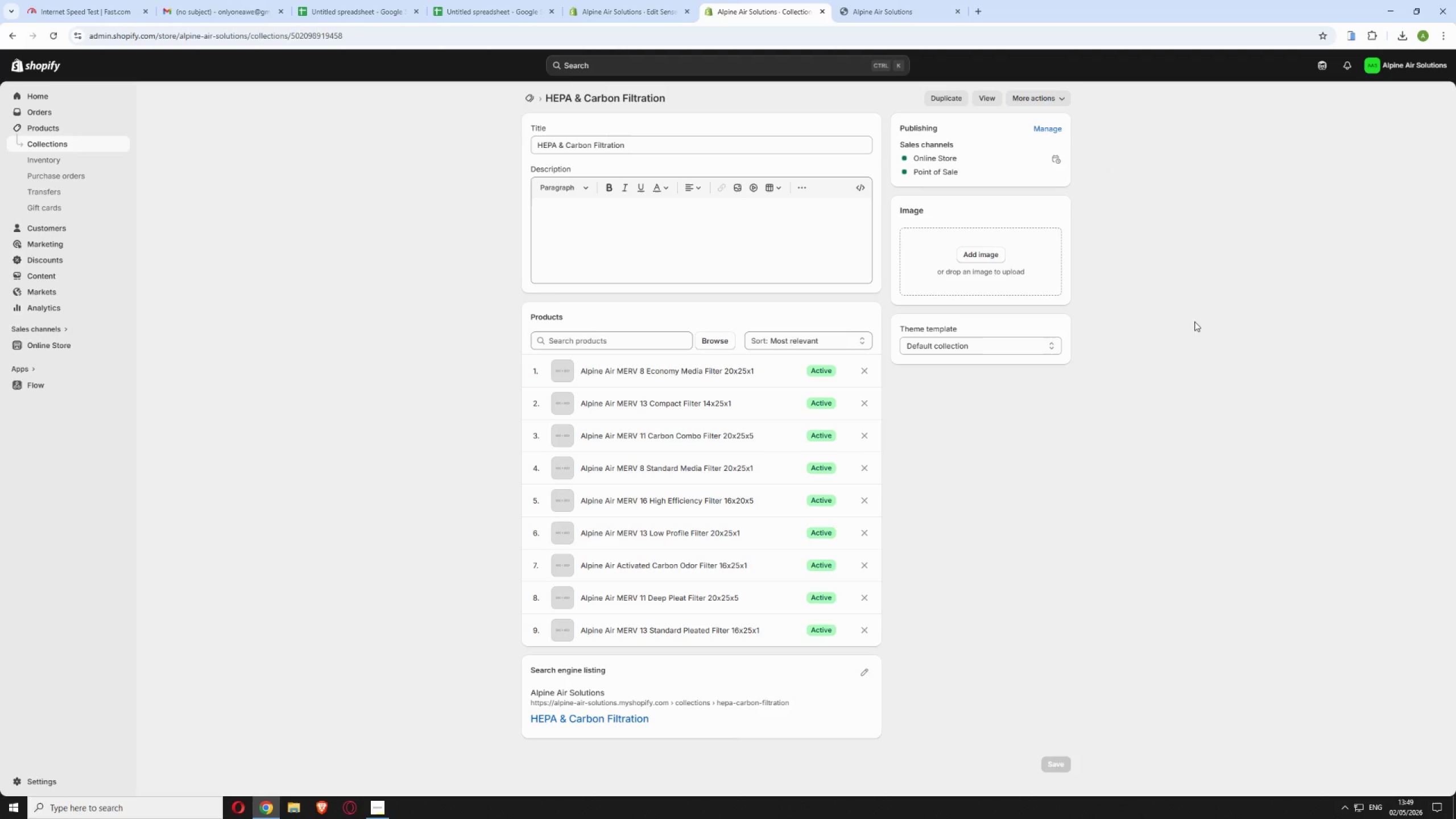 
left_click_drag(start_coordinate=[370, 36], to_coordinate=[292, 36])
 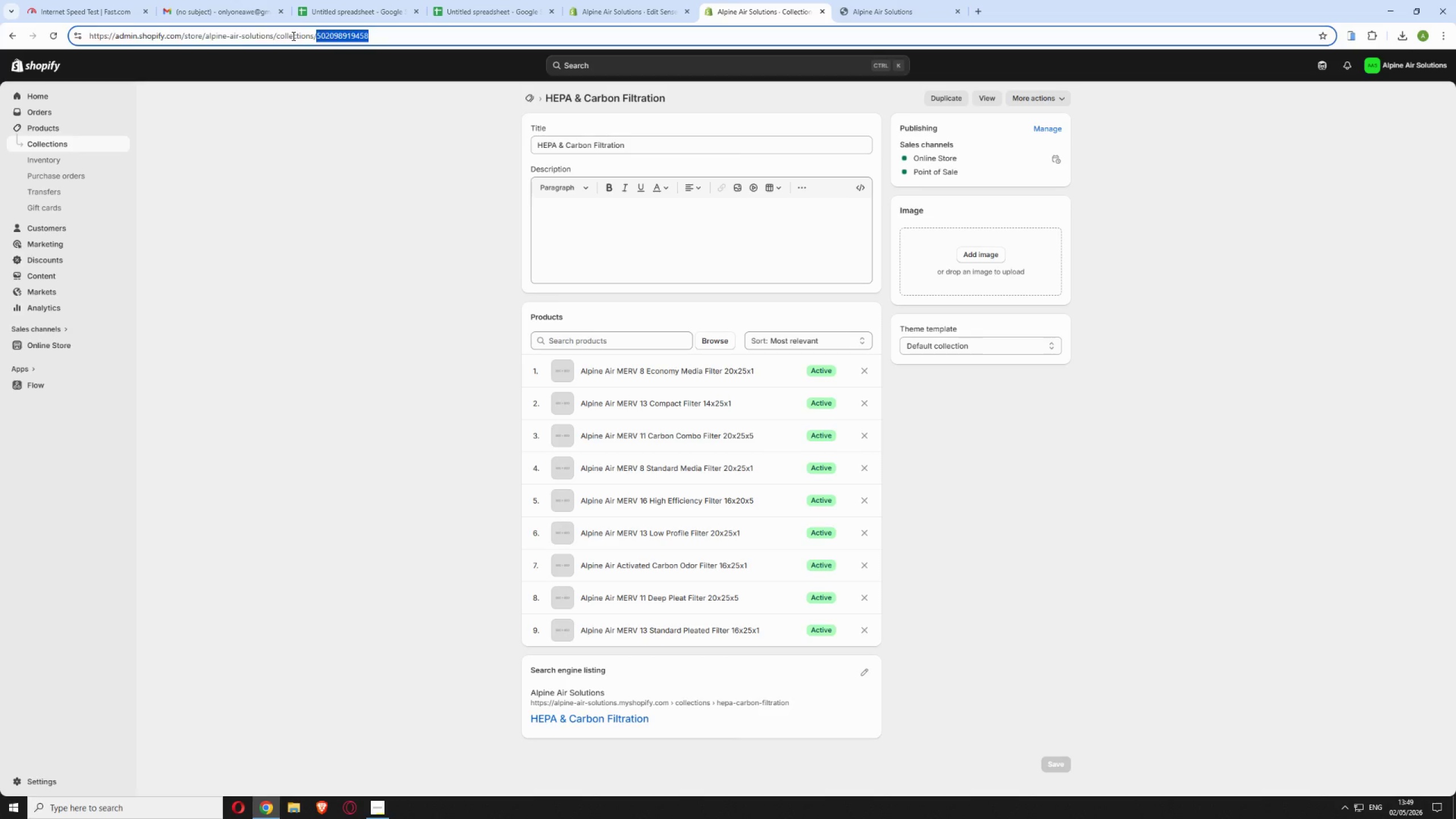 
key(Backspace)
 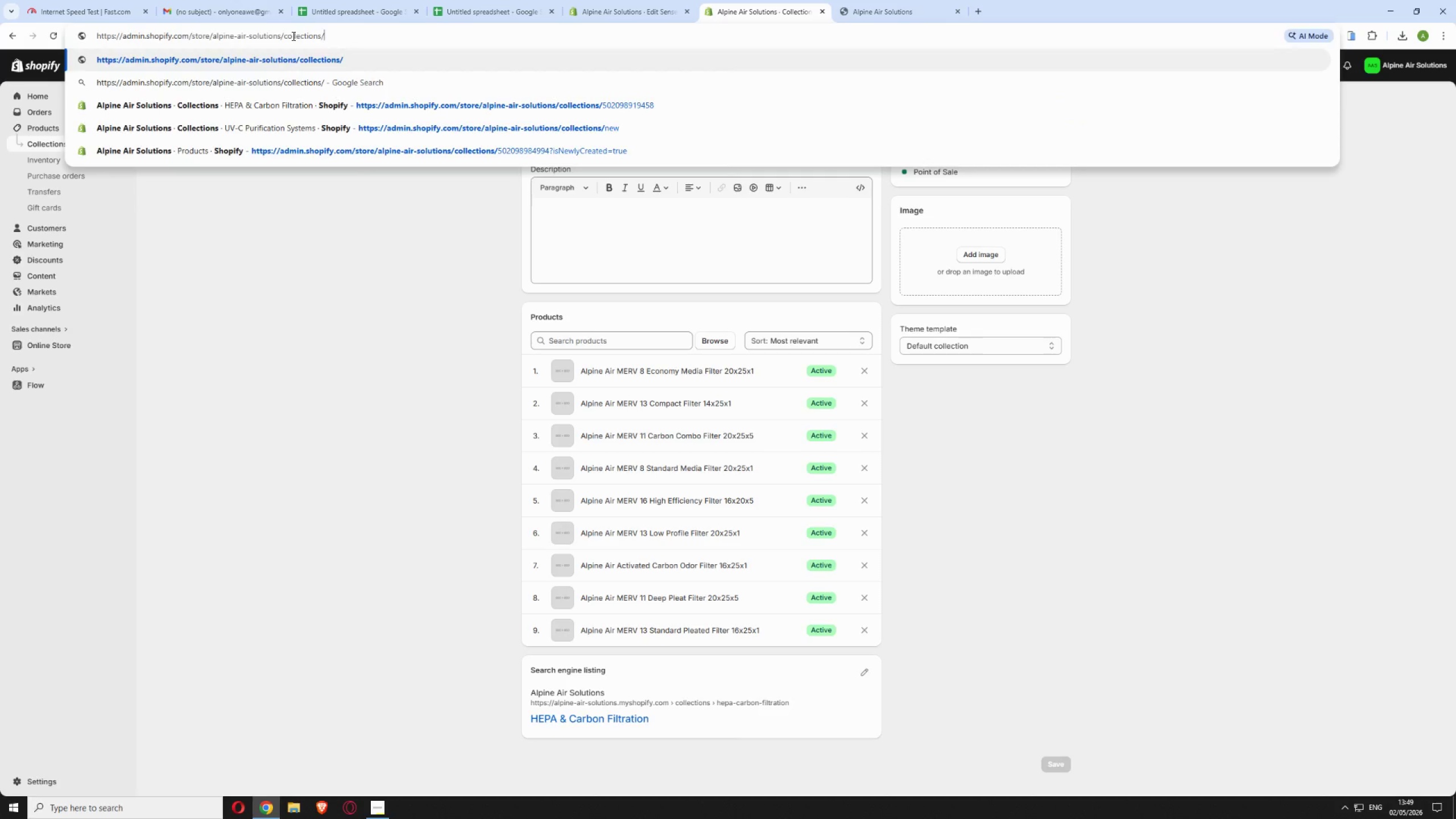 
key(Enter)
 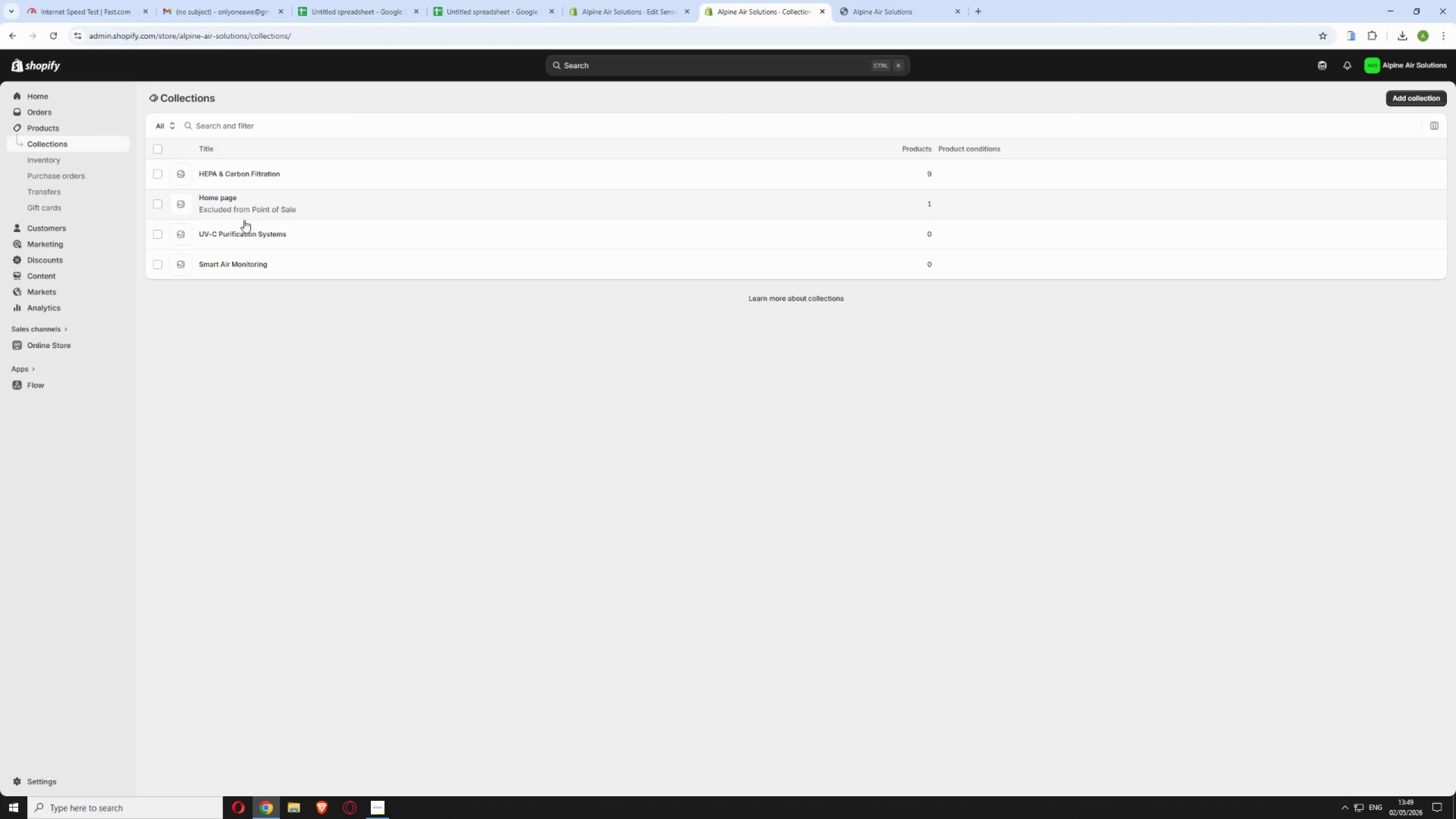 
wait(7.48)
 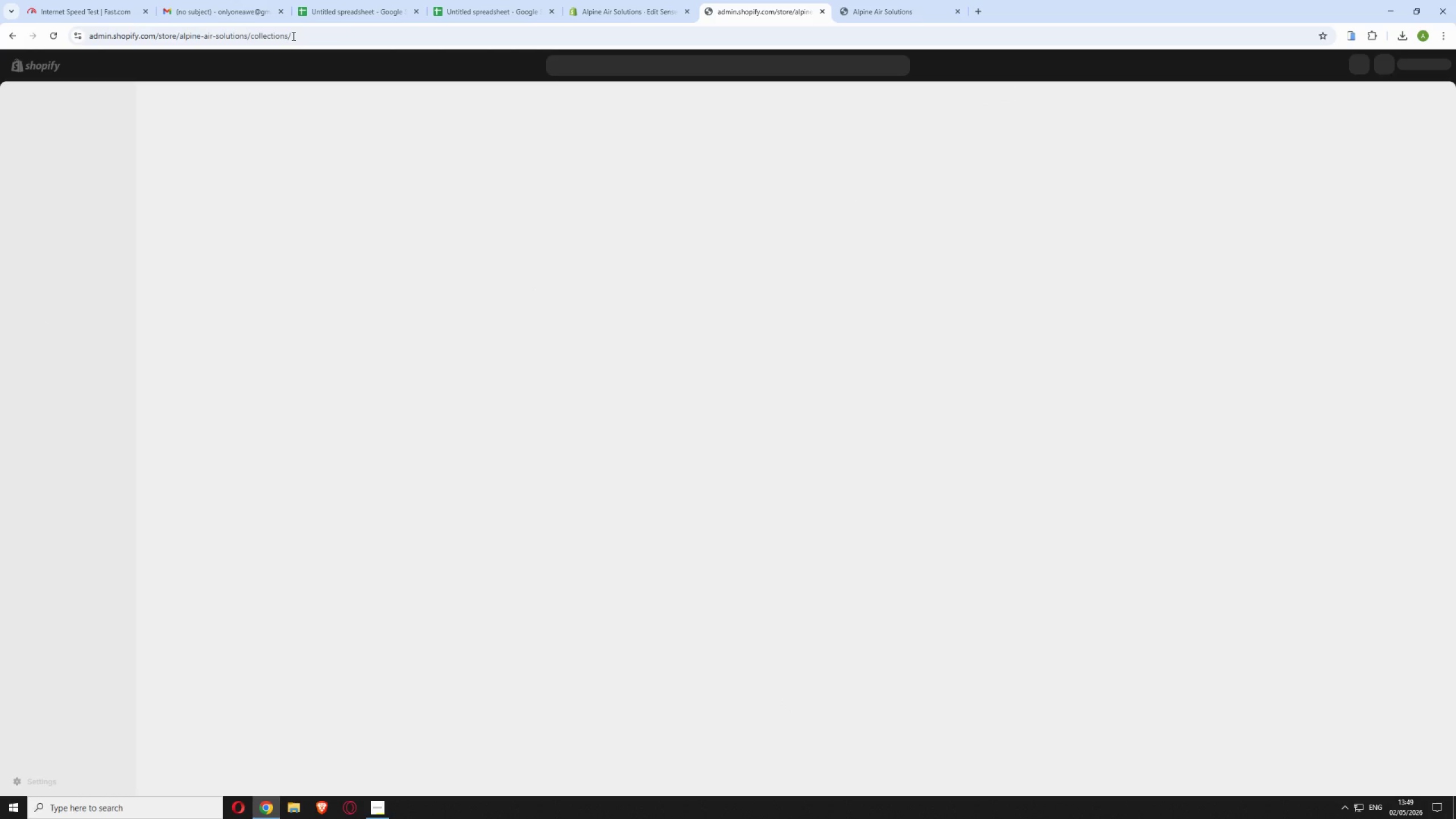 
left_click([311, 255])
 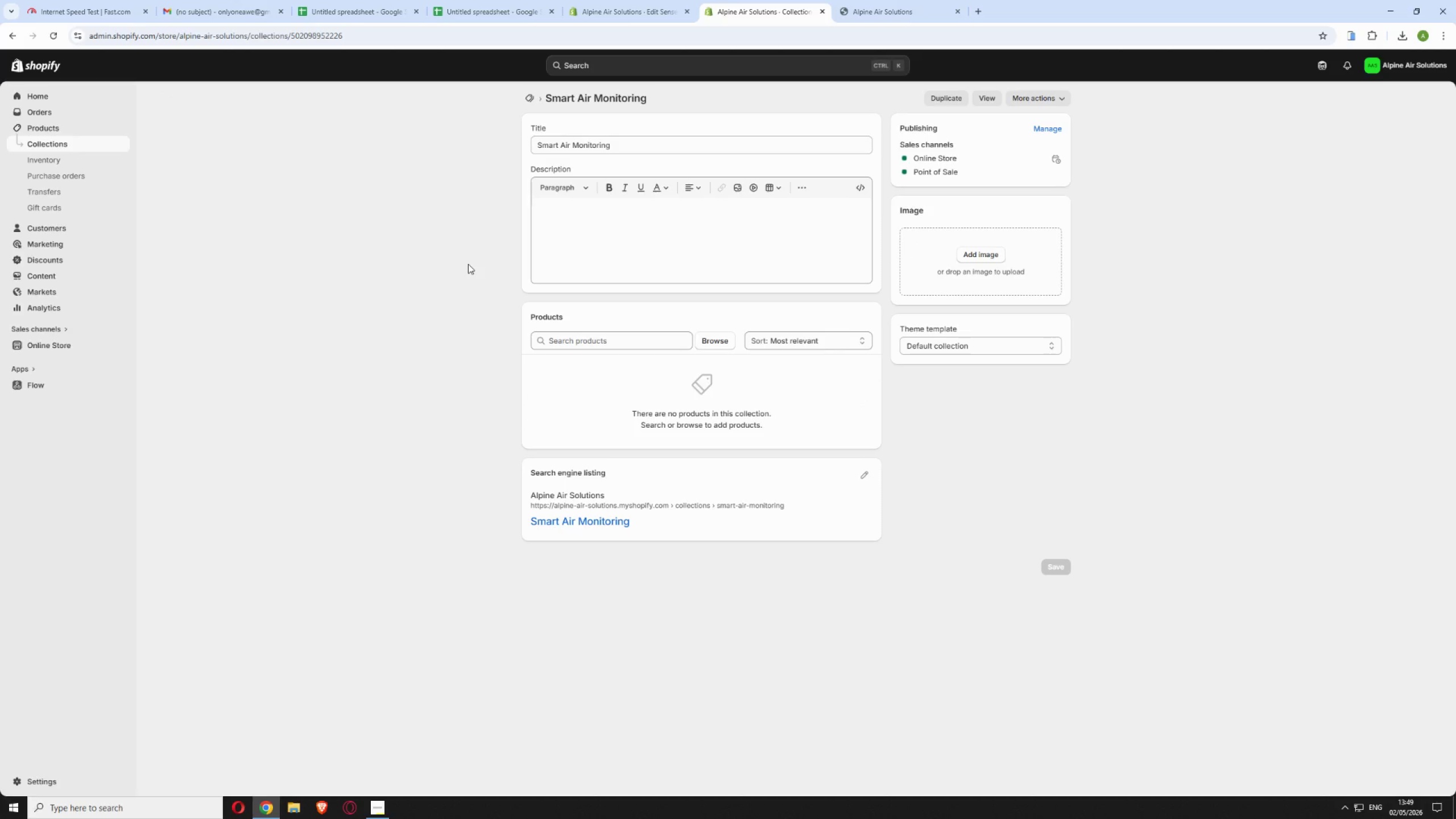 
wait(17.11)
 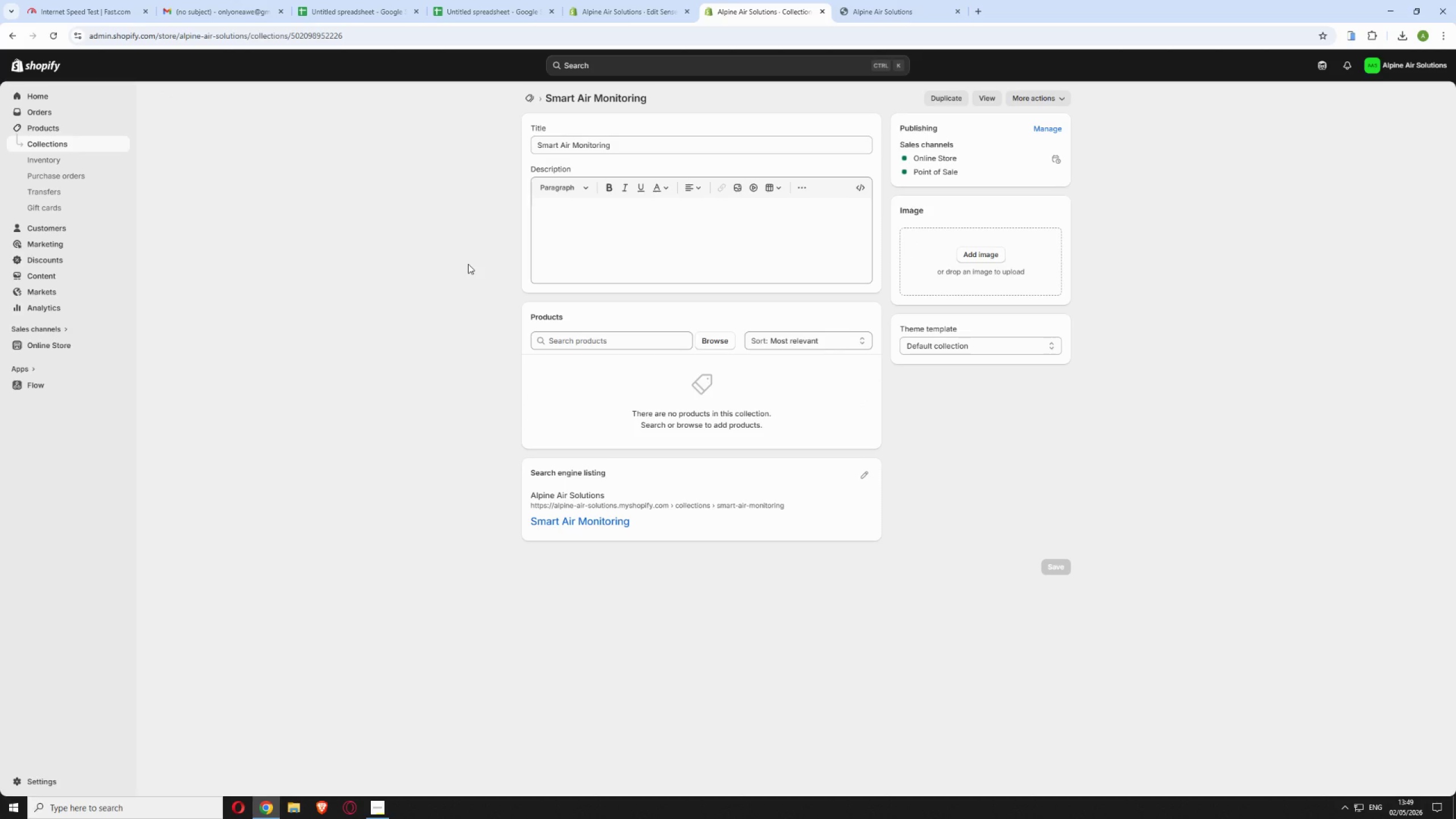 
left_click([711, 332])
 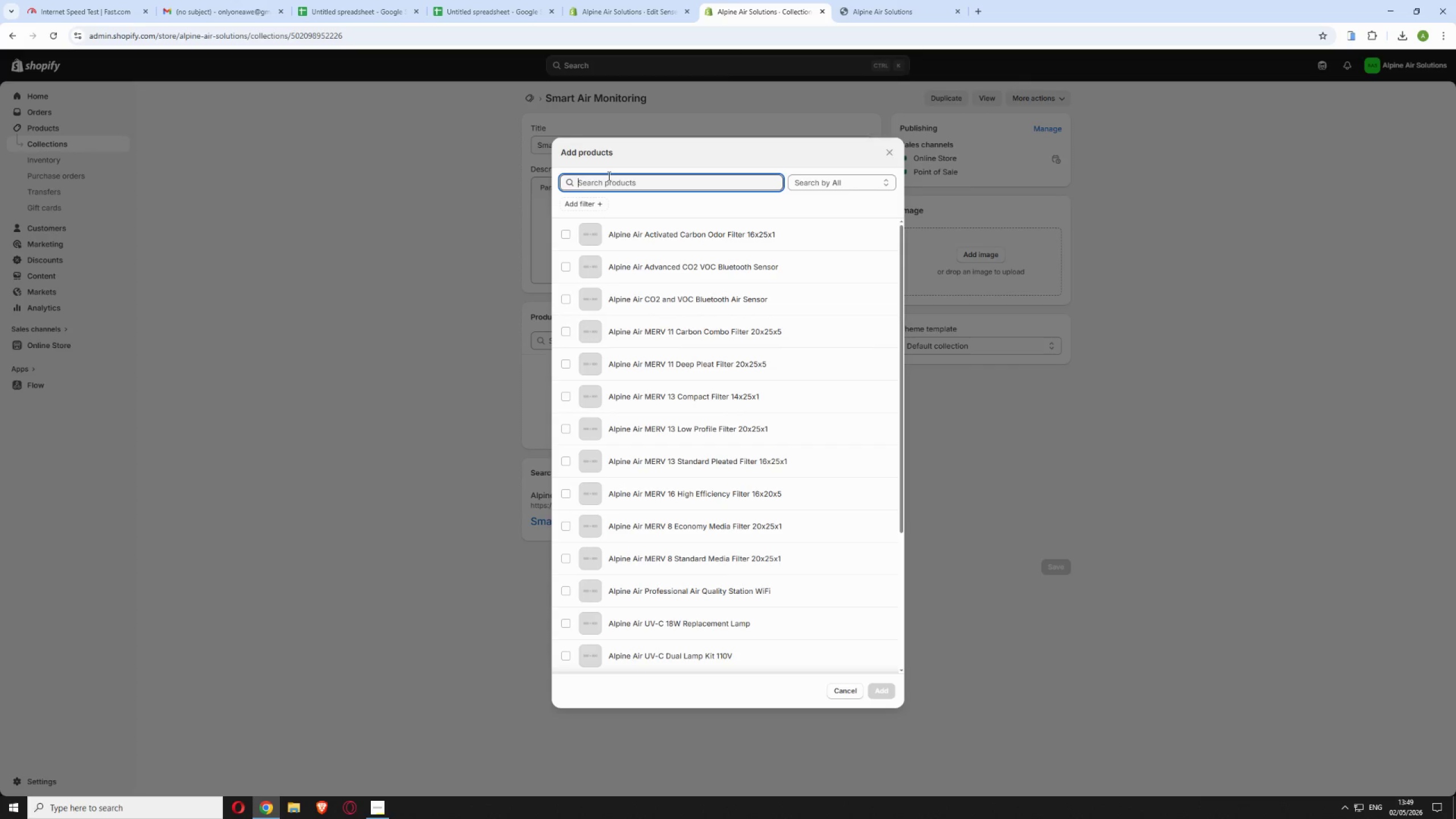 
left_click([608, 176])
 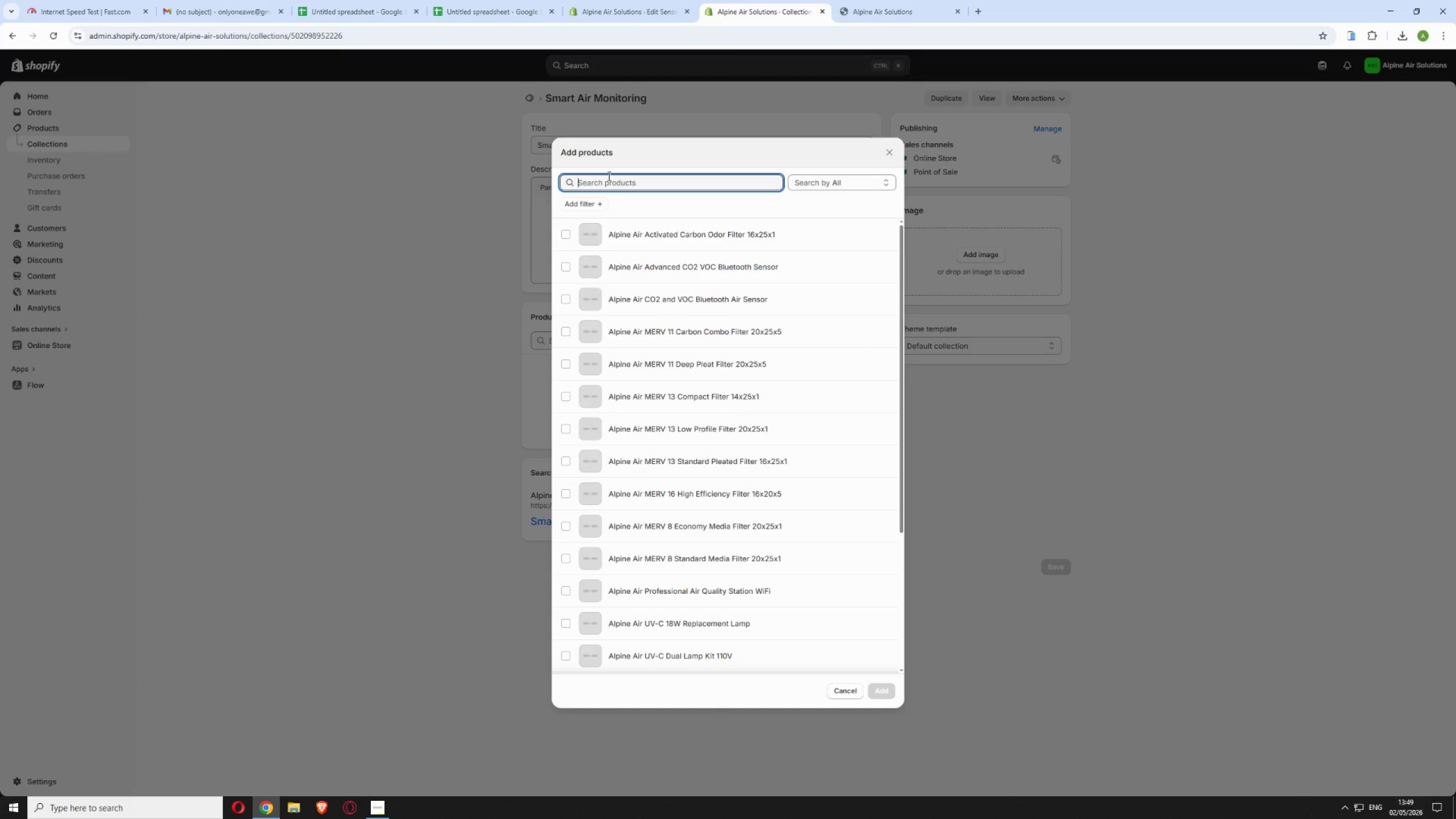 
type(wifi sma)
 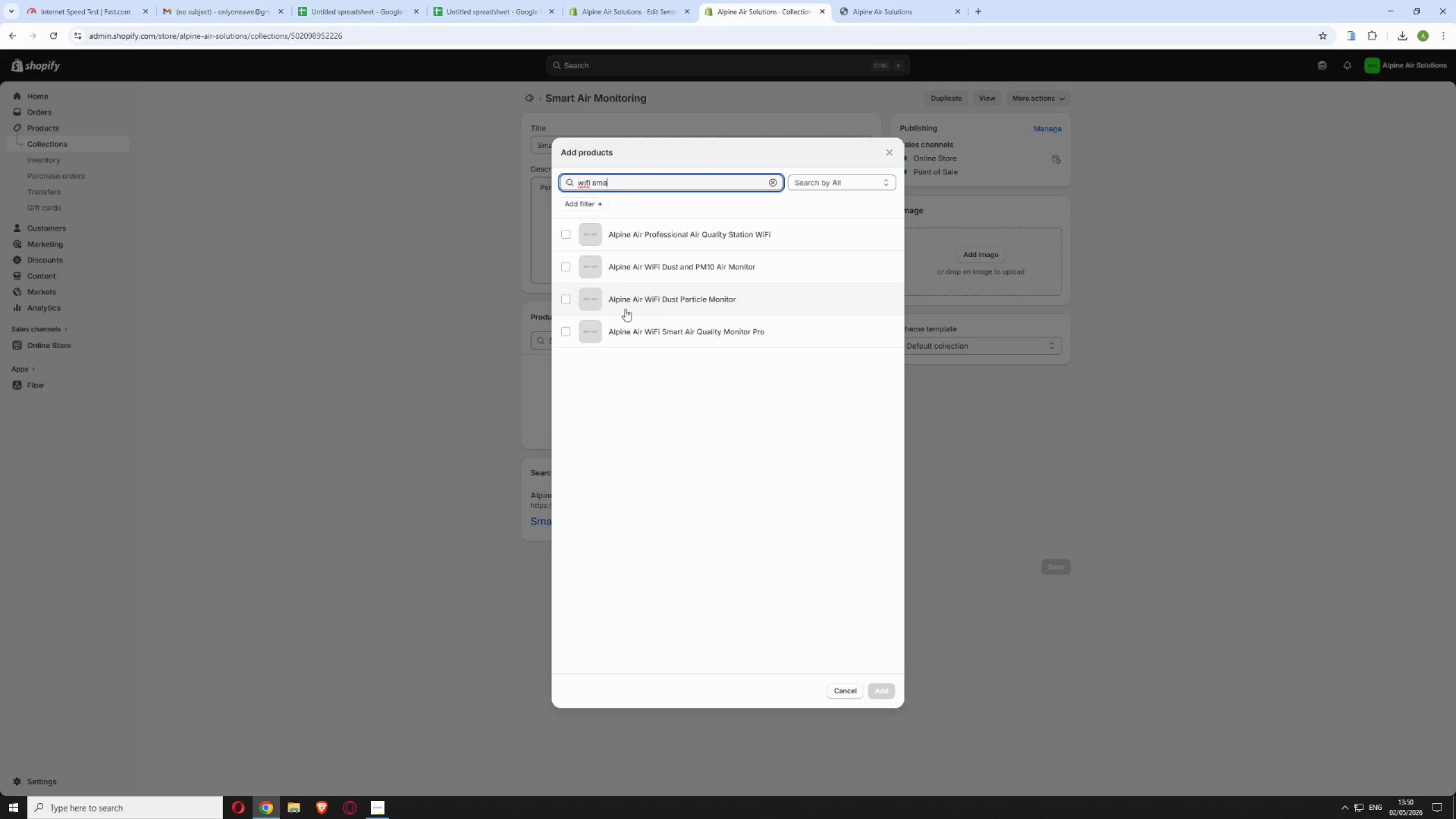 
wait(7.53)
 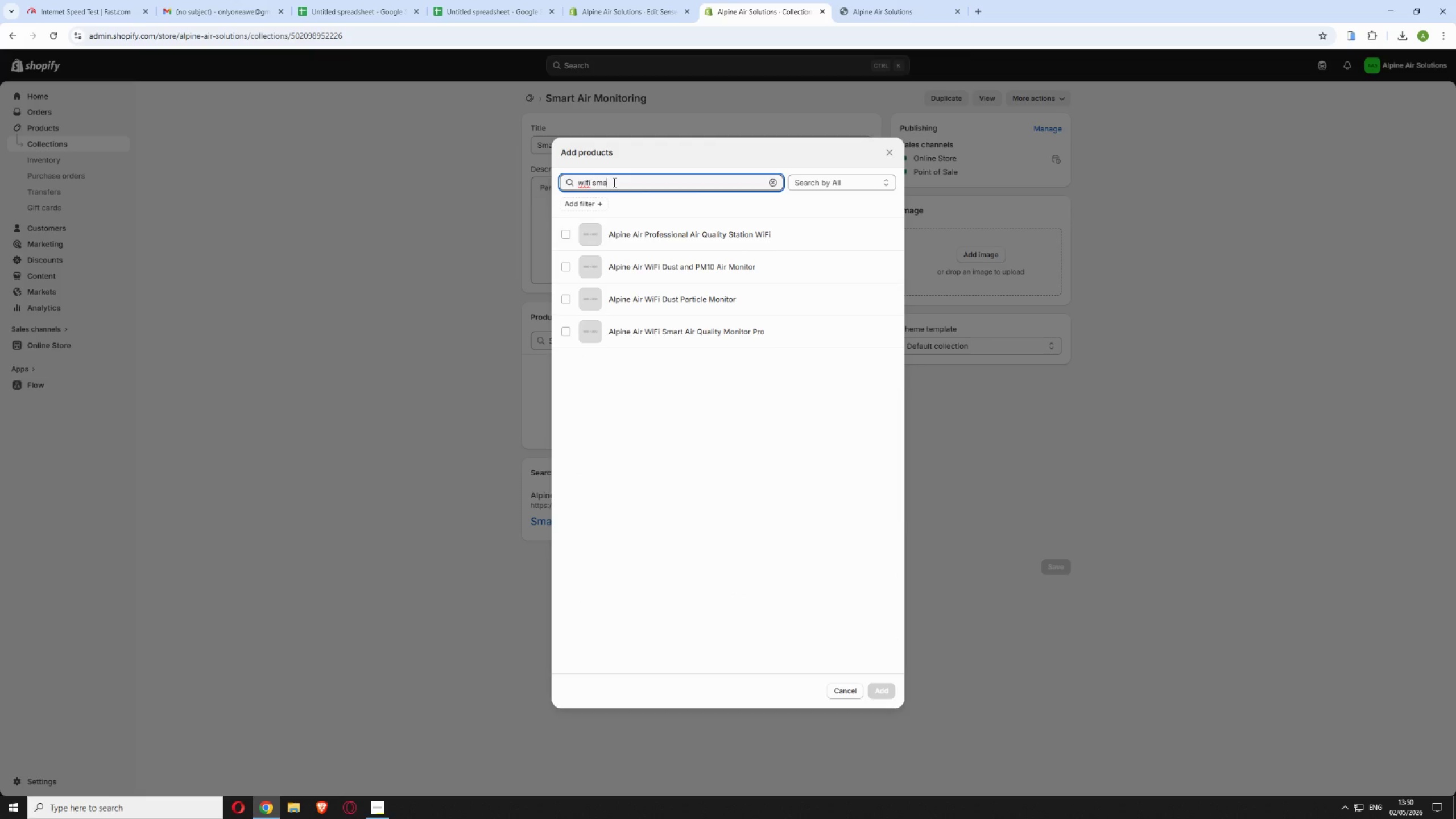 
left_click([562, 333])
 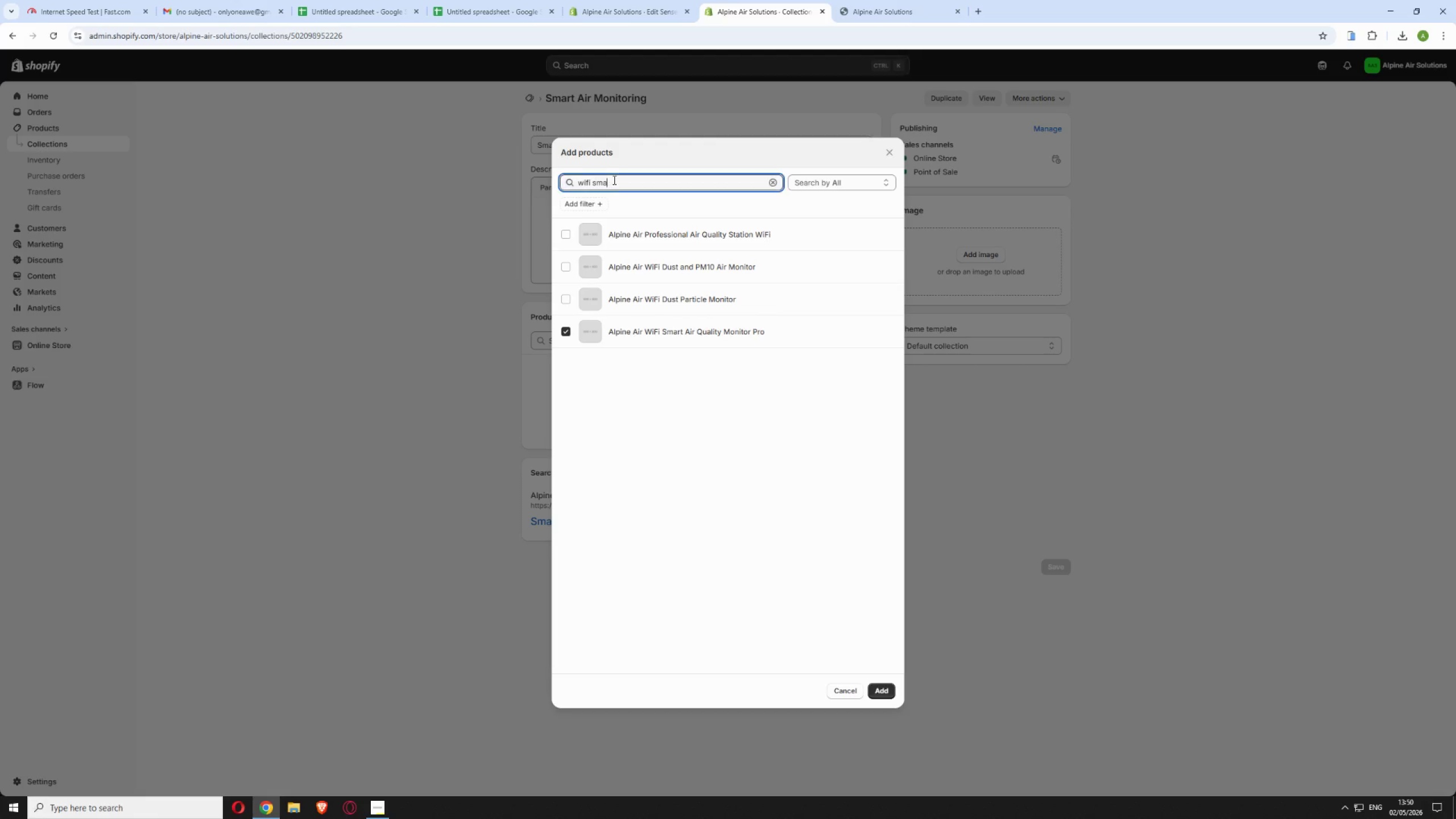 
double_click([613, 180])
 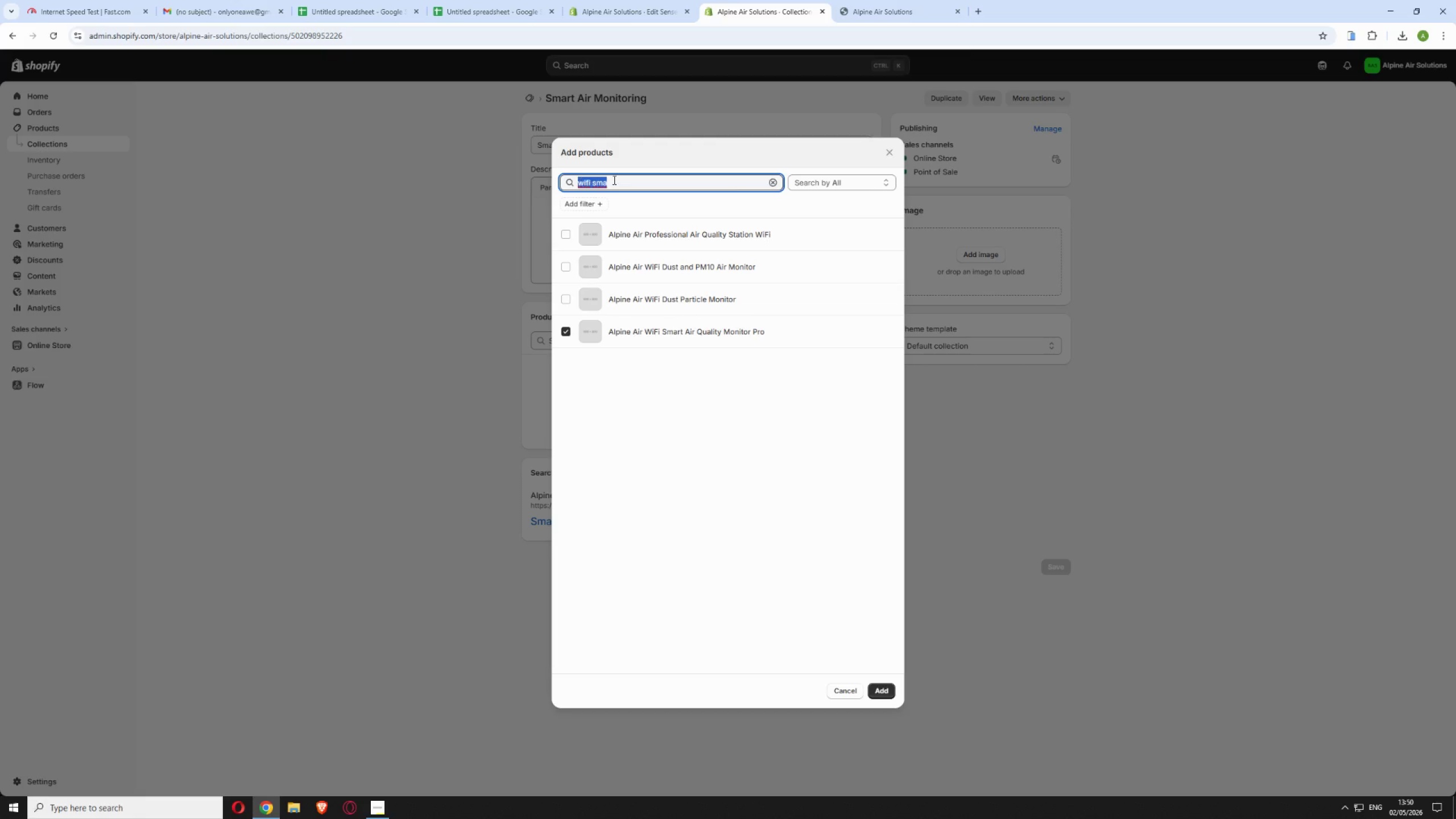 
triple_click([613, 180])
 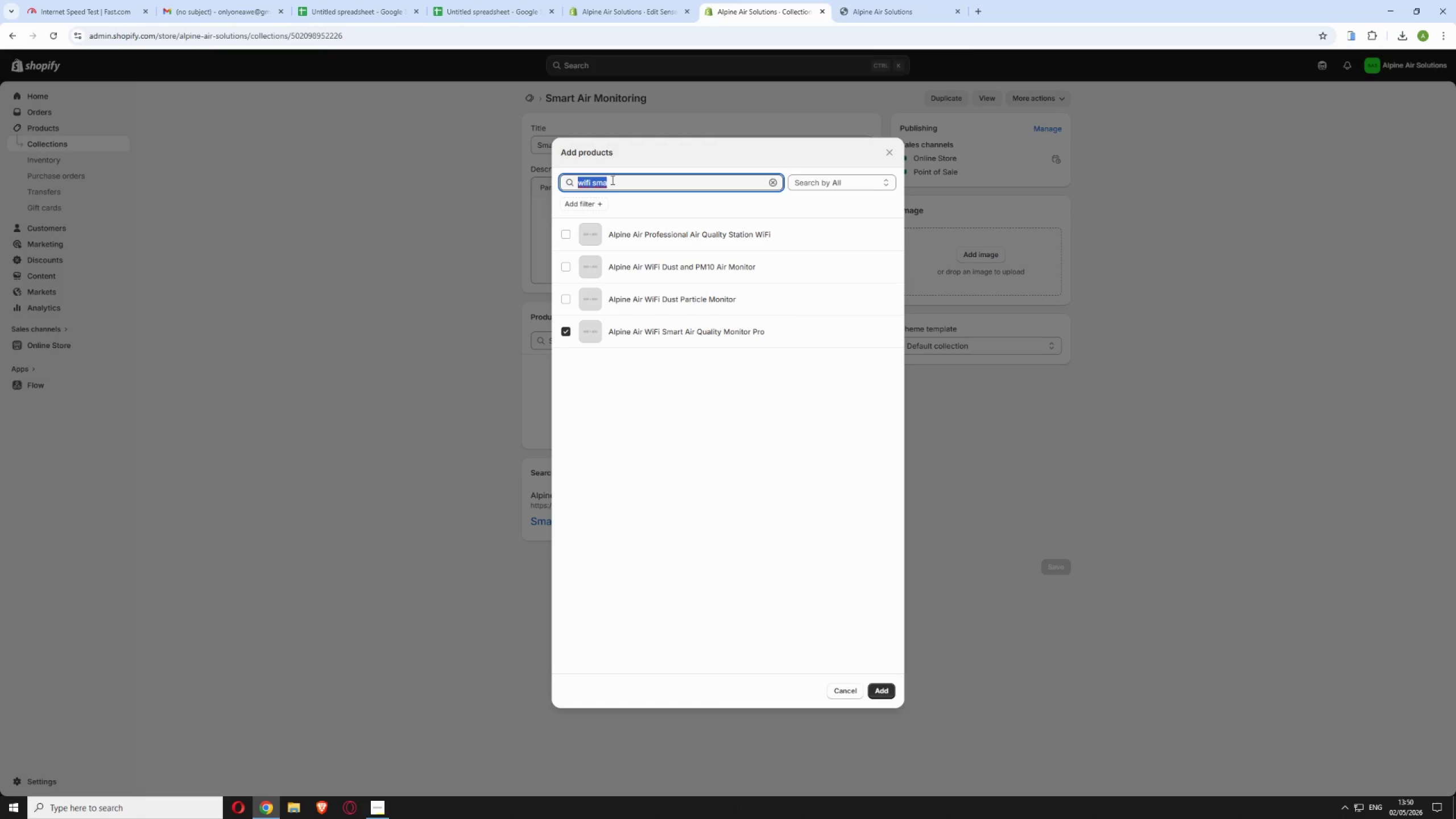 
type(professional air qualit)
 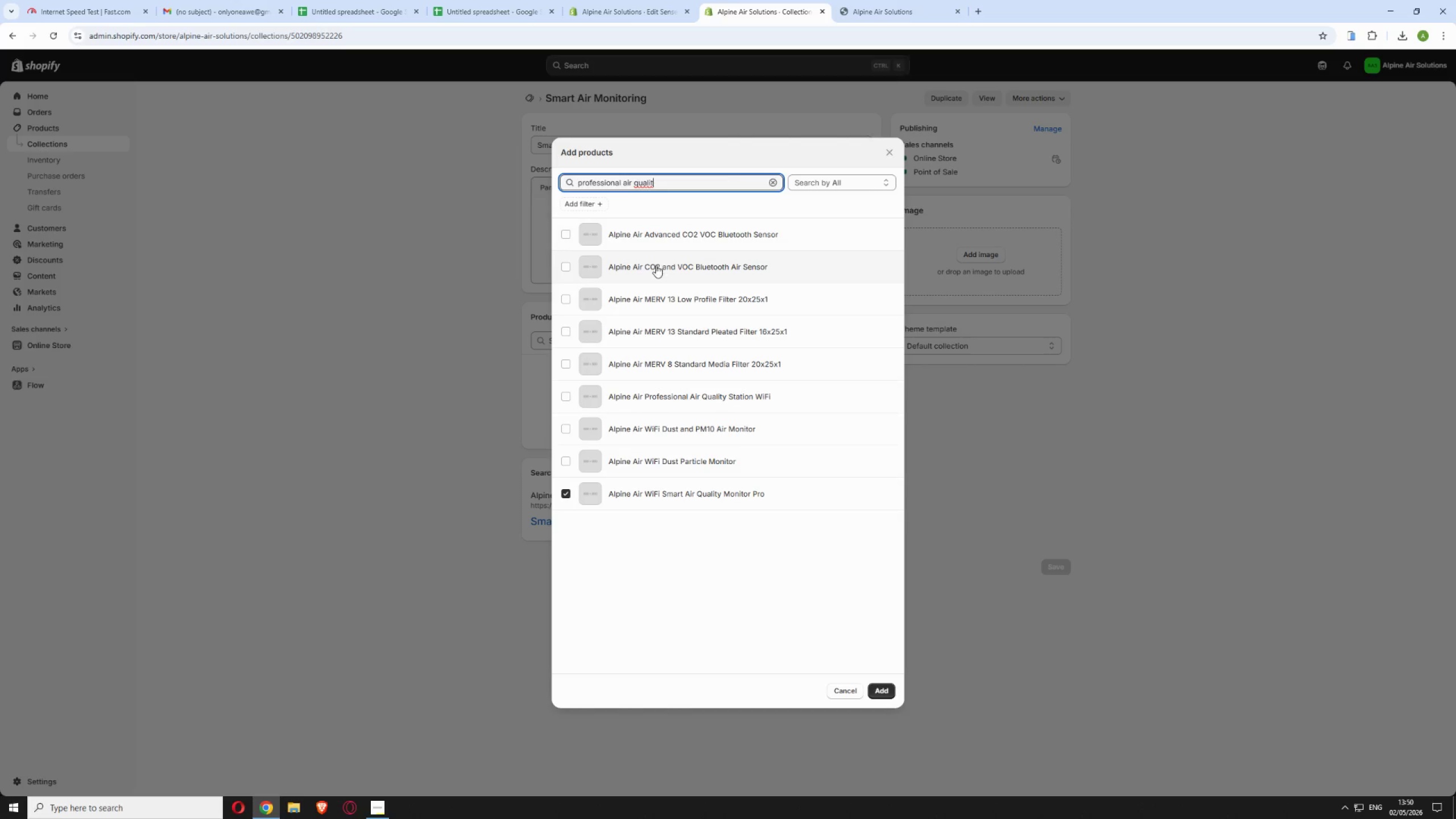 
wait(15.95)
 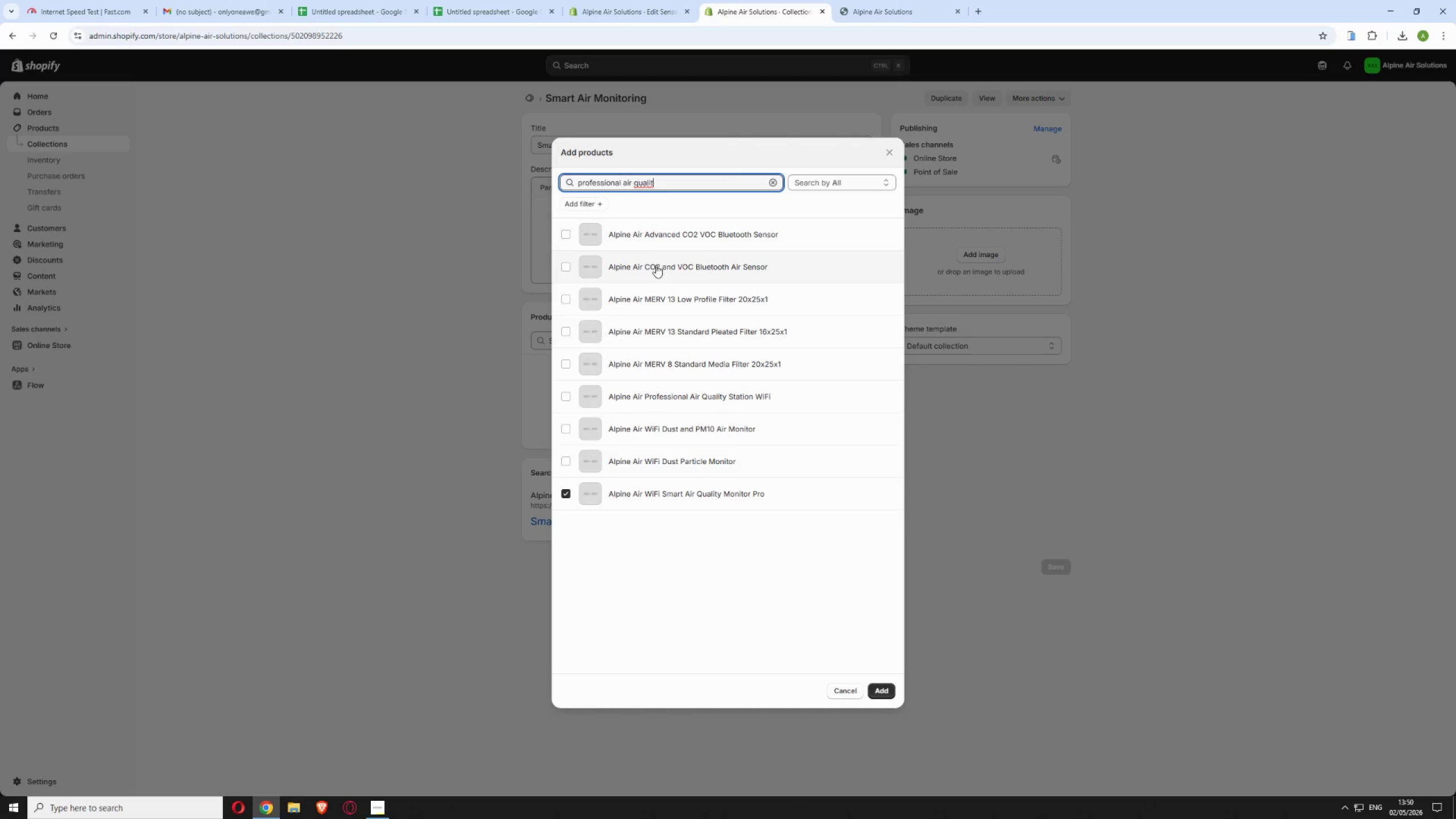 
left_click_drag(start_coordinate=[669, 183], to_coordinate=[574, 193])
 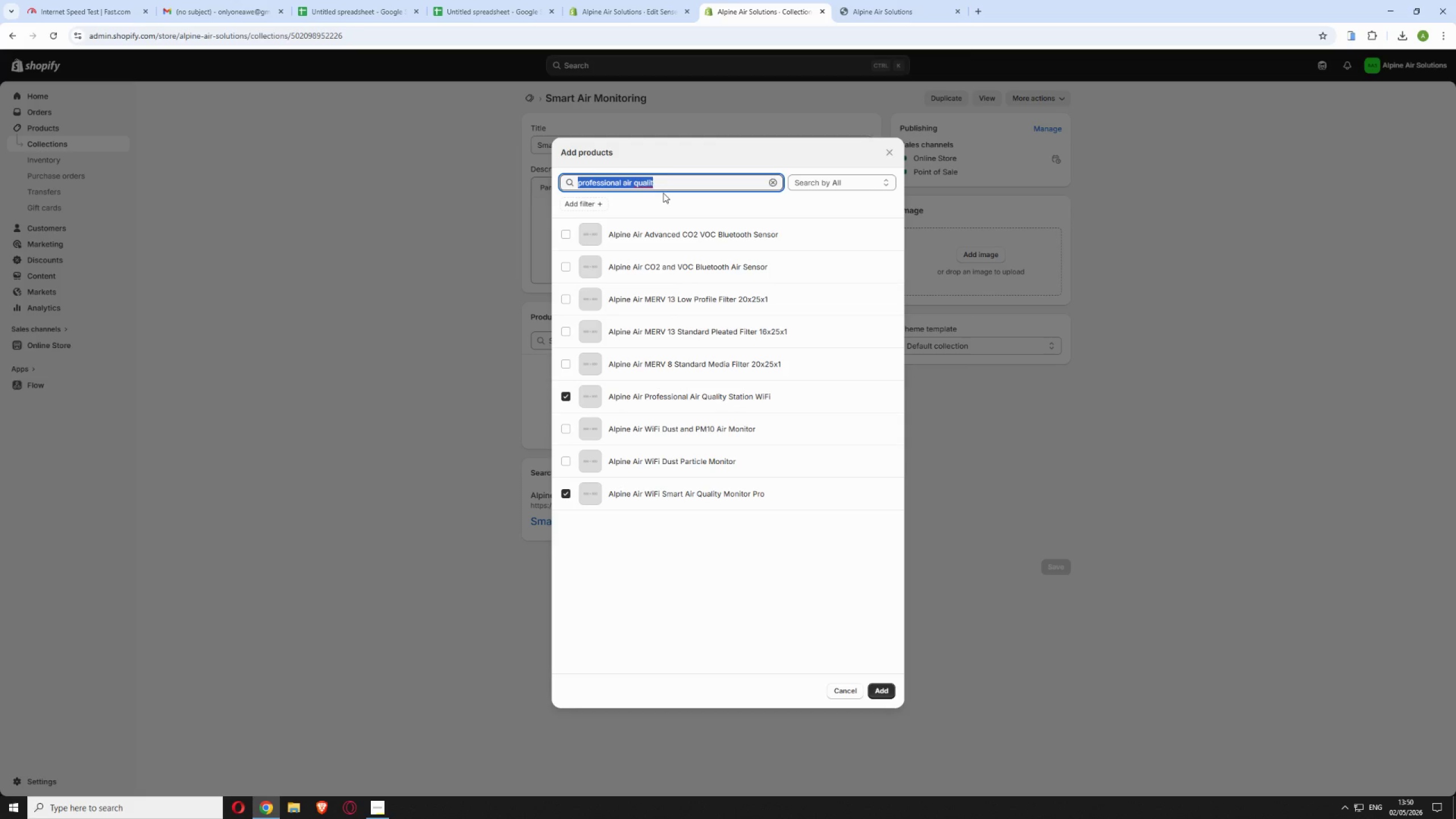 
type(co2)
 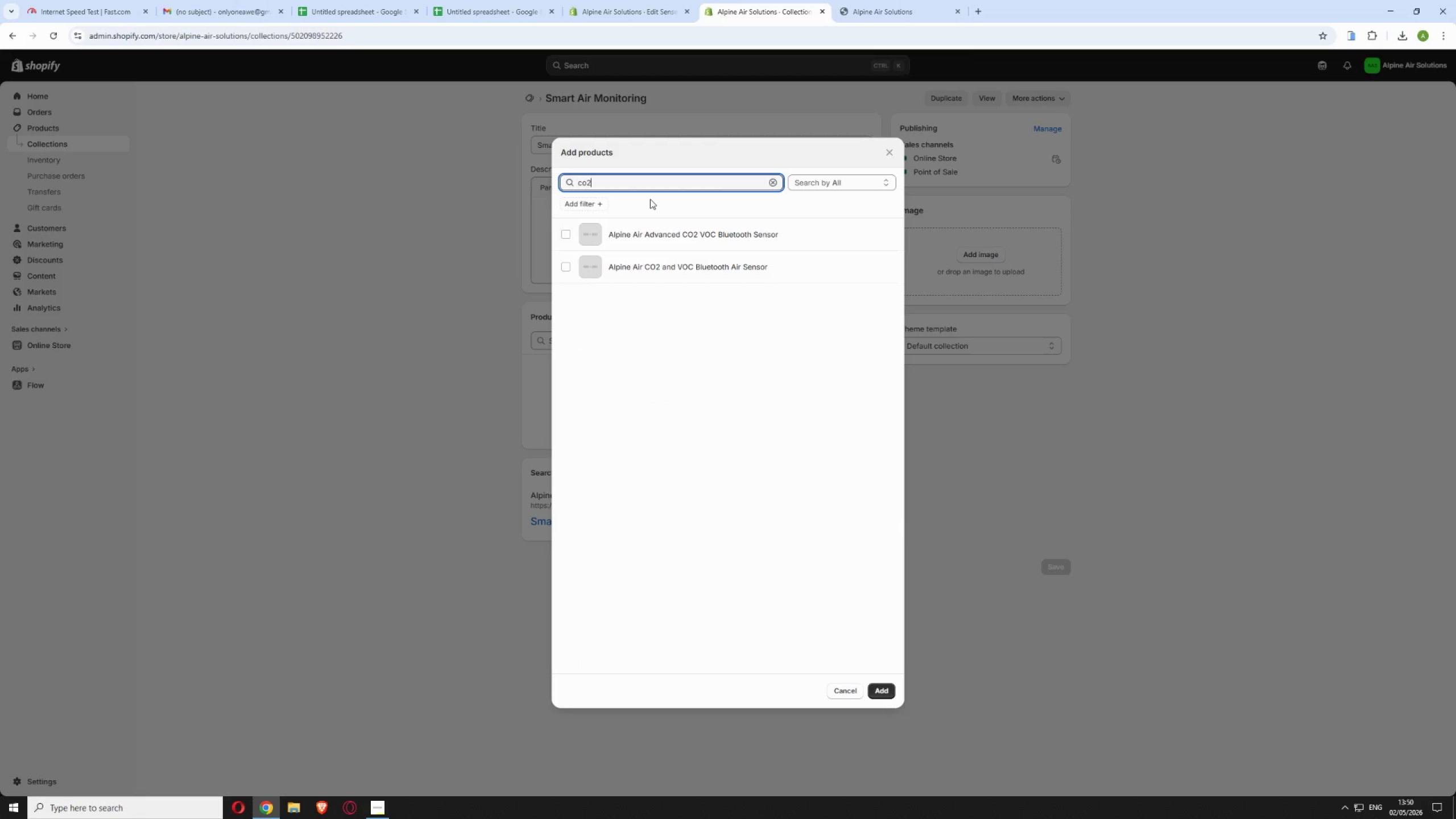 
left_click([566, 264])
 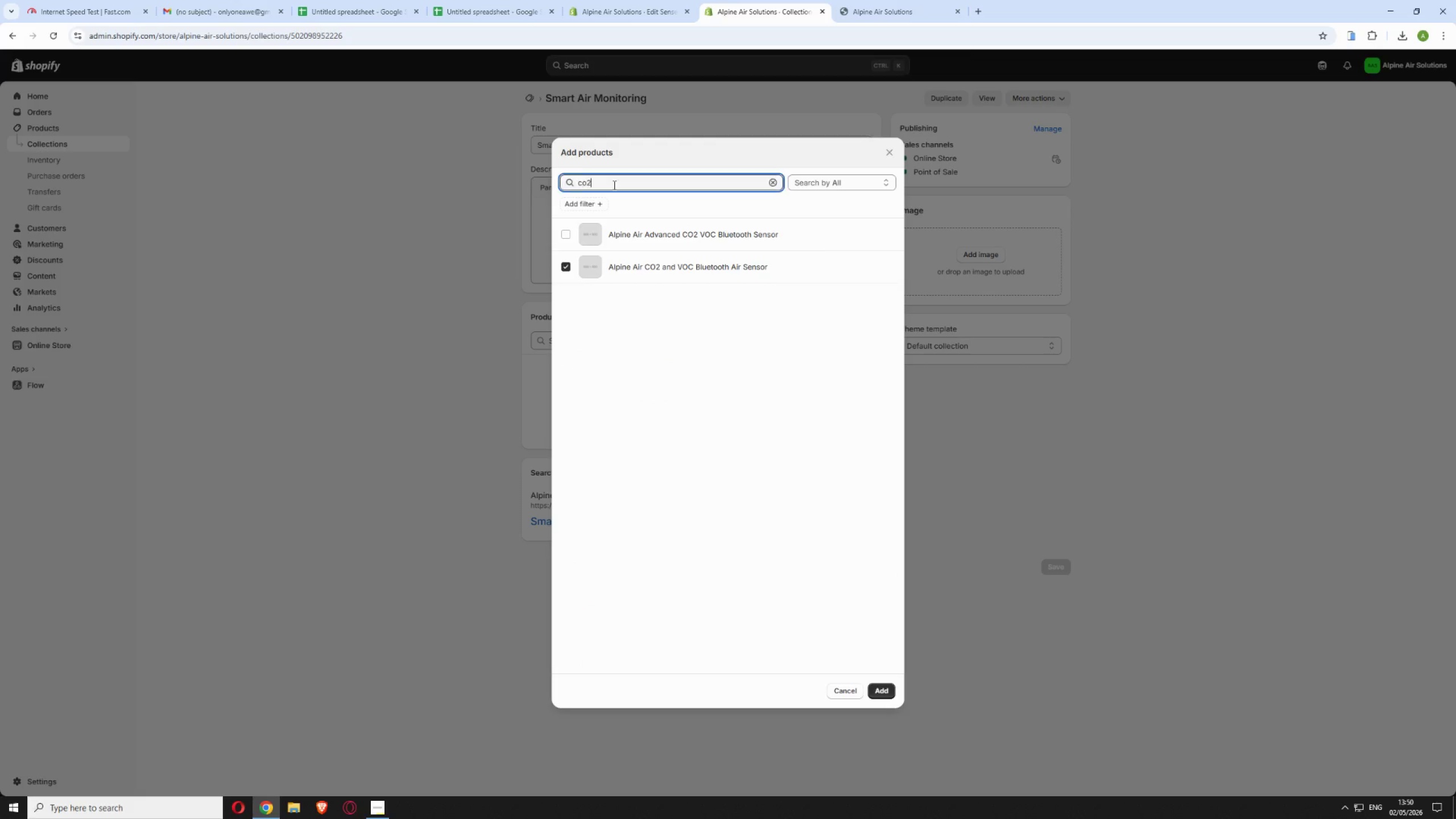 
double_click([613, 185])
 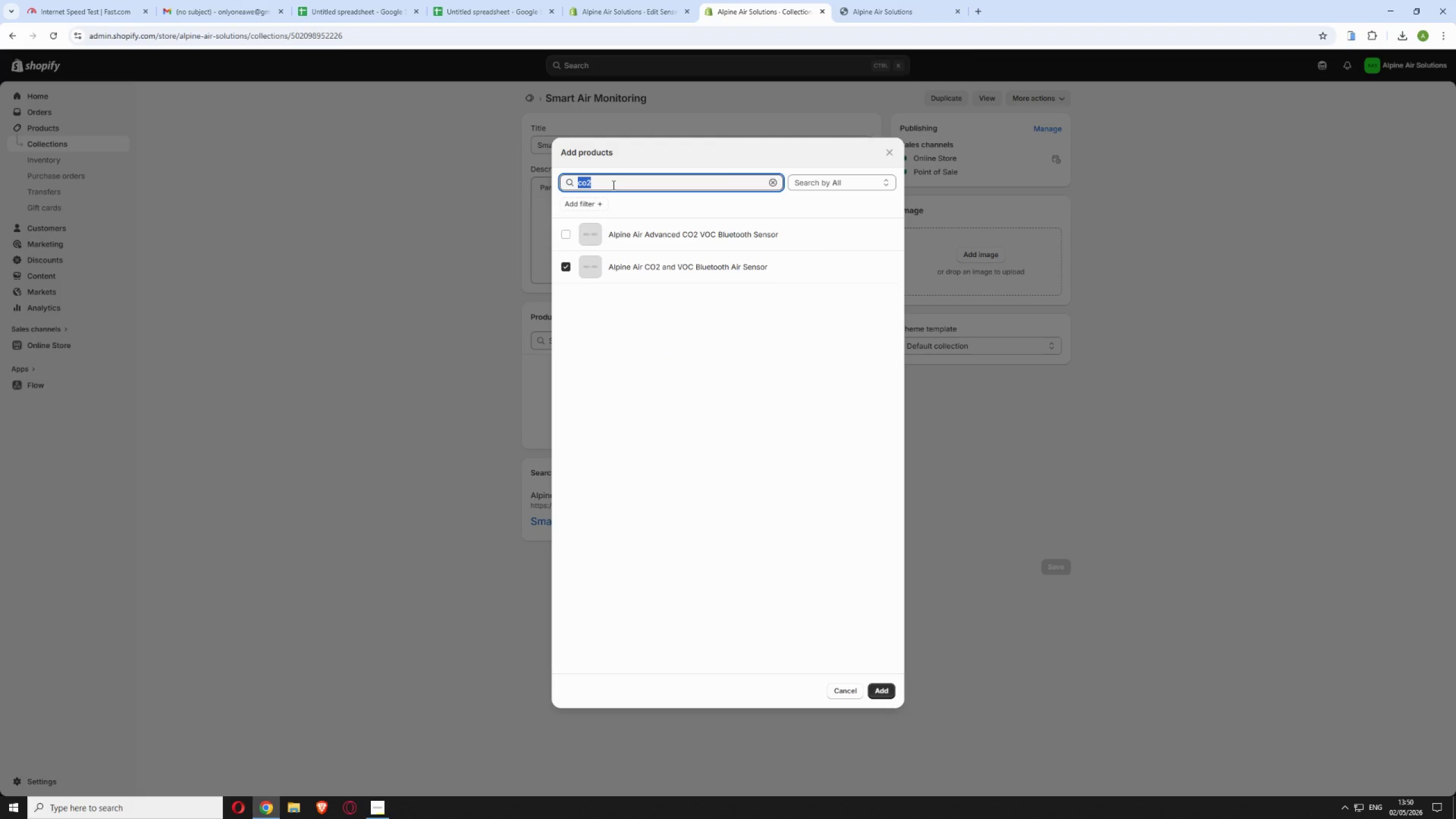 
type(wifi dust)
 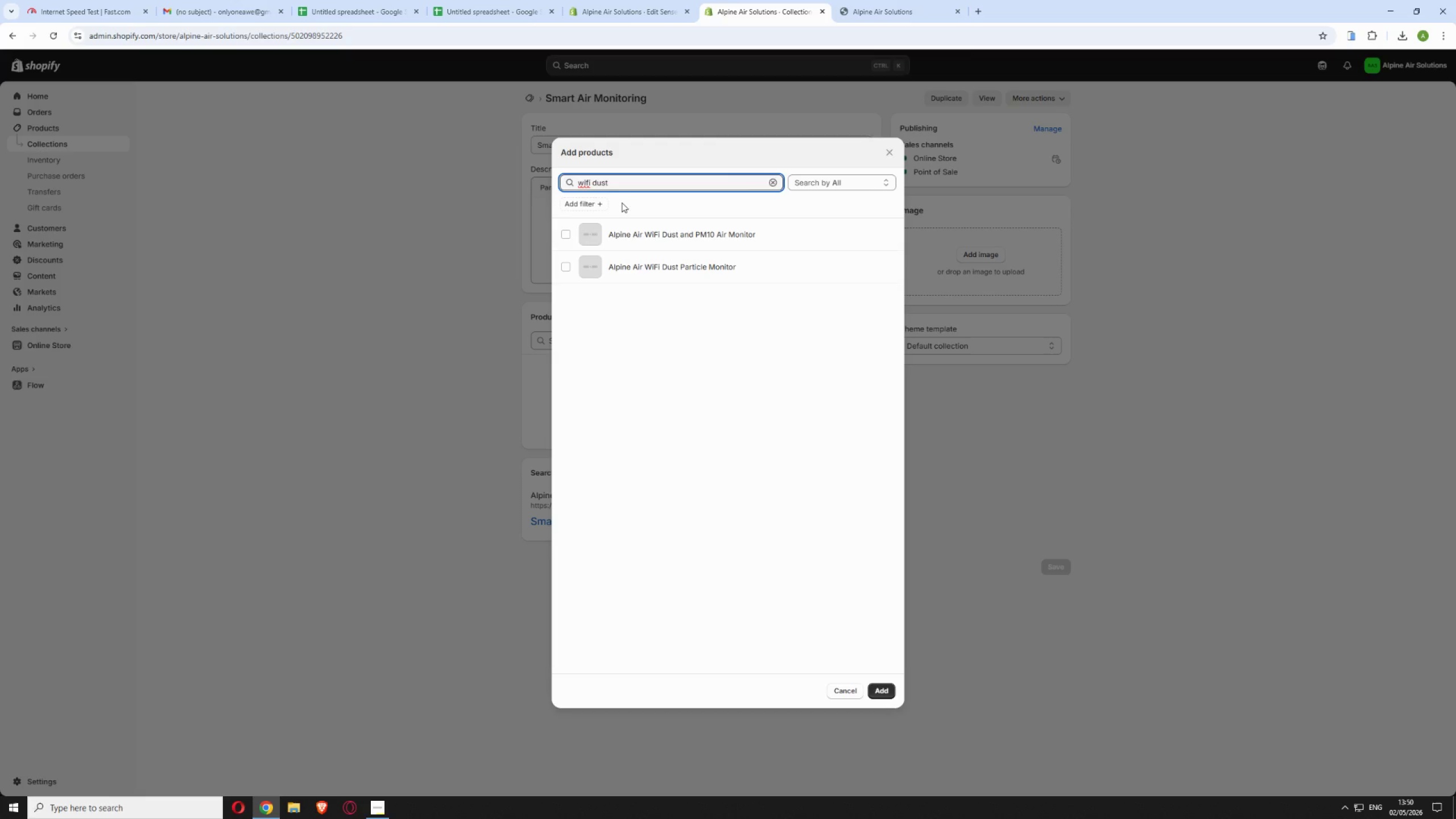 
left_click([564, 234])
 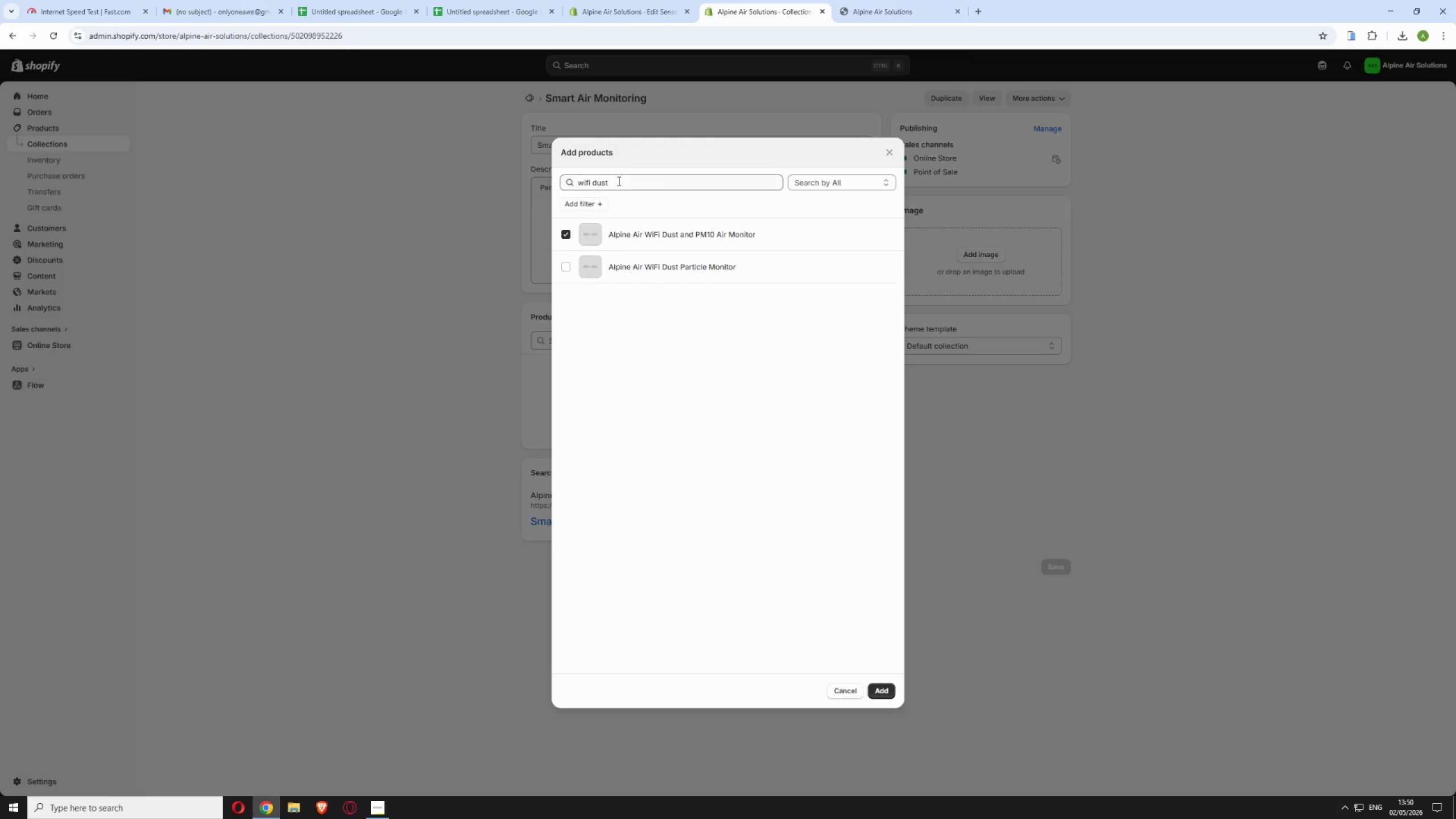 
left_click([618, 181])
 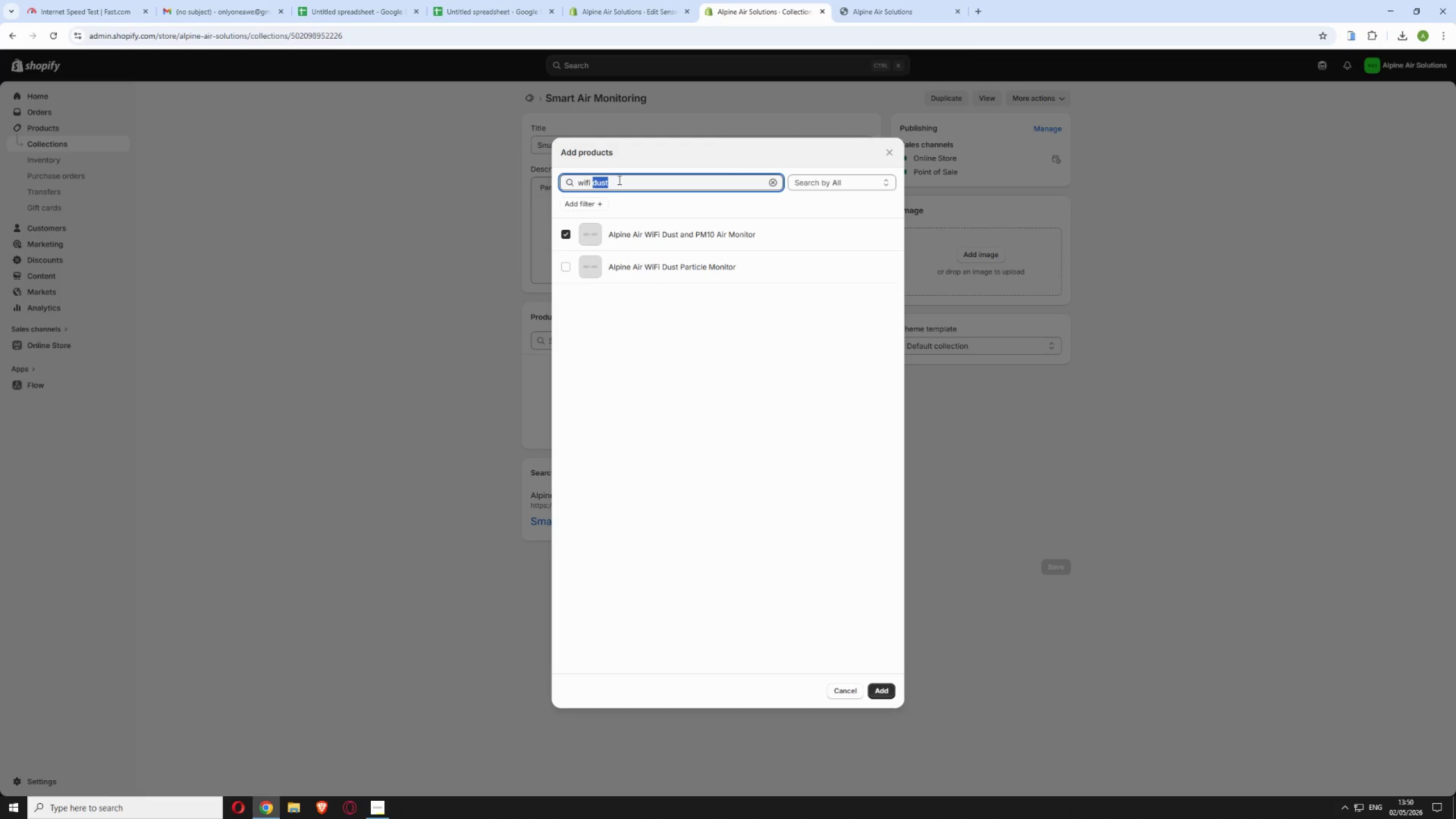 
triple_click([618, 180])
 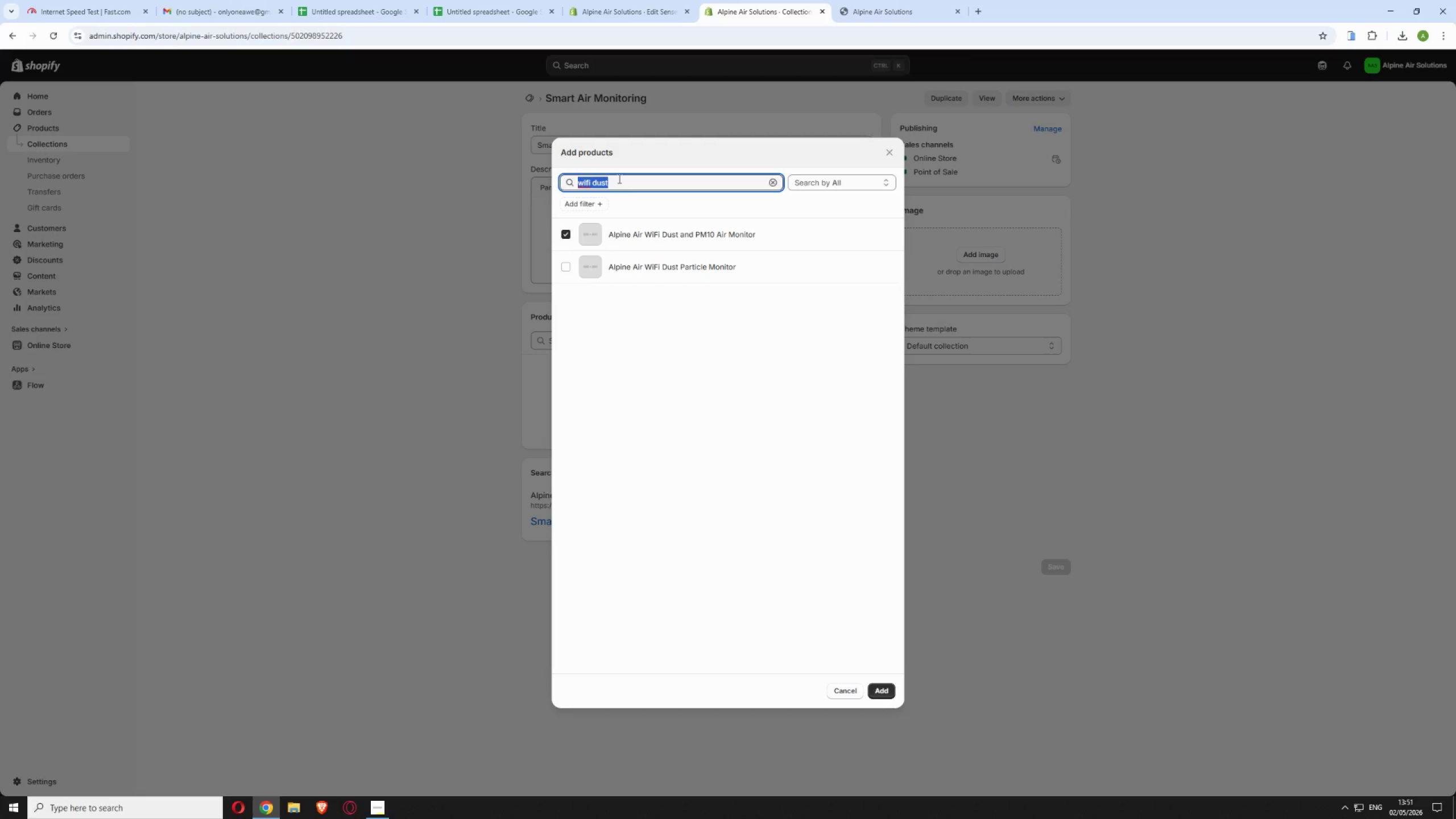 
type(advanced)
 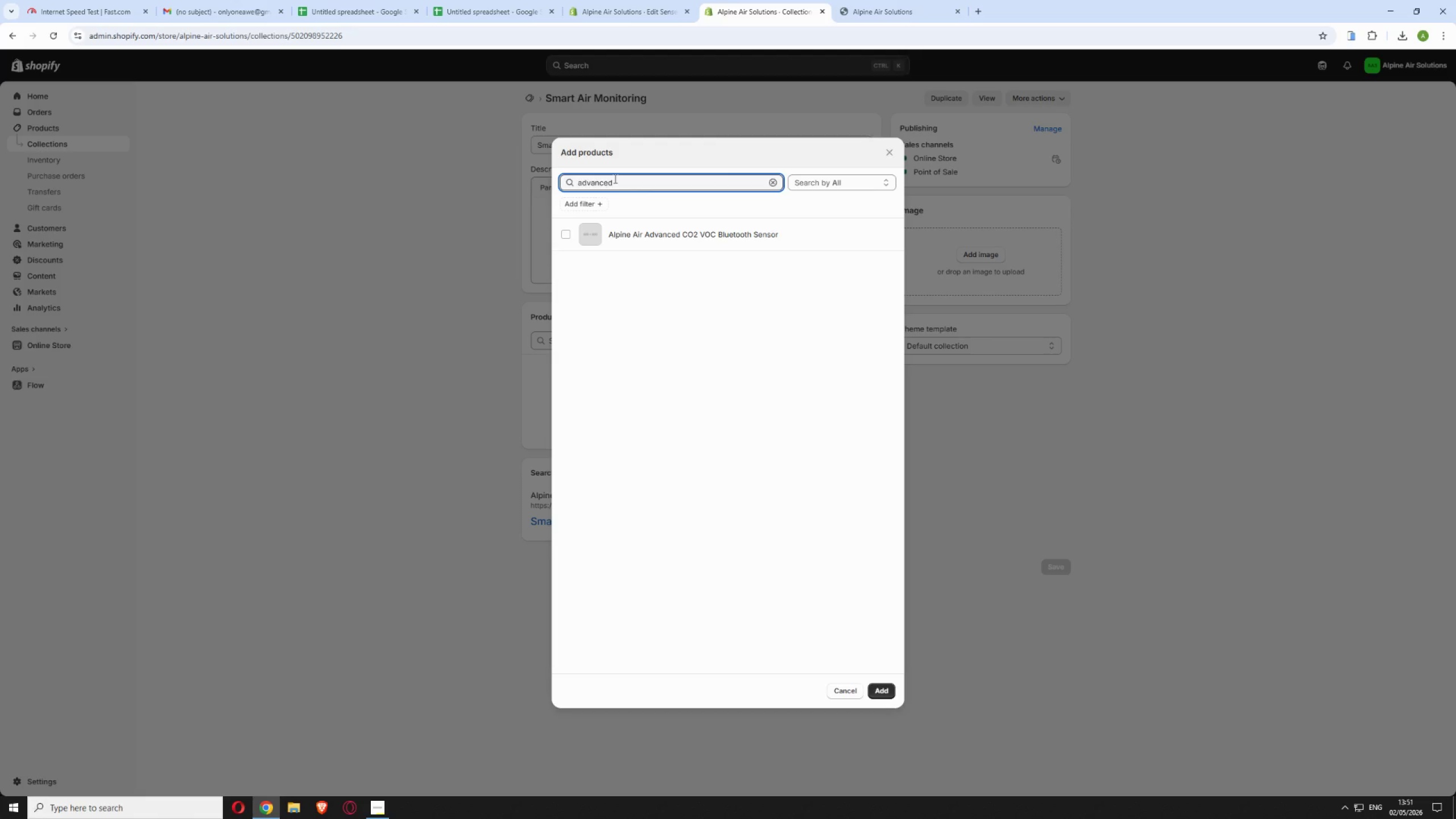 
left_click([563, 233])
 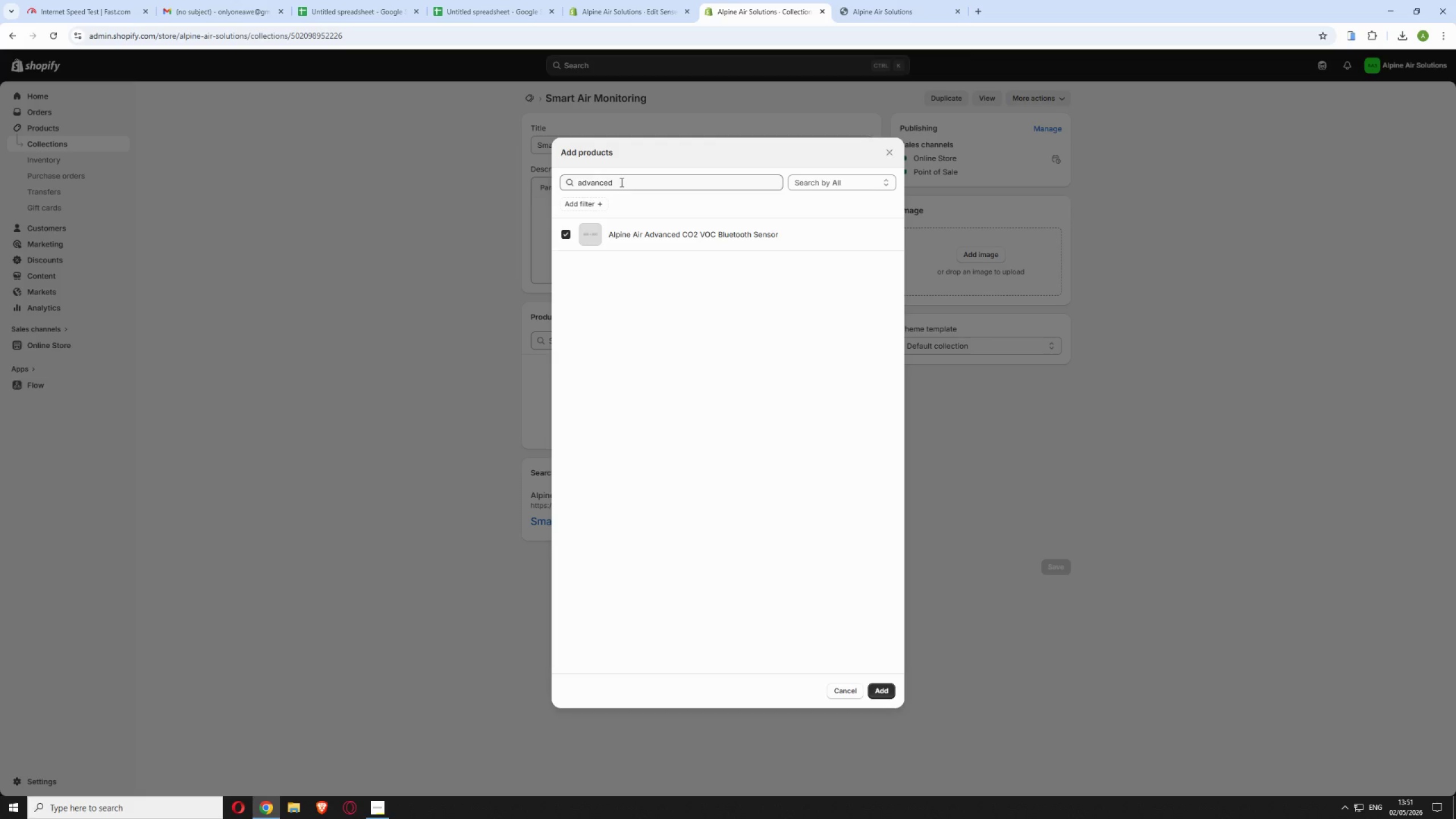 
left_click_drag(start_coordinate=[621, 182], to_coordinate=[574, 181])
 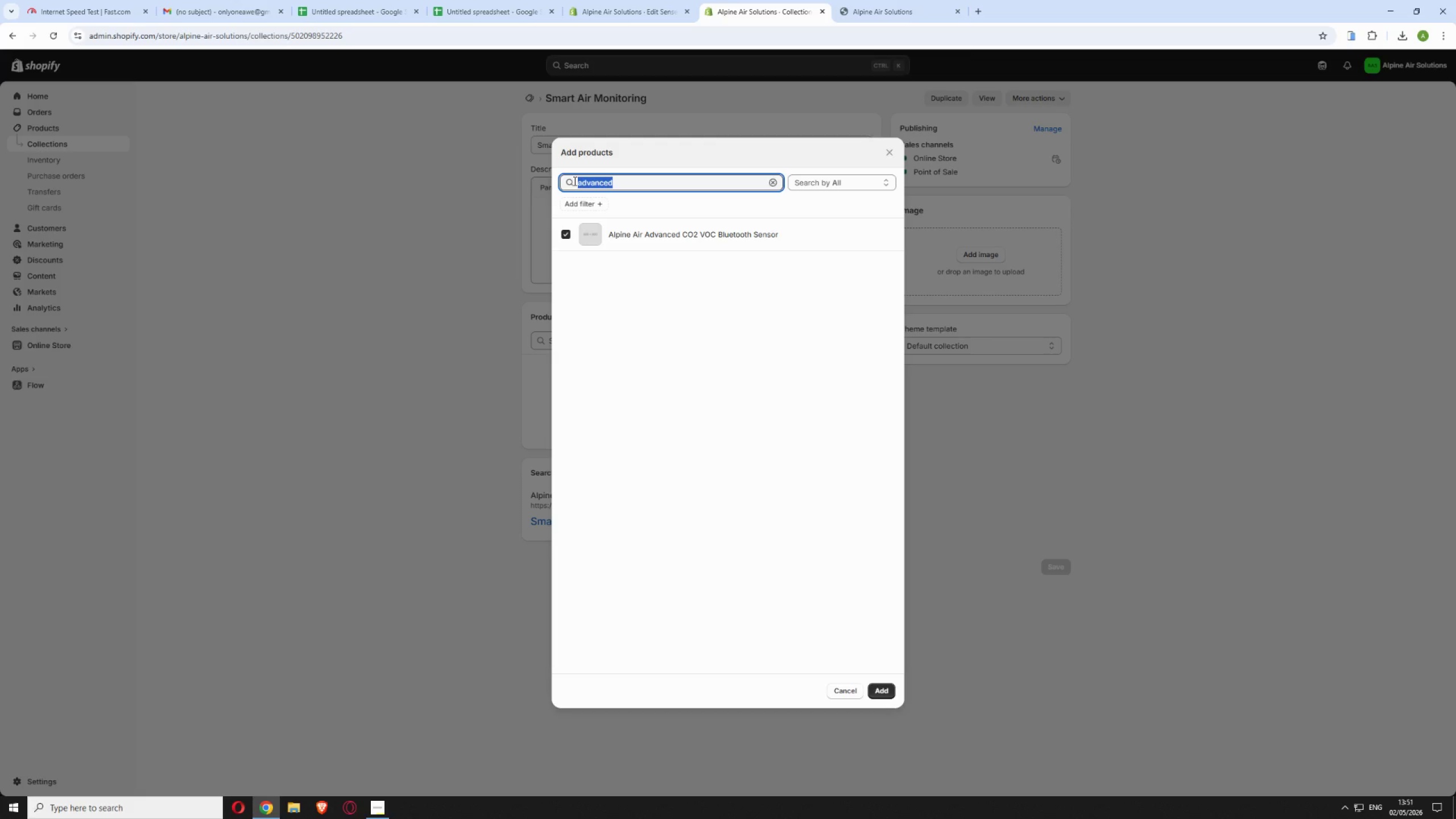 
type(wifi)
 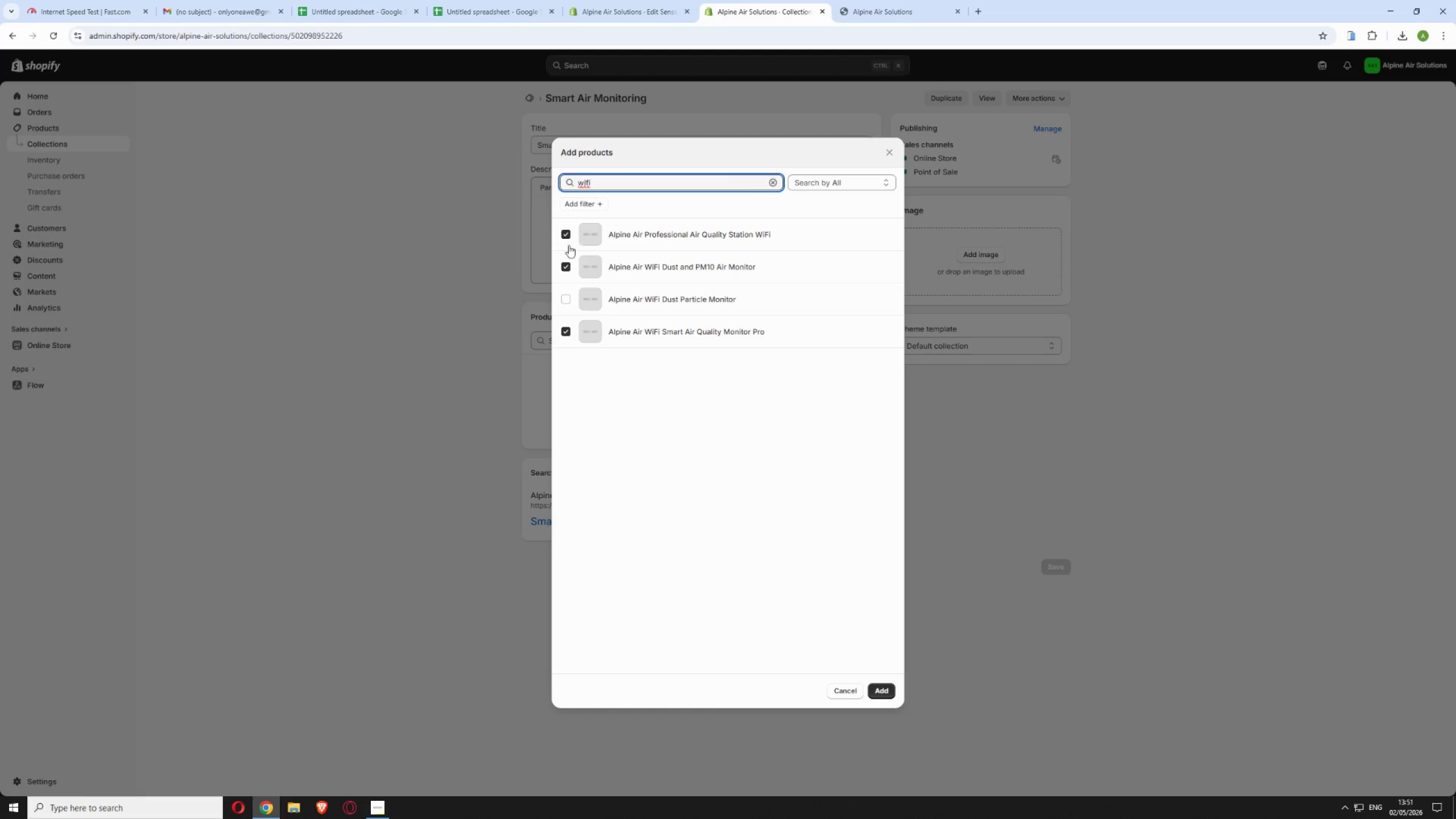 
left_click([565, 296])
 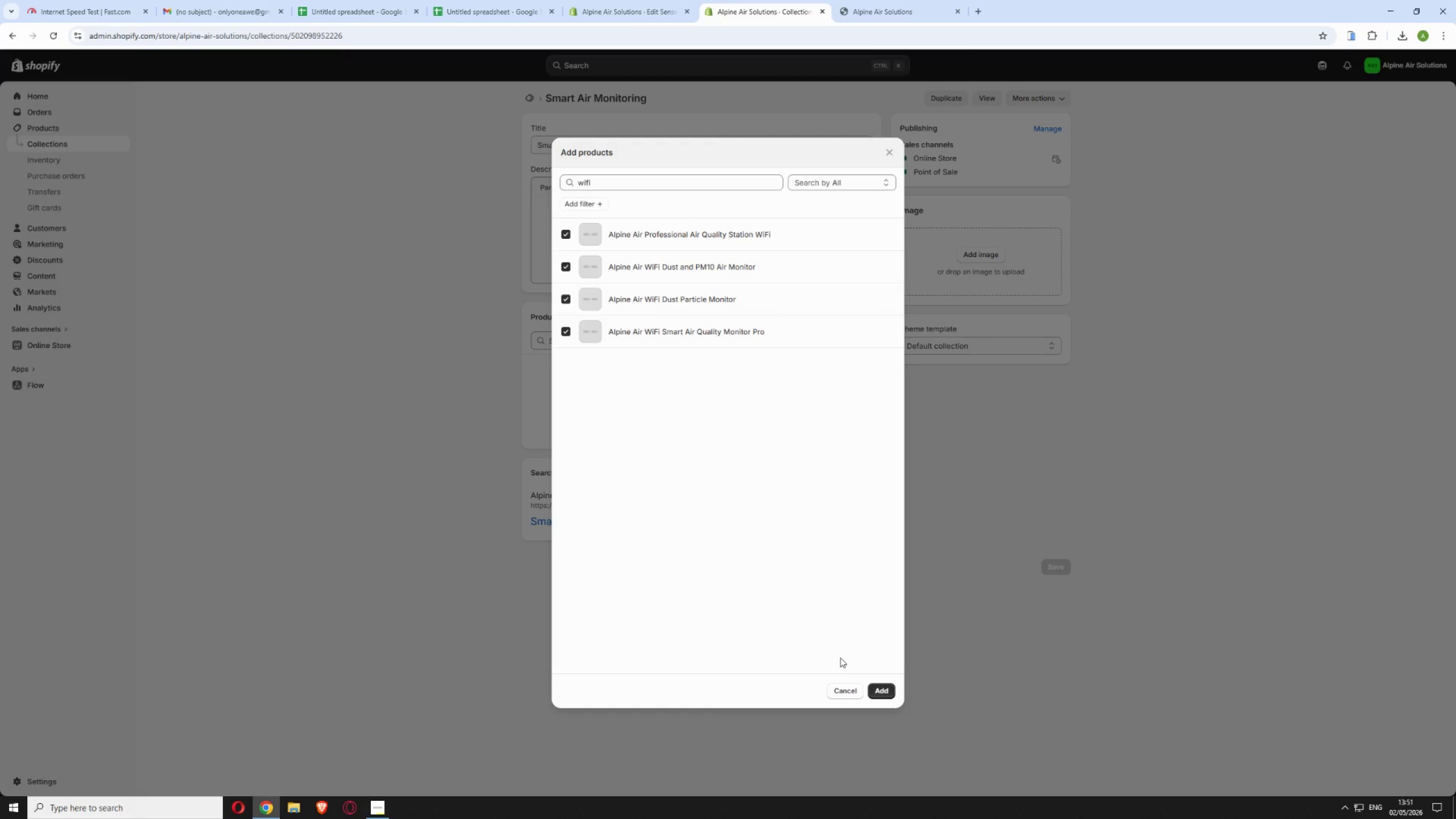 
left_click([879, 685])
 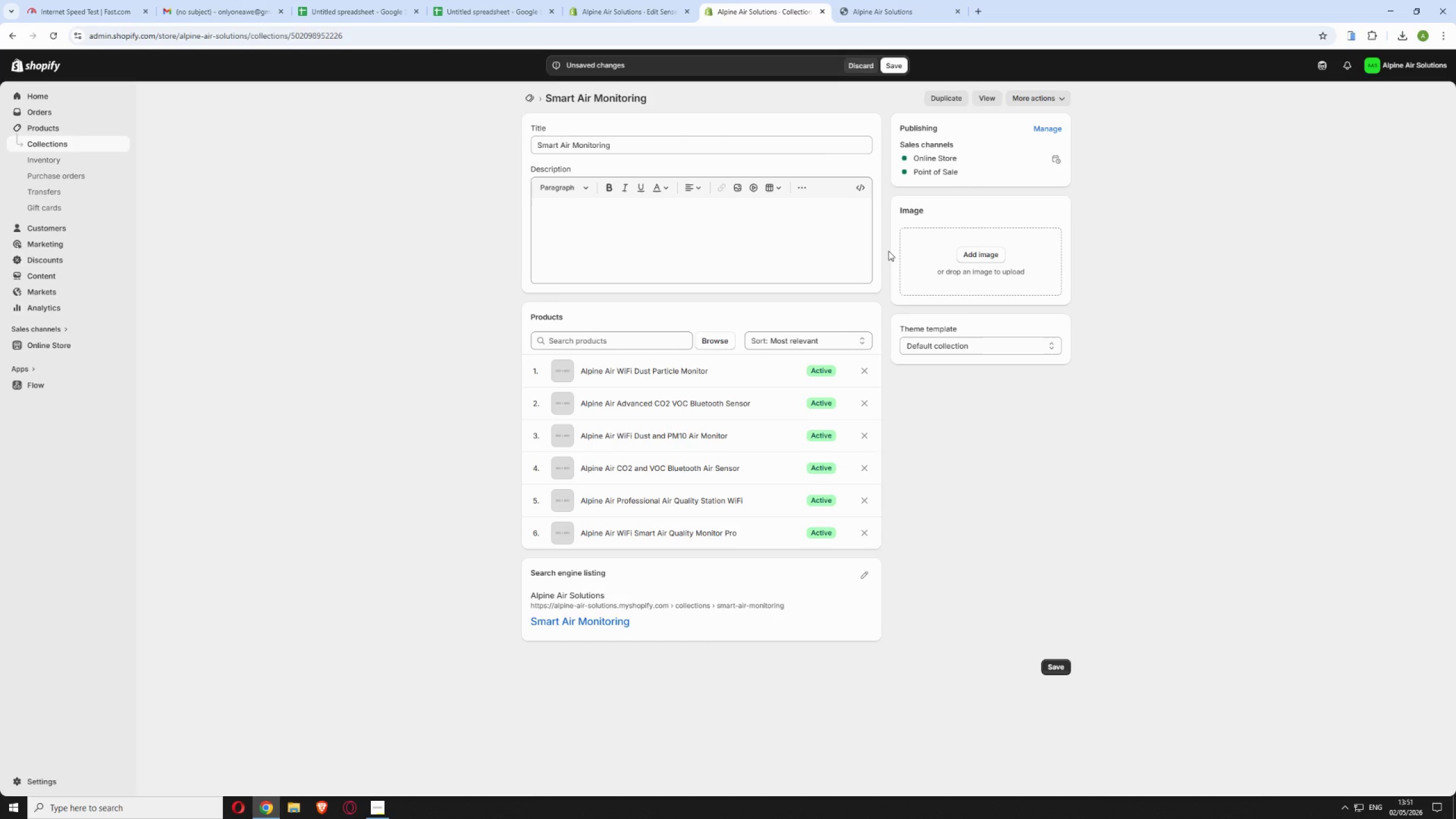 
left_click([891, 69])
 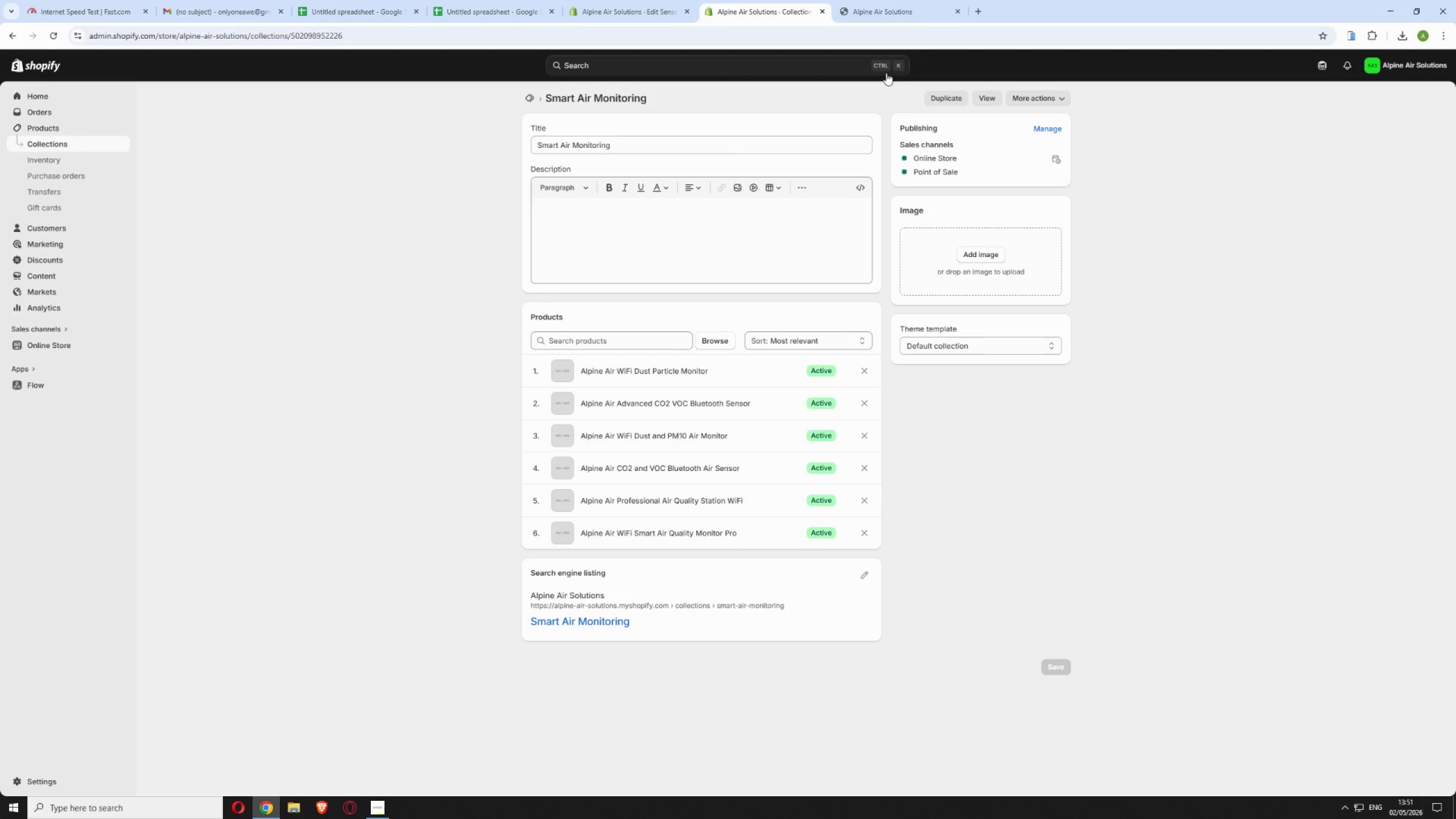 
wait(6.47)
 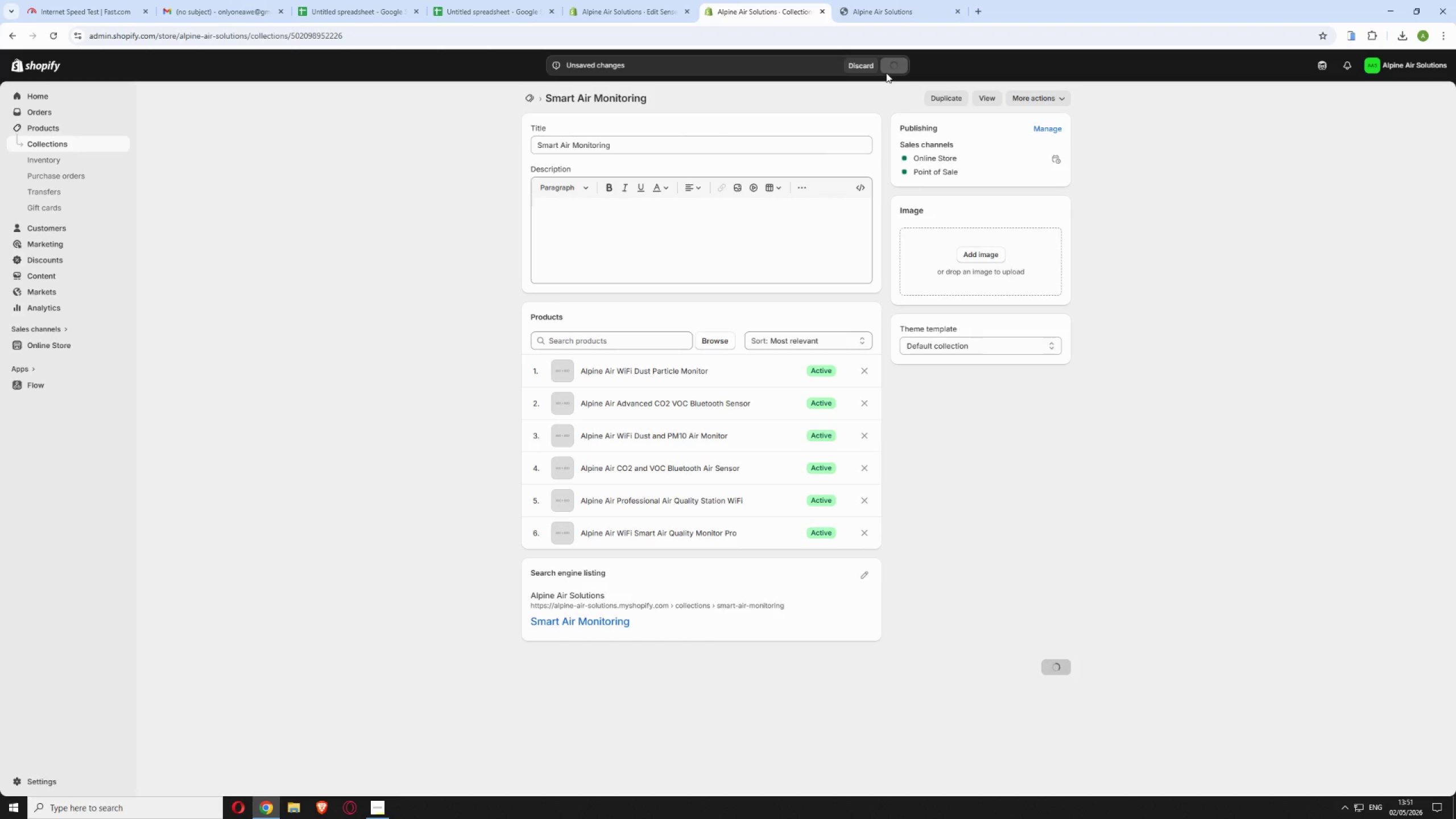 
left_click_drag(start_coordinate=[482, 30], to_coordinate=[292, 35])
 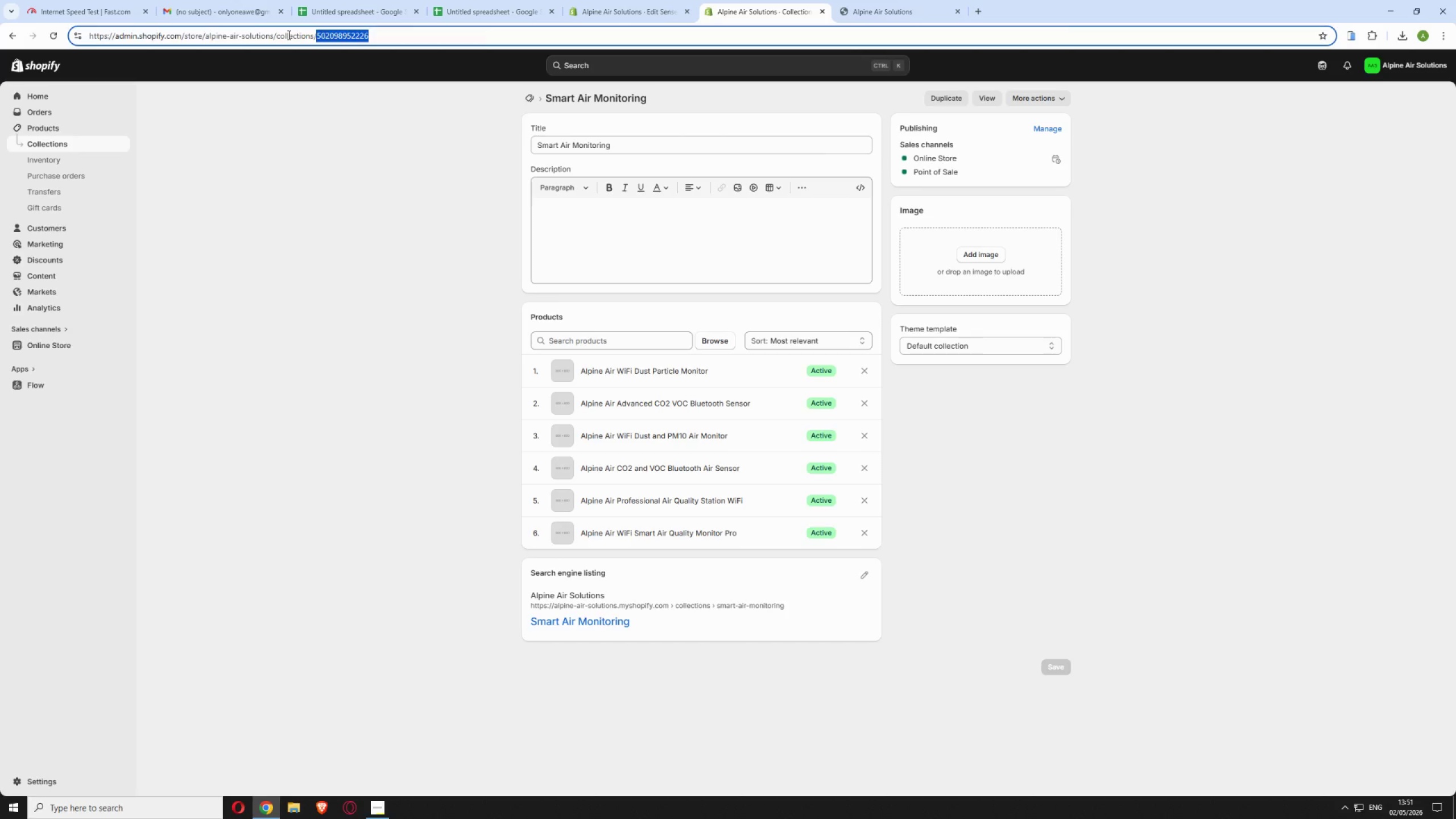 
key(Backspace)
 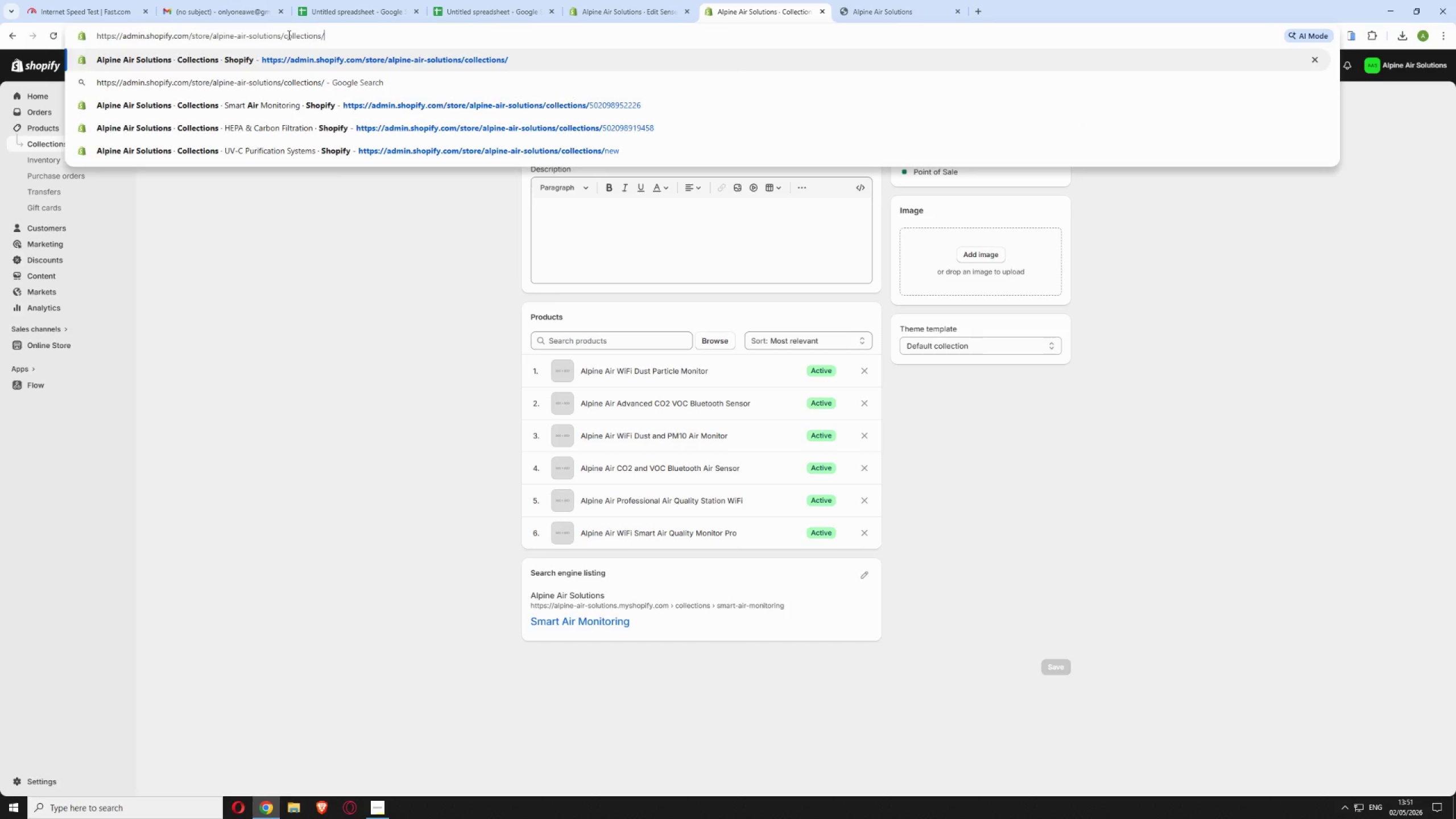 
key(Enter)
 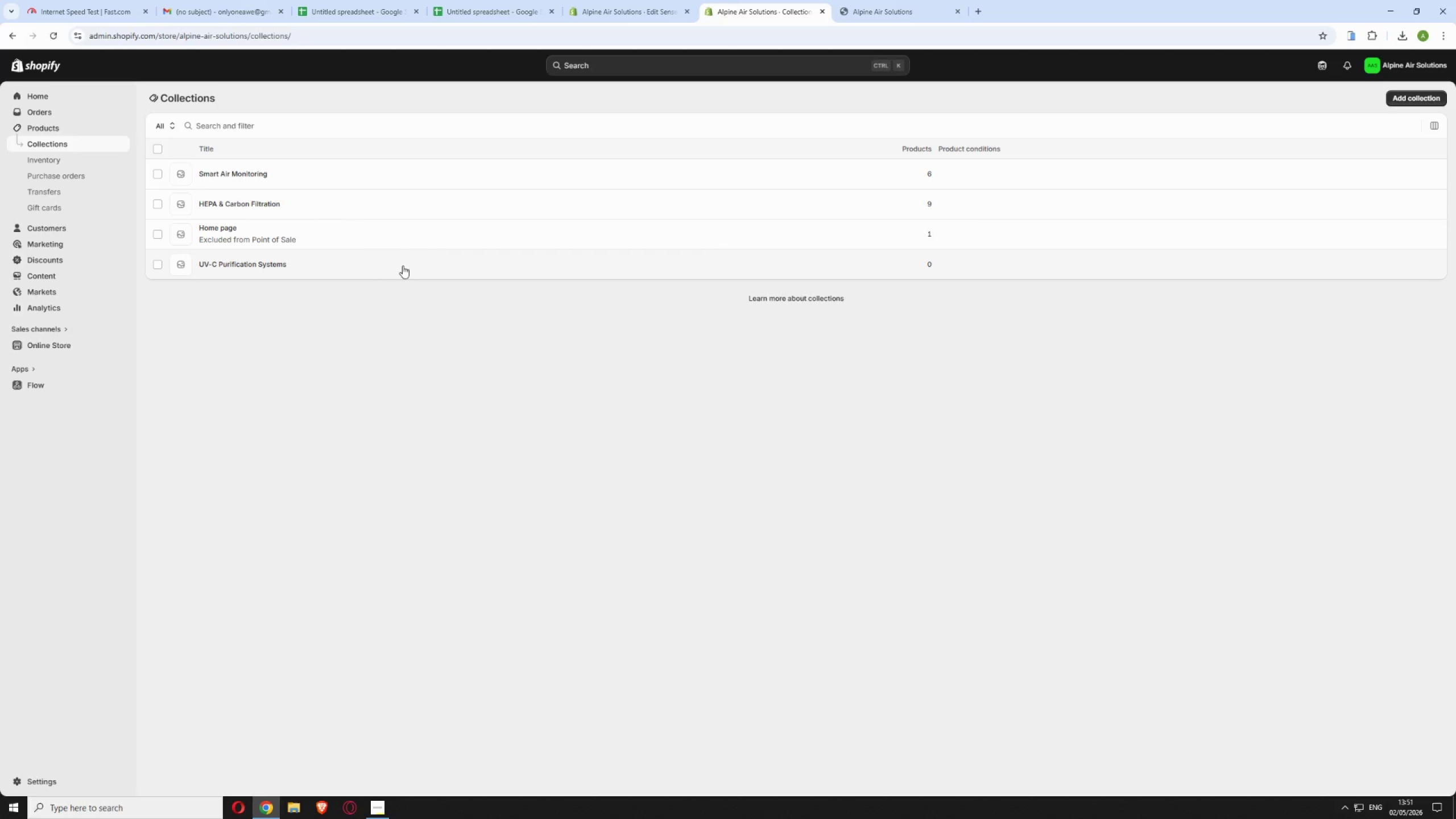 
wait(19.61)
 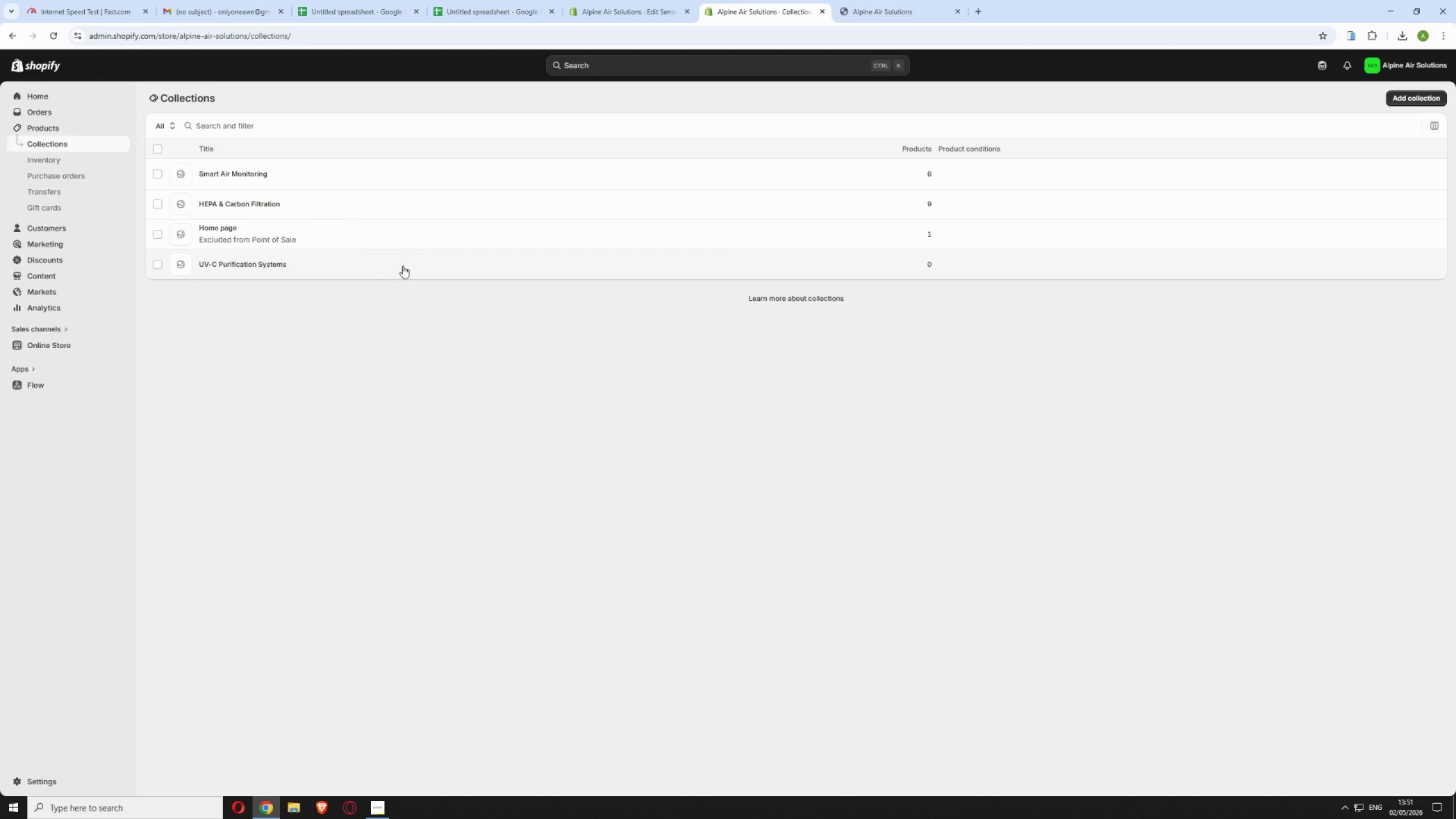 
left_click([396, 261])
 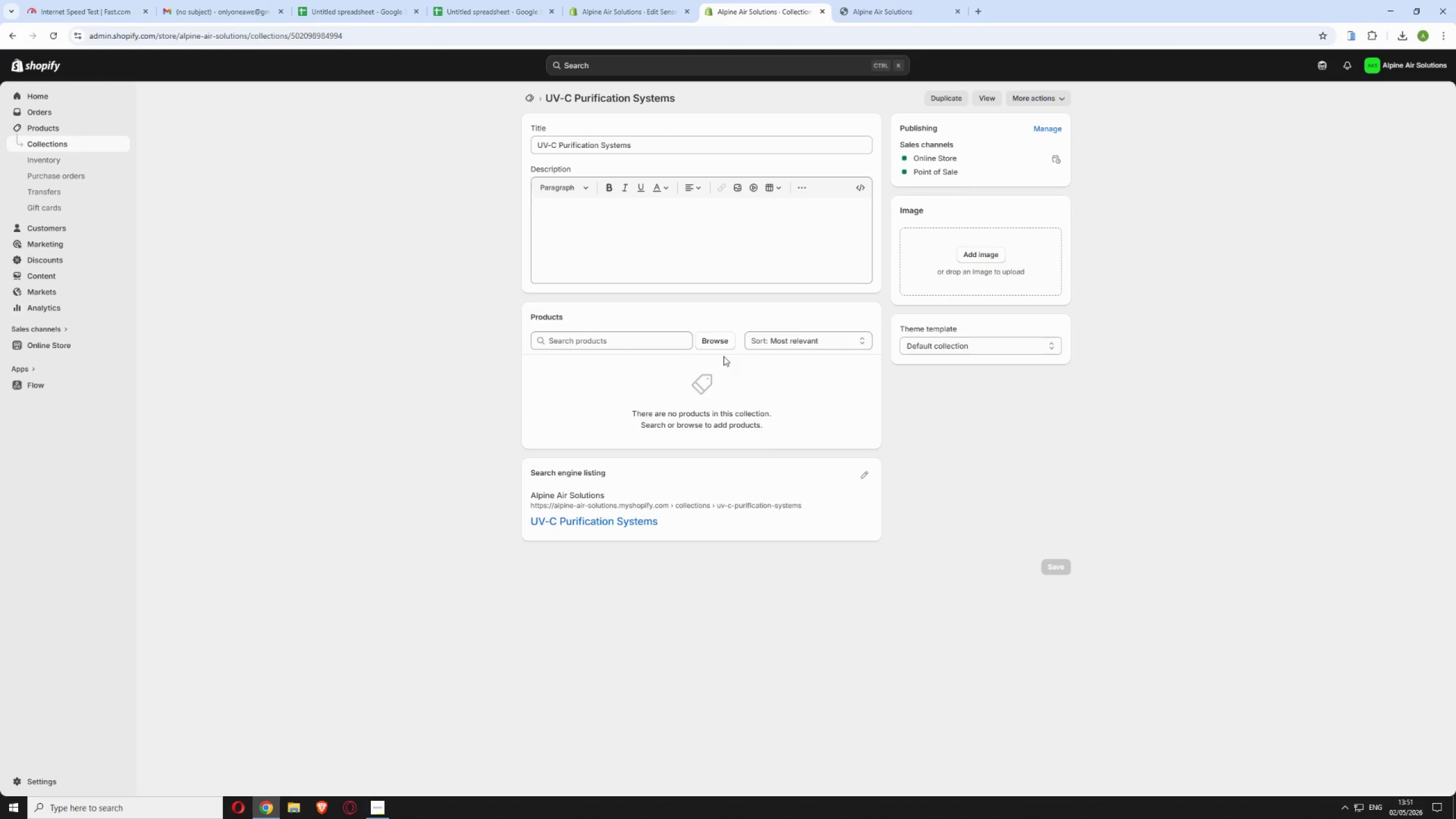 
left_click([709, 344])
 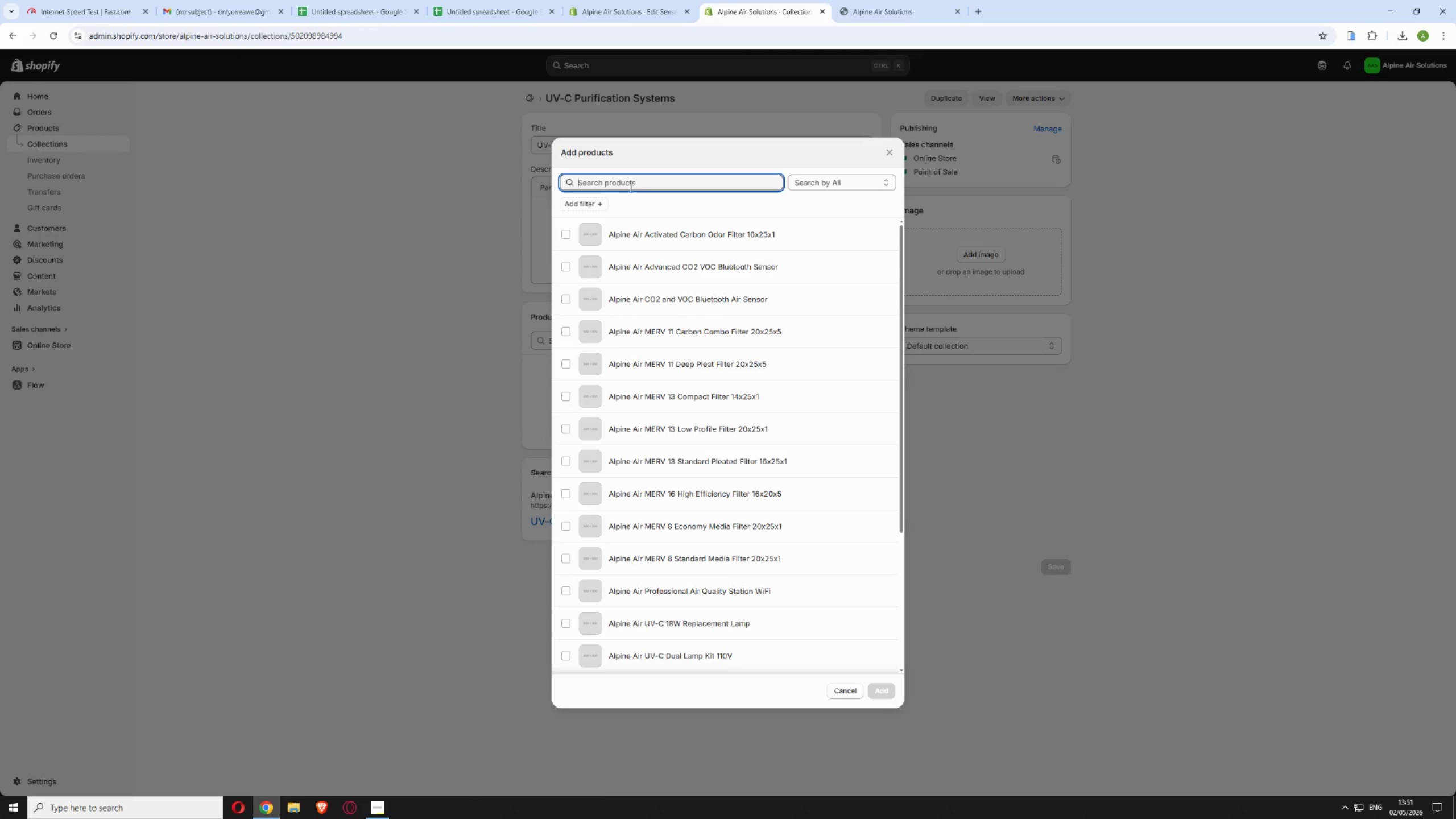 
left_click([628, 188])
 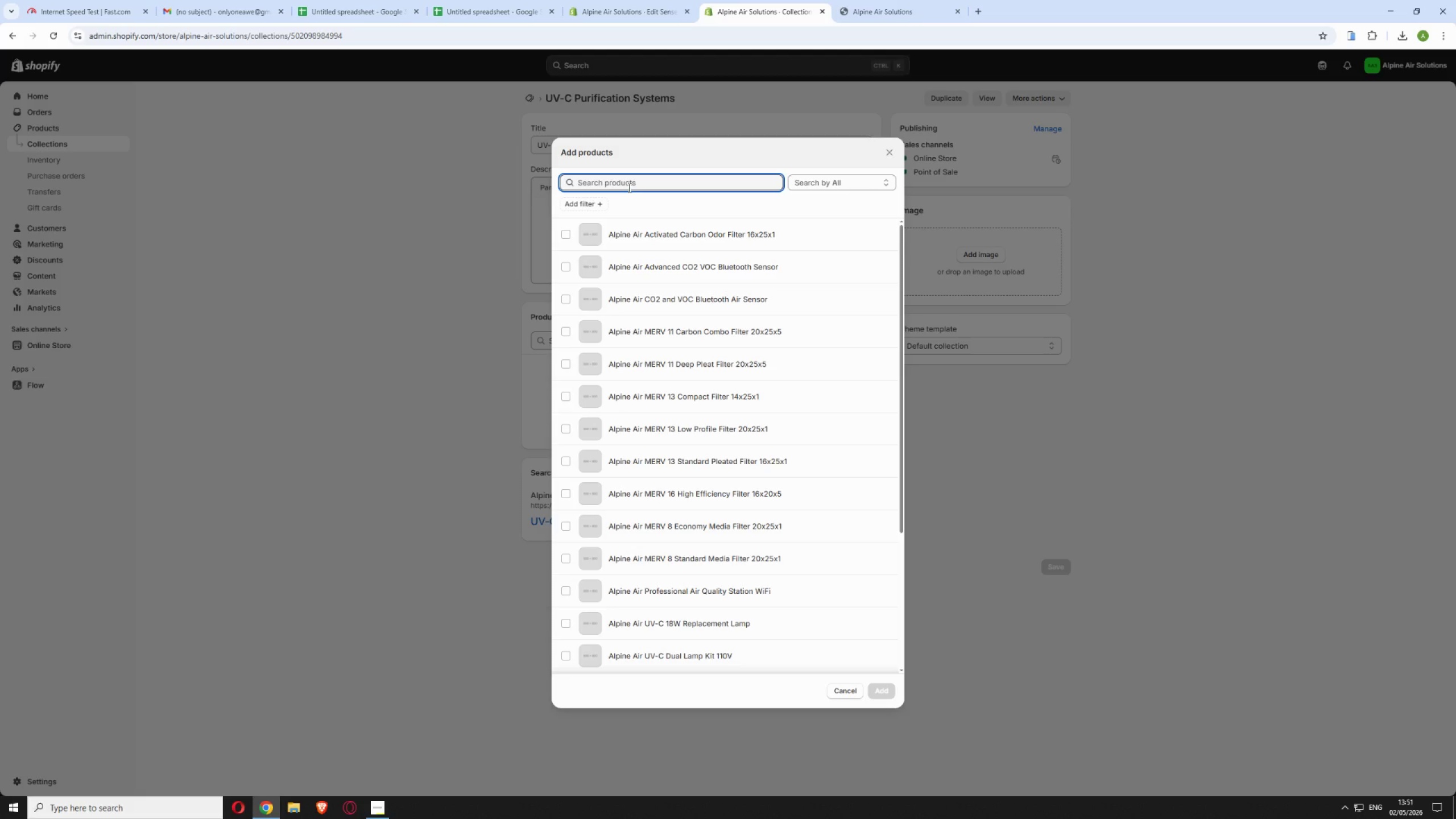 
type(UV-C)
 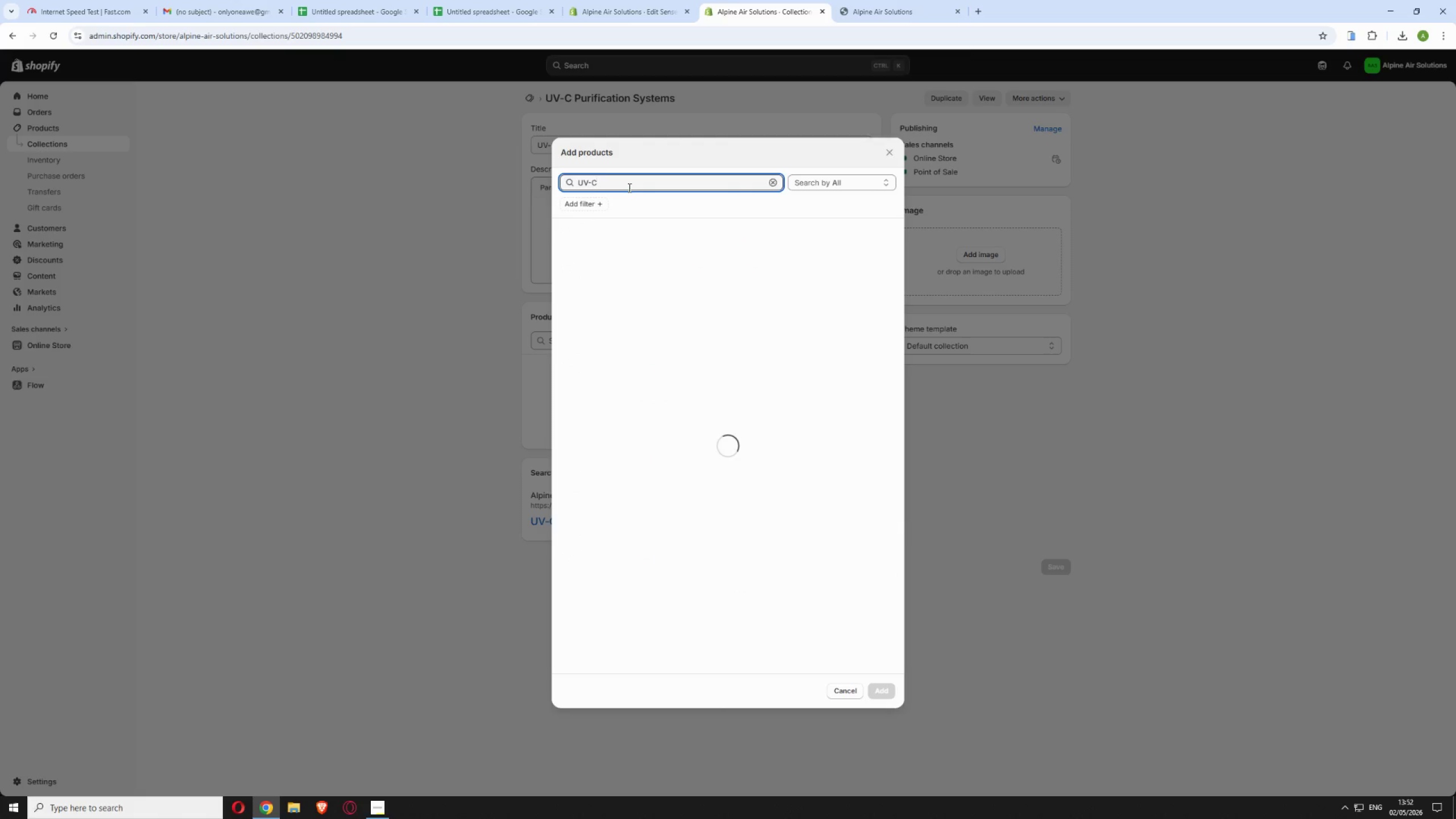 
left_click([568, 234])
 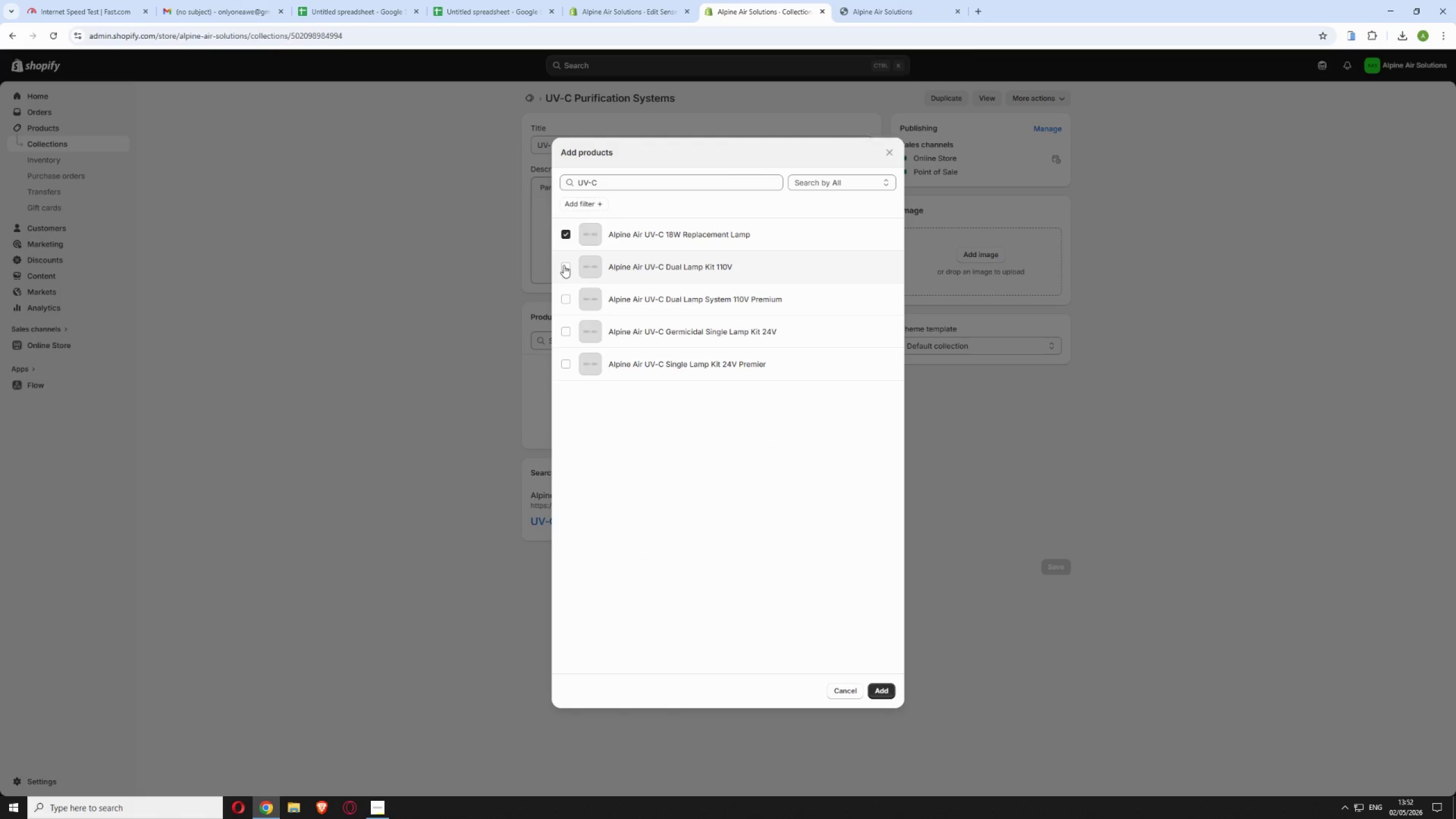 
left_click([564, 265])
 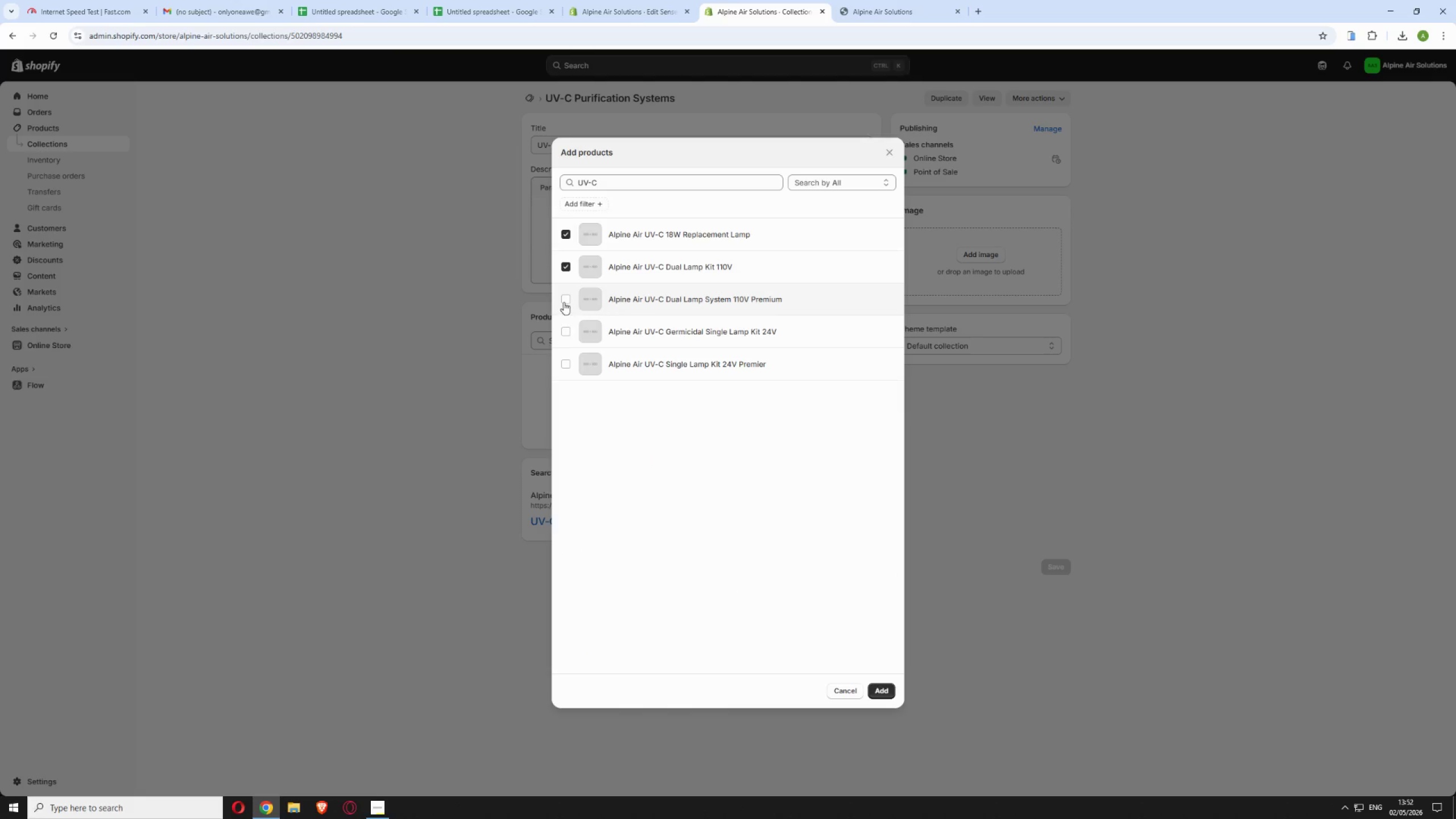 
left_click([562, 299])
 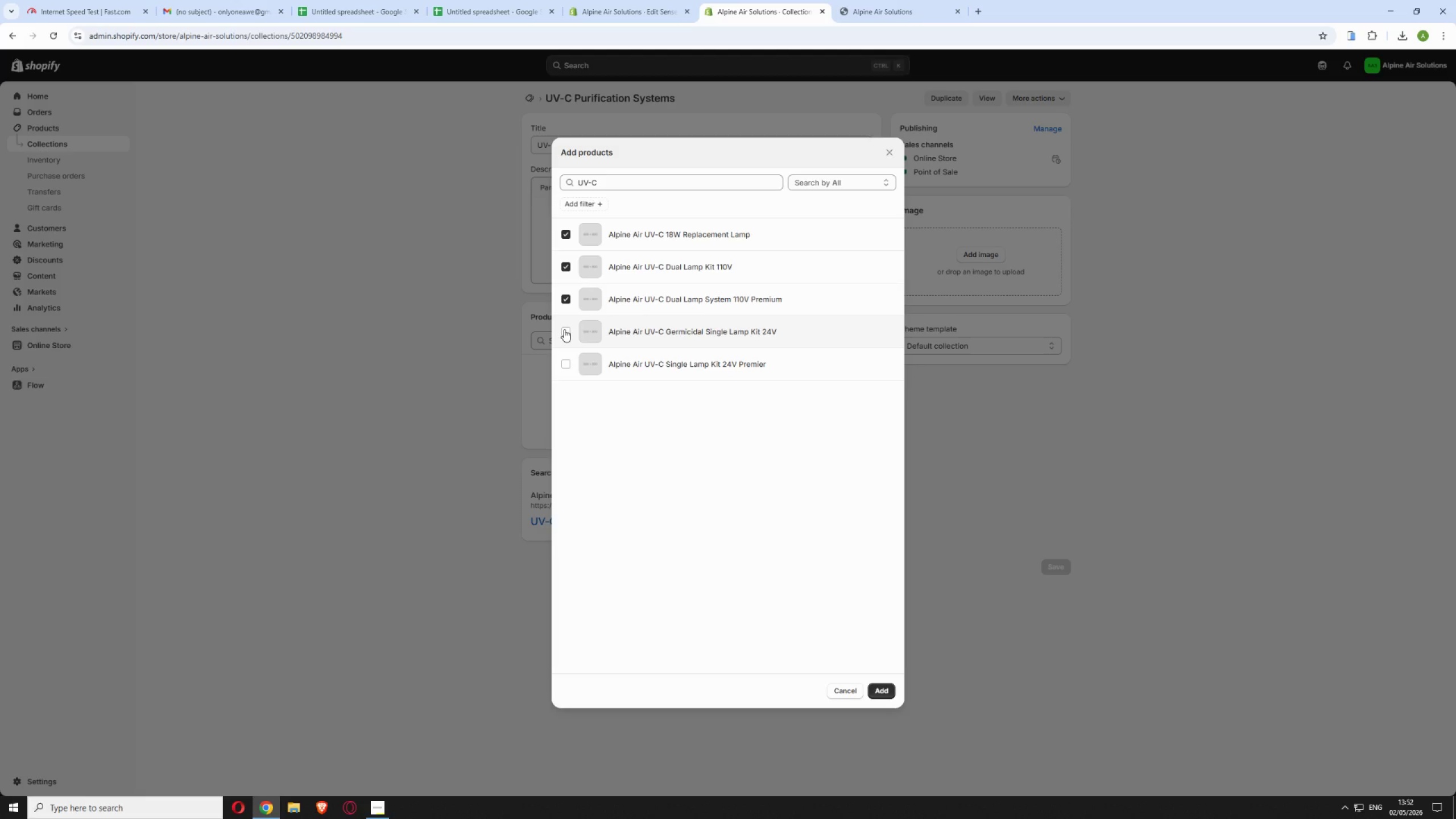 
left_click([564, 332])
 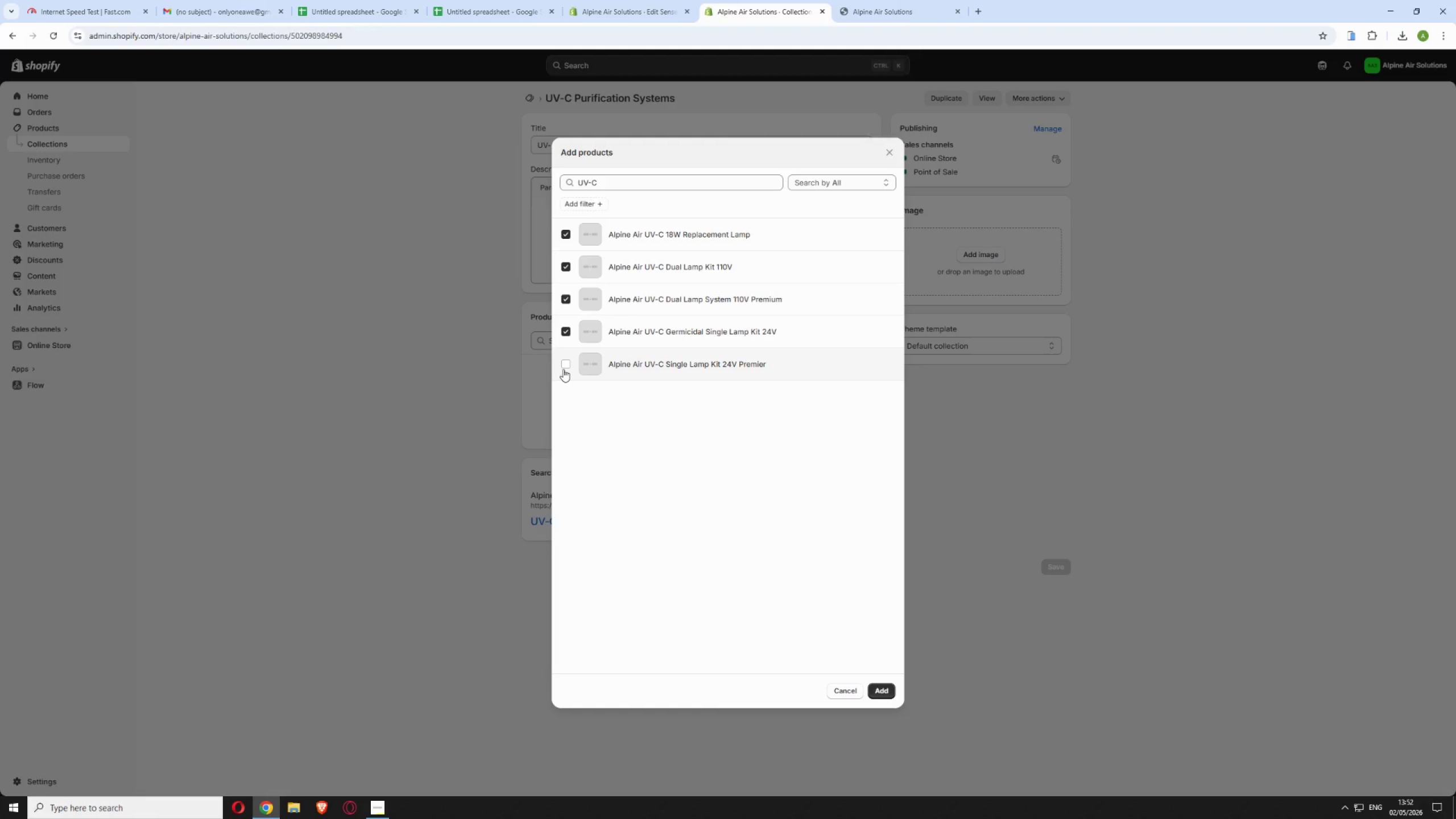 
left_click([563, 365])
 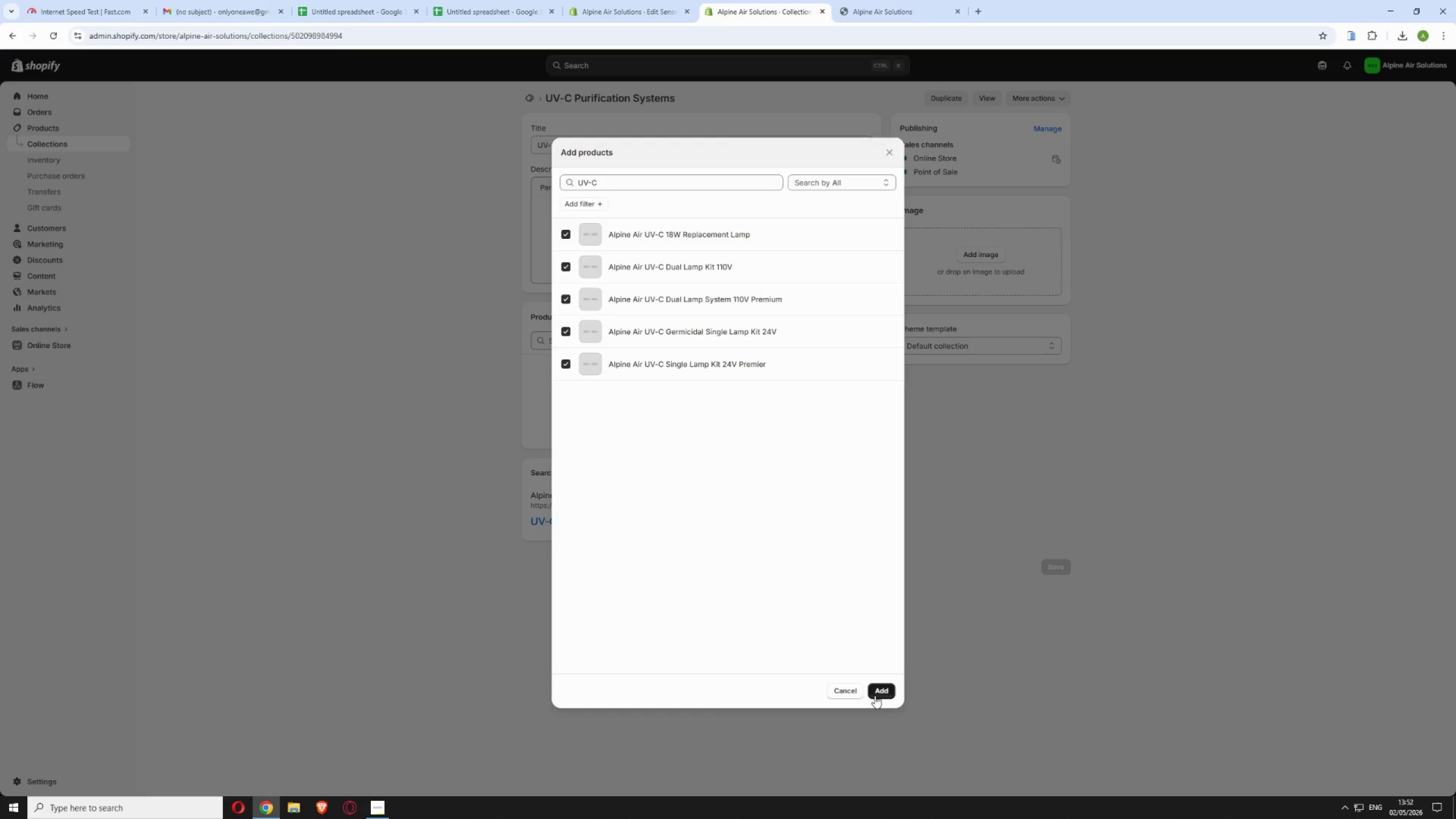 
left_click([879, 689])
 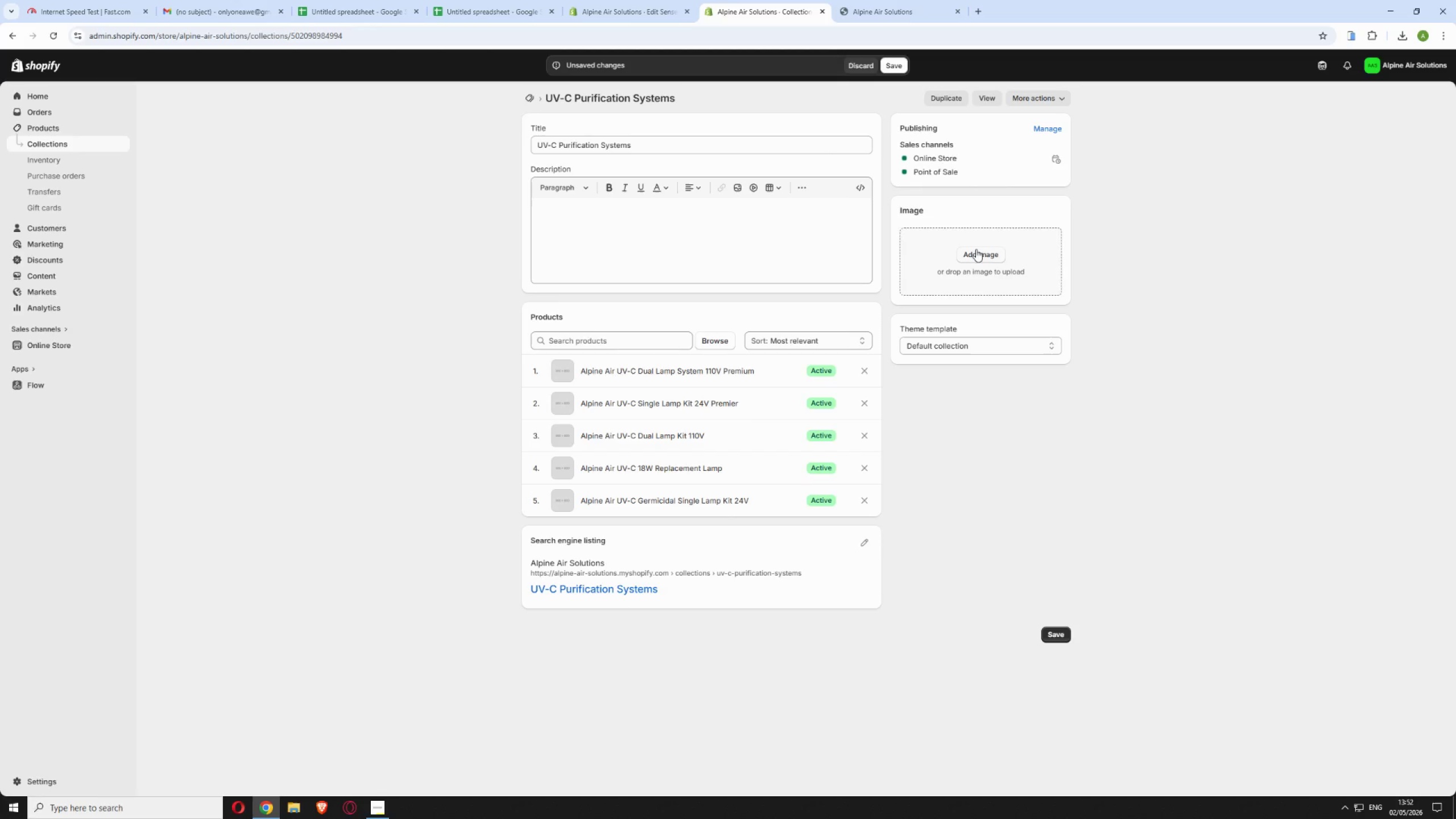 
left_click([897, 69])
 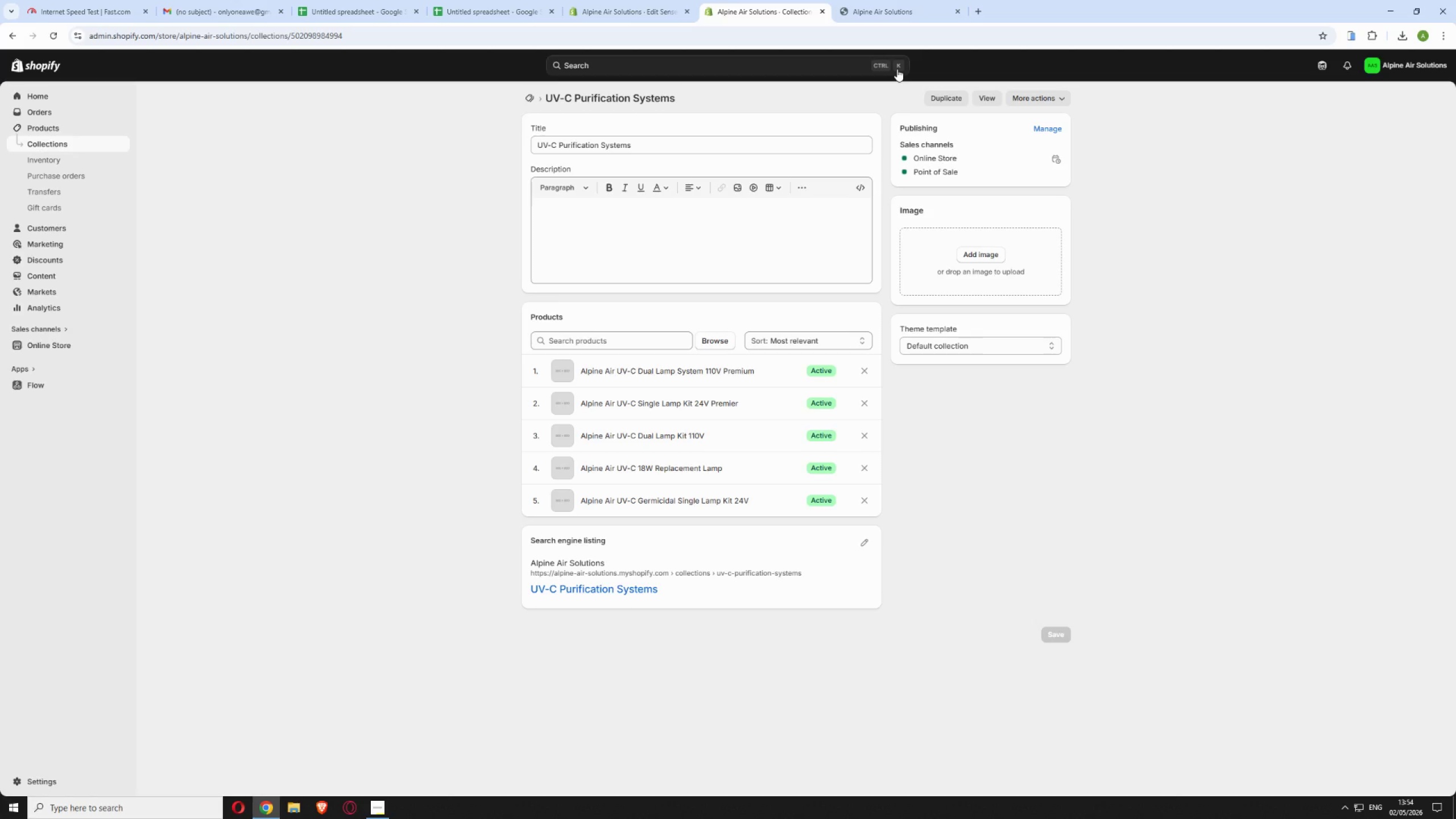 
wait(123.44)
 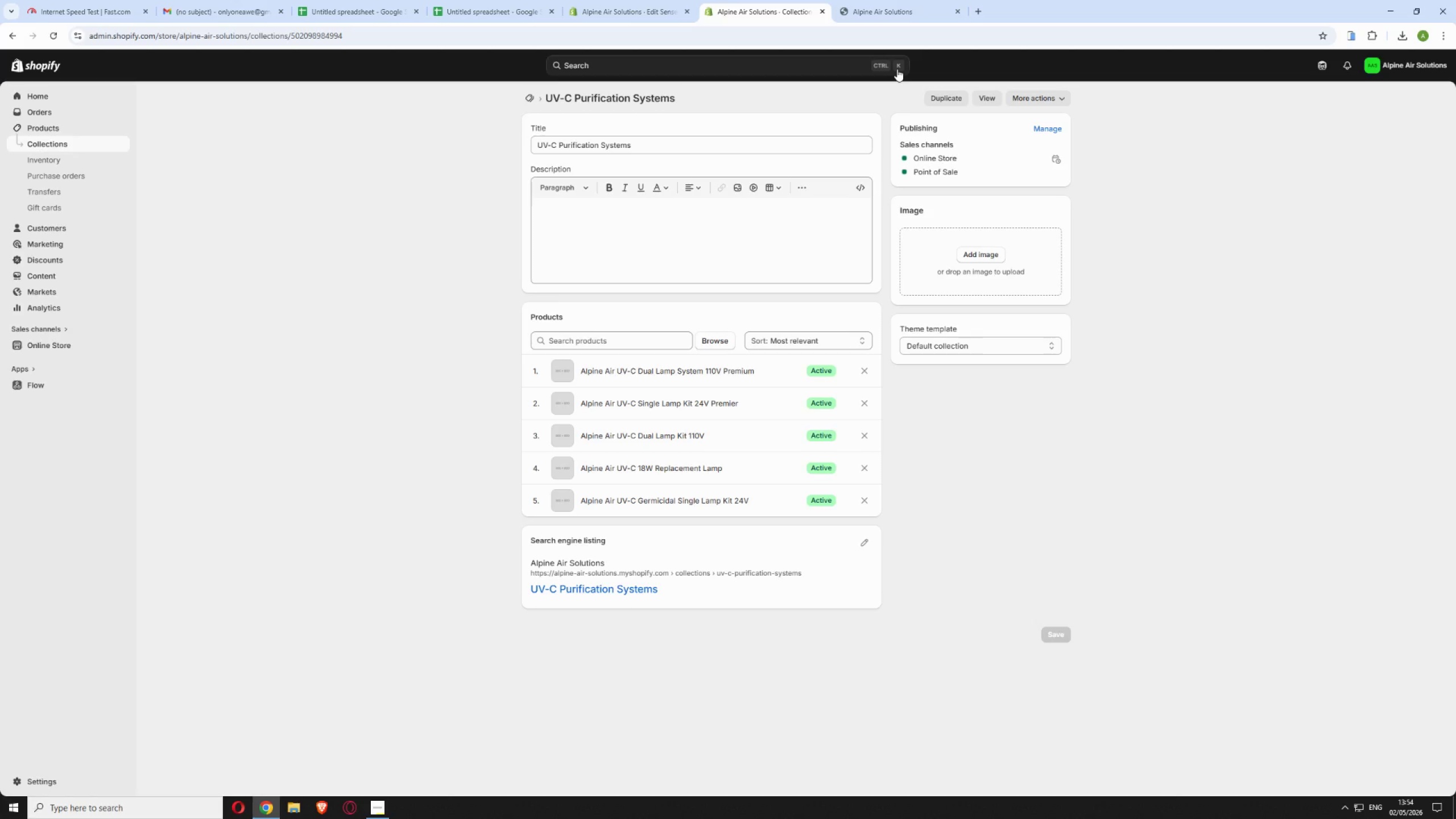 
left_click_drag(start_coordinate=[437, 34], to_coordinate=[291, 43])
 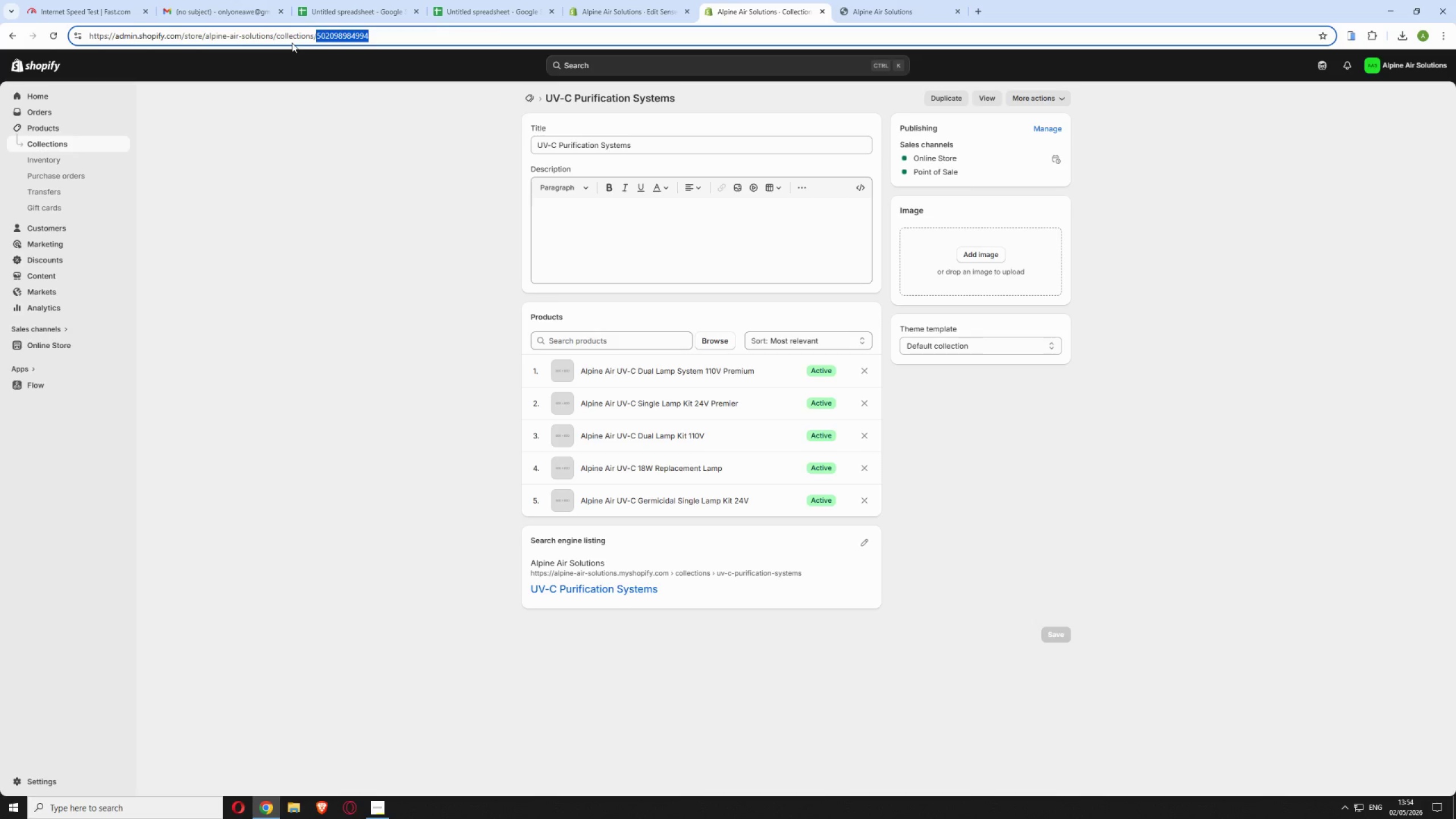 
key(Backspace)
 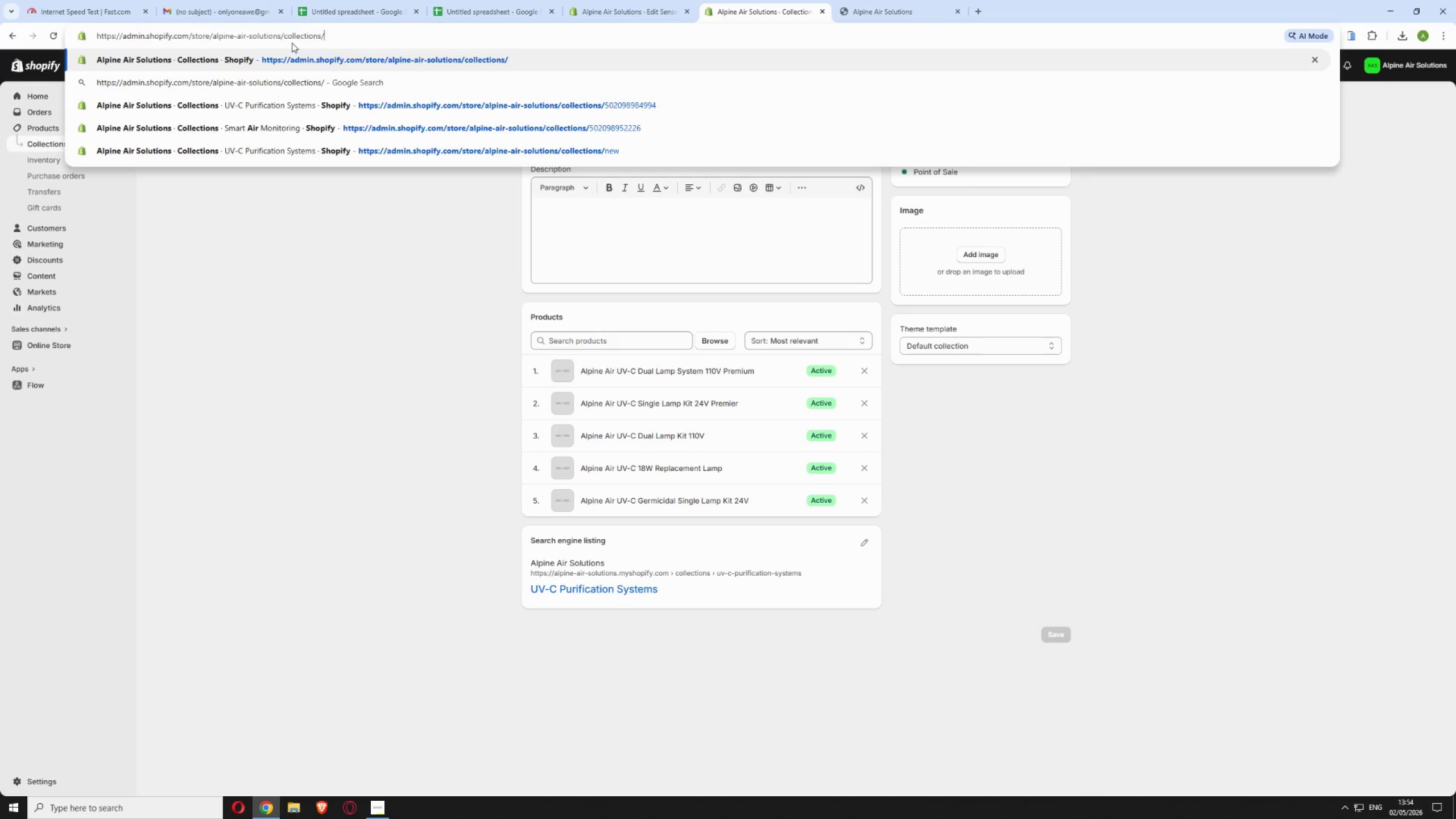 
hold_key(key=Enter, duration=0.31)
 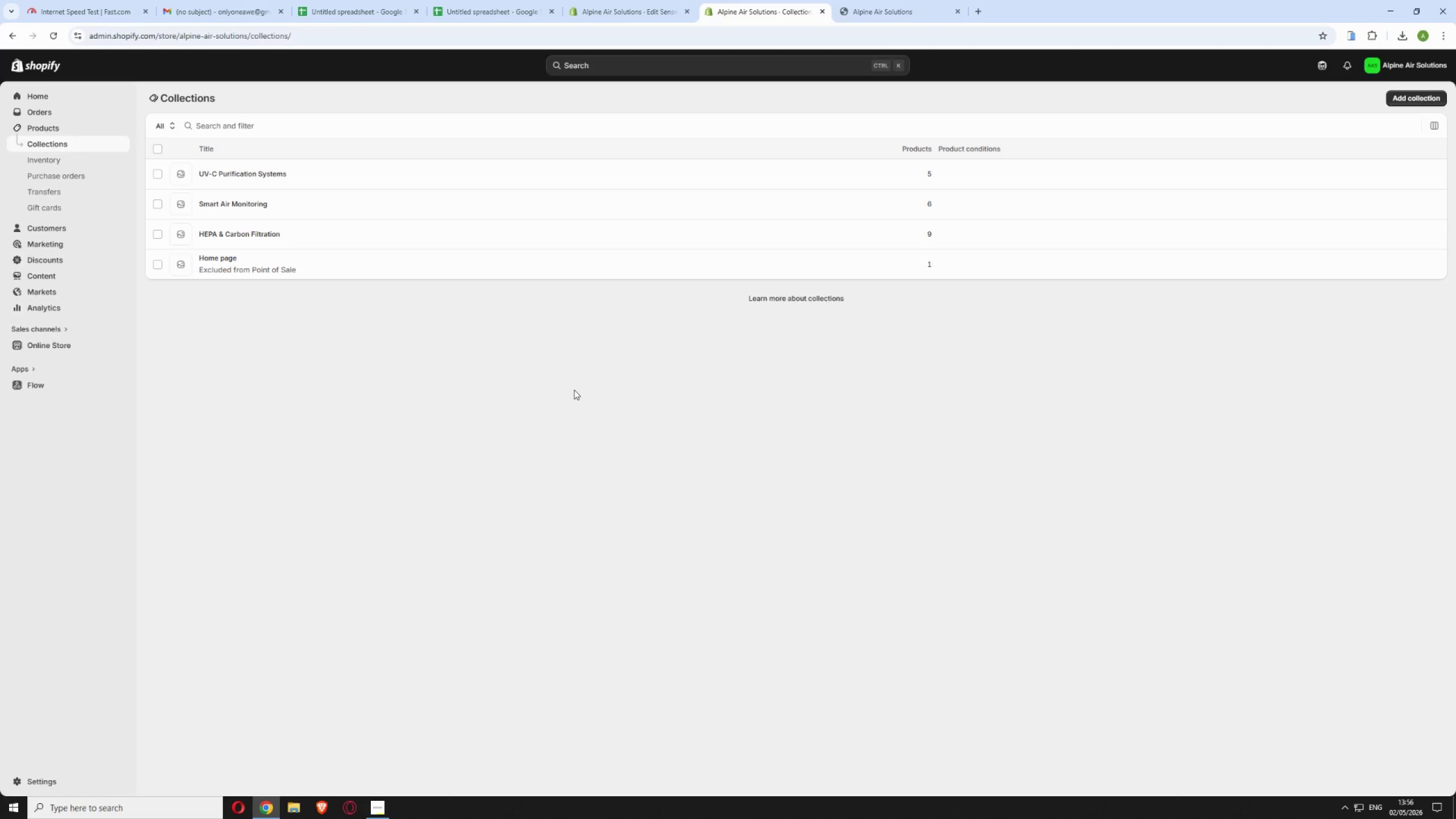 
wait(113.12)
 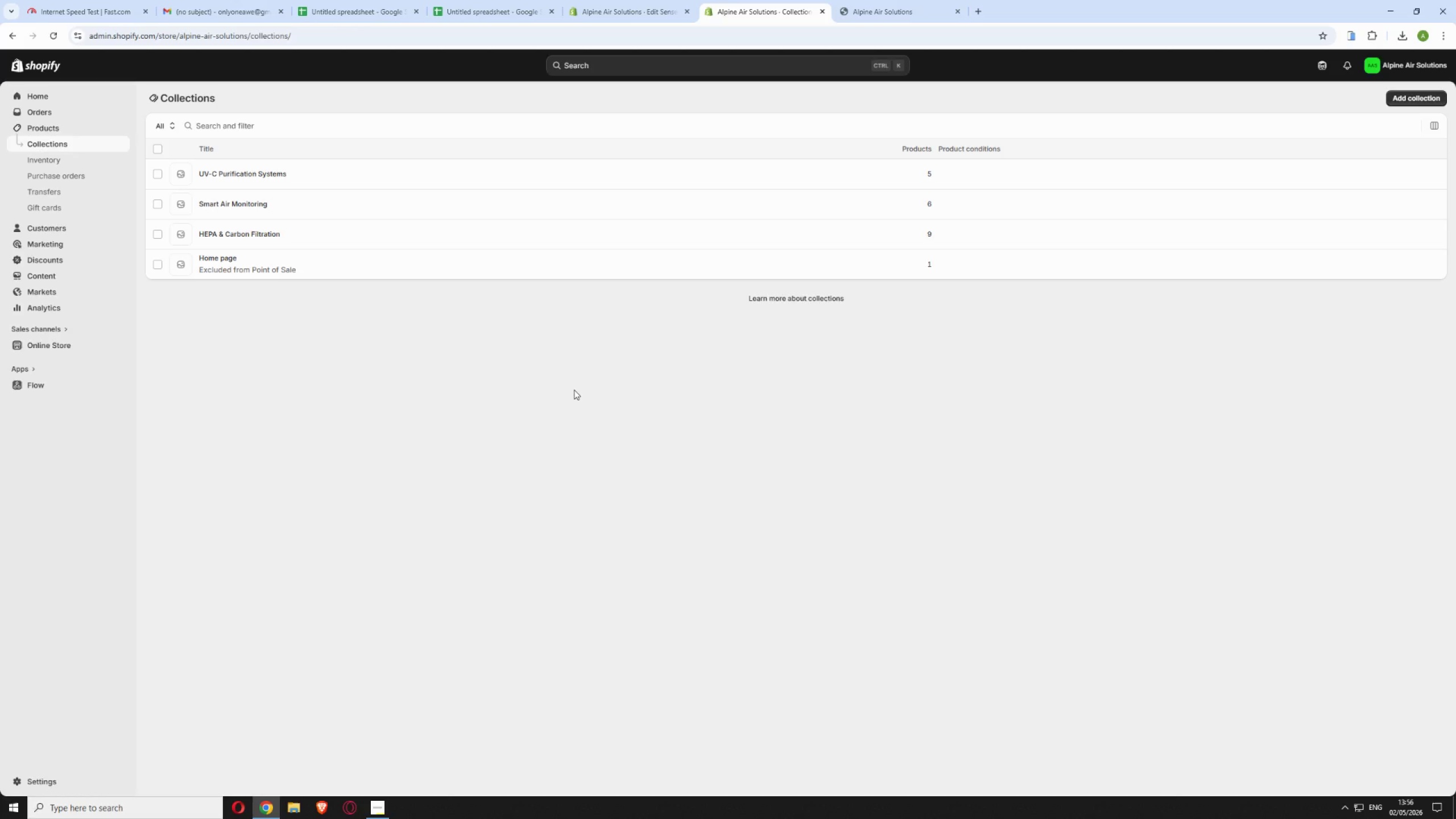 
scroll: coordinate [405, 446], scroll_direction: up, amount: 1.0
 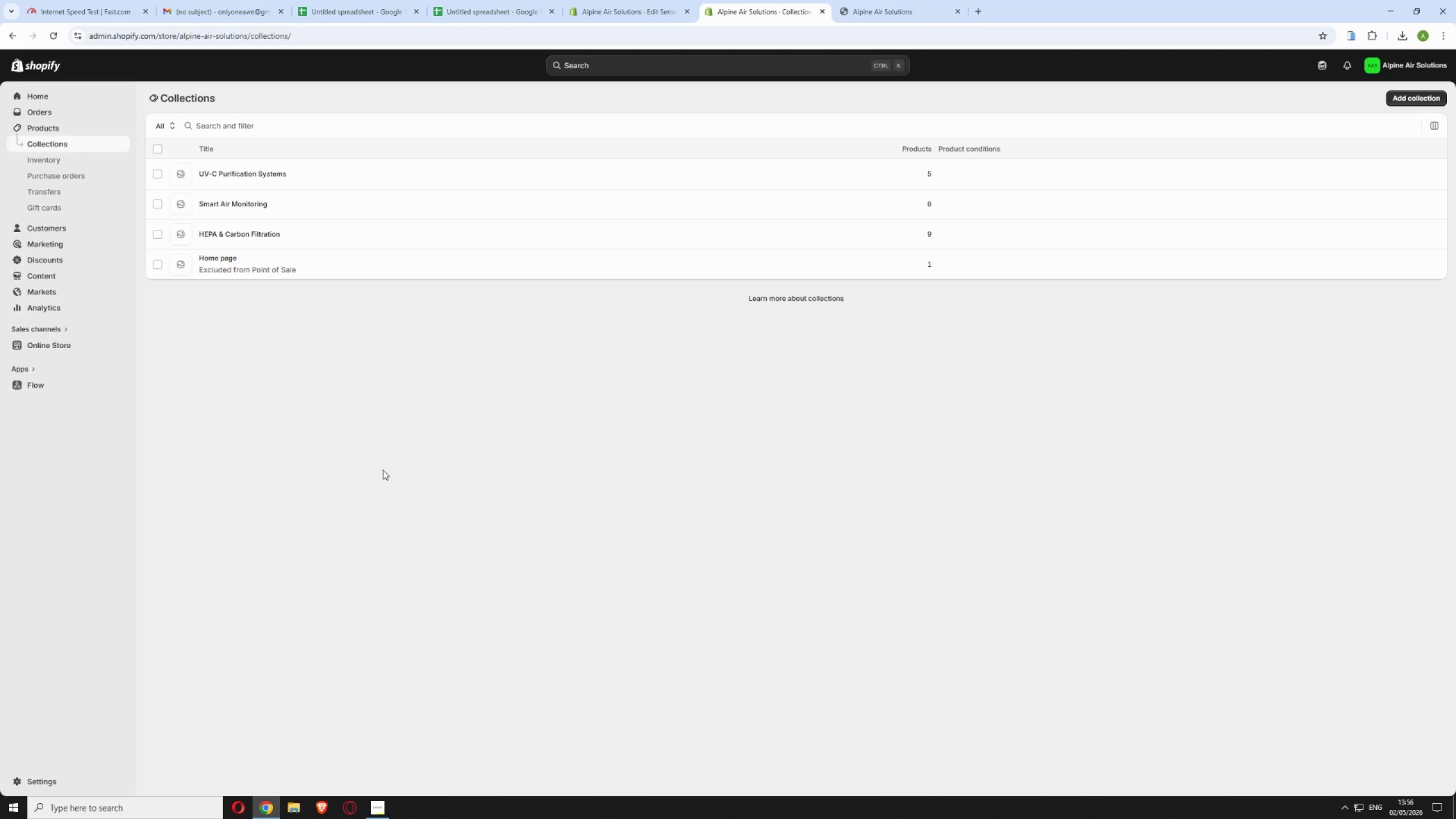 
wait(11.02)
 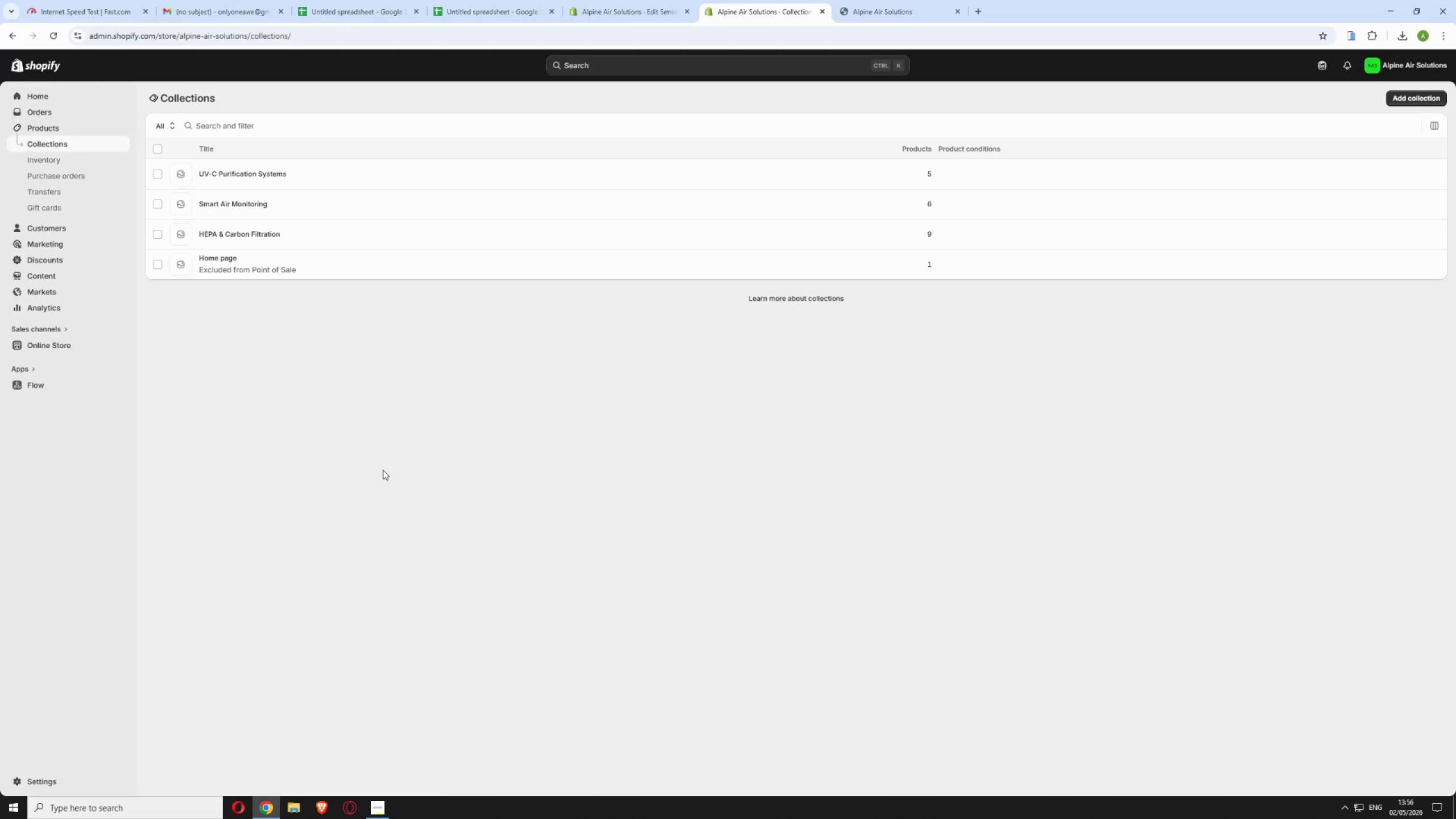 
left_click([49, 130])
 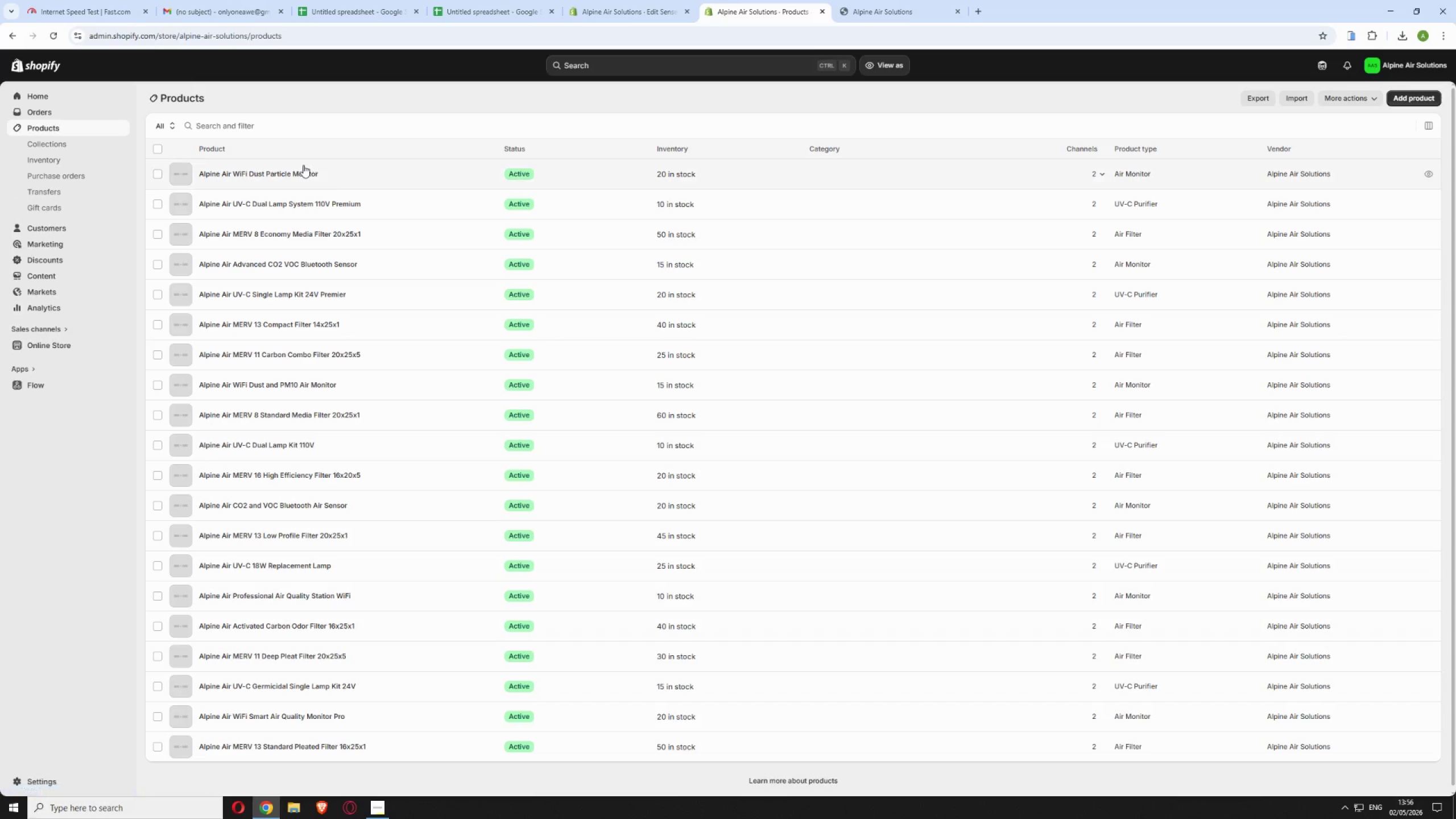 
scroll: coordinate [342, 424], scroll_direction: down, amount: 6.0
 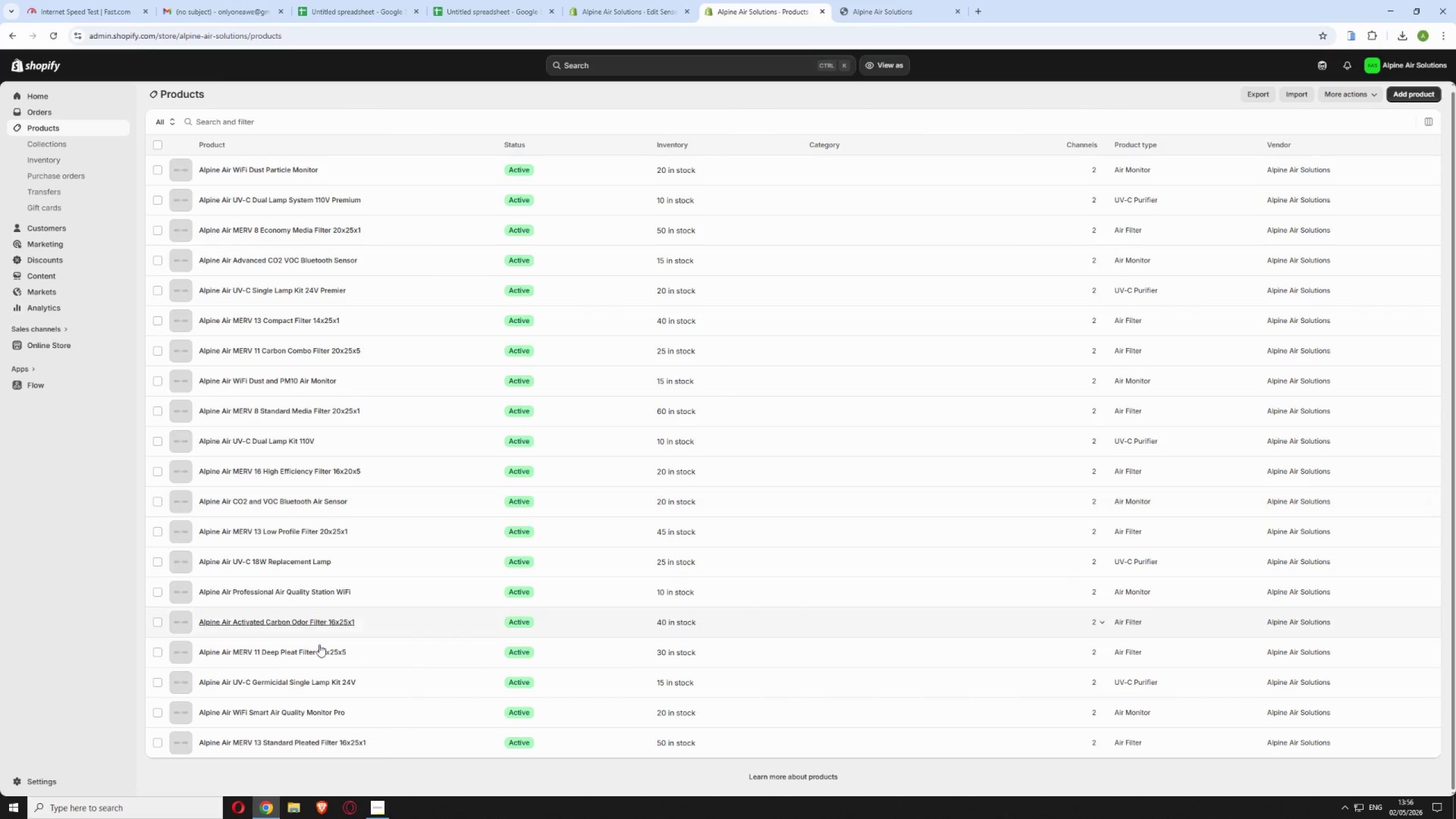 
left_click([399, 741])
 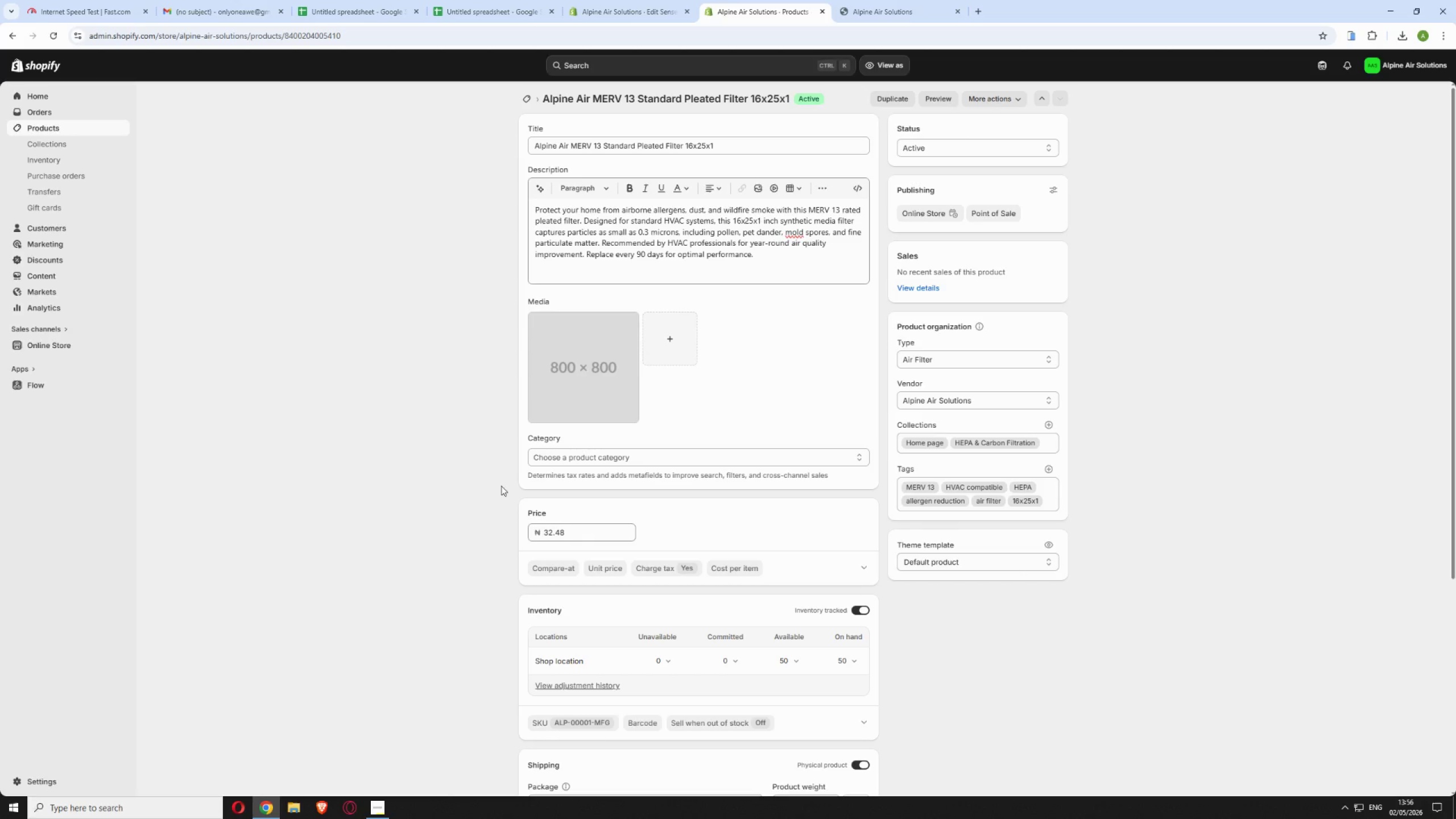 
wait(7.91)
 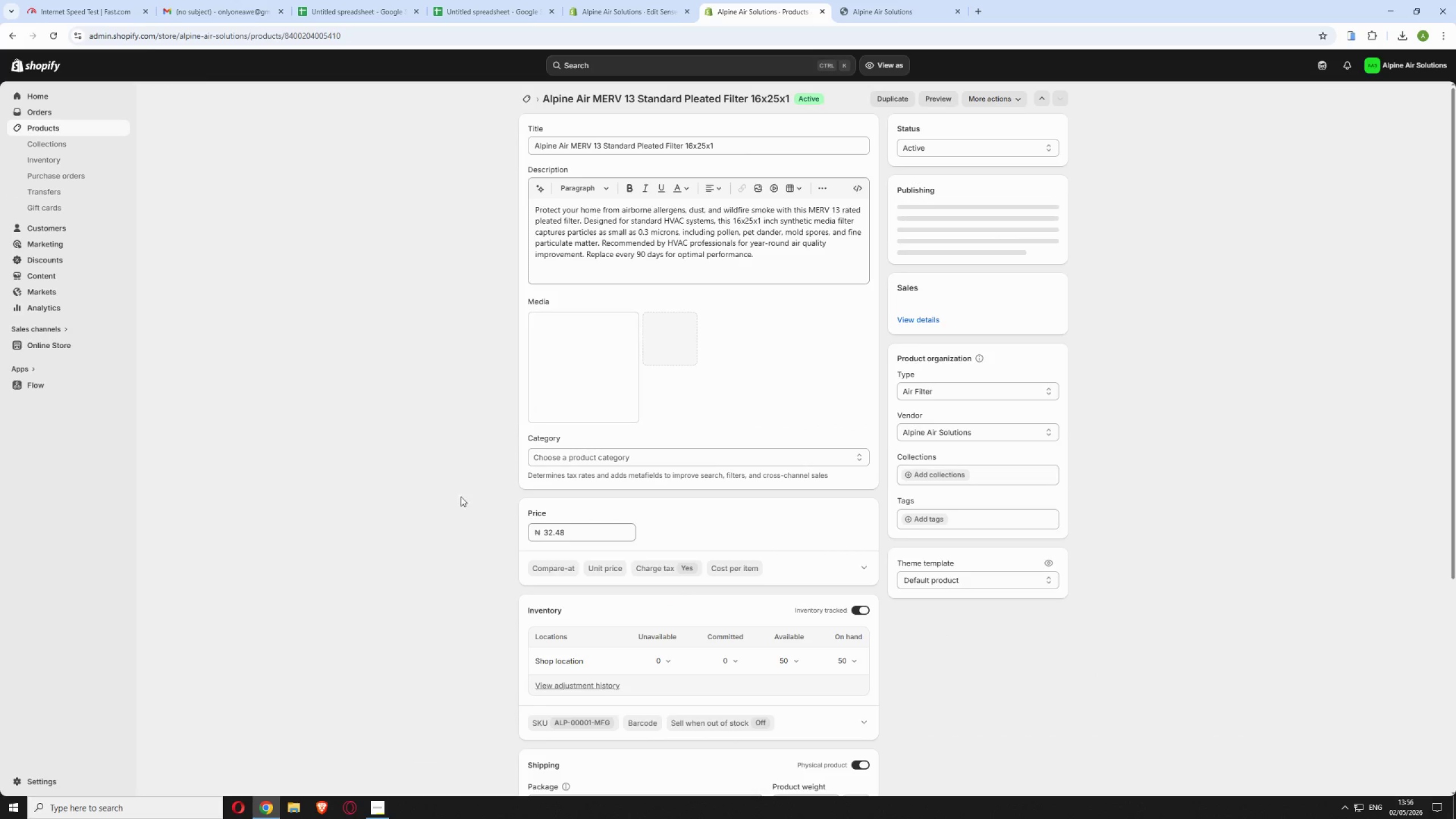 
left_click([891, 11])
 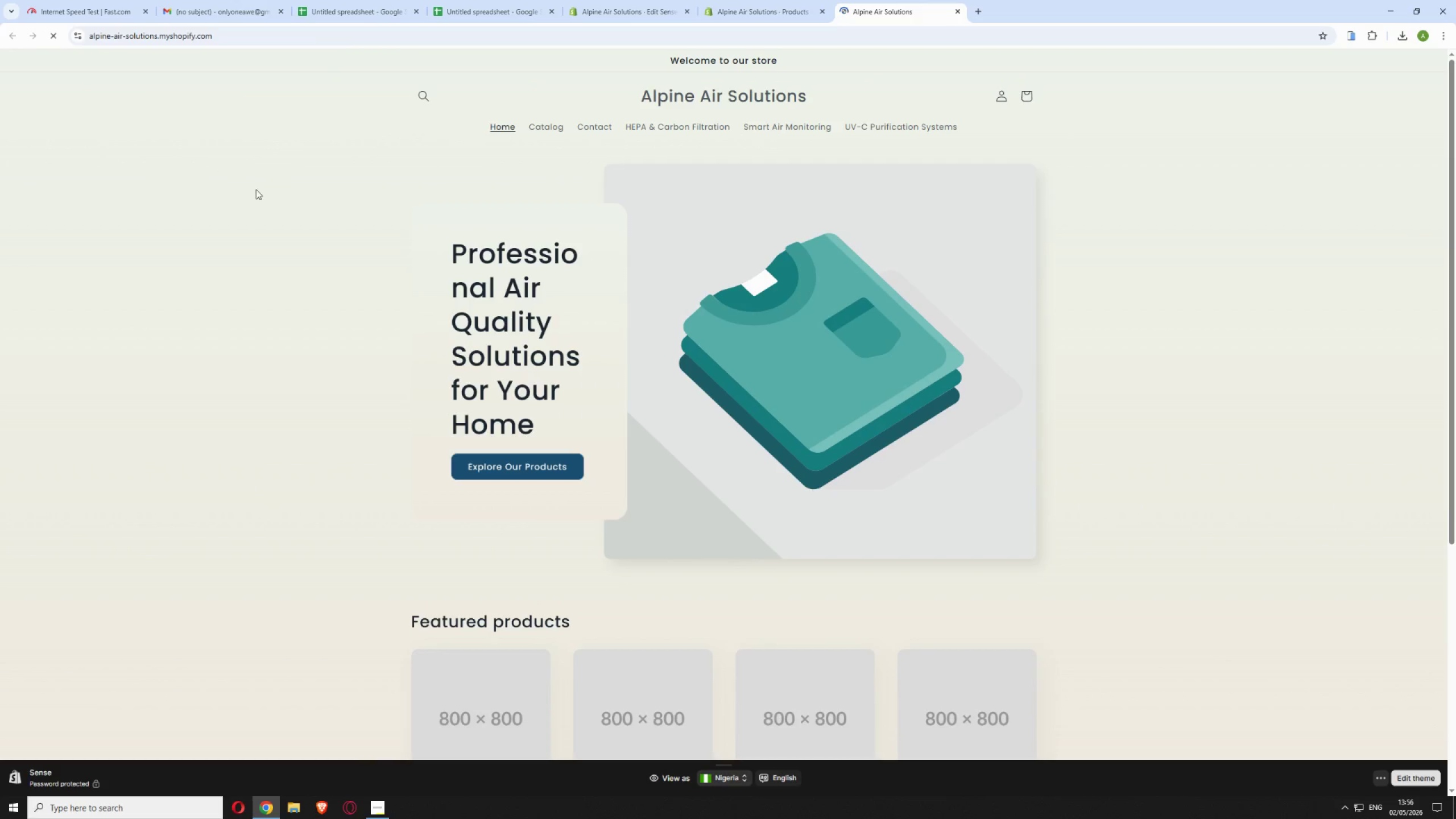 
wait(6.85)
 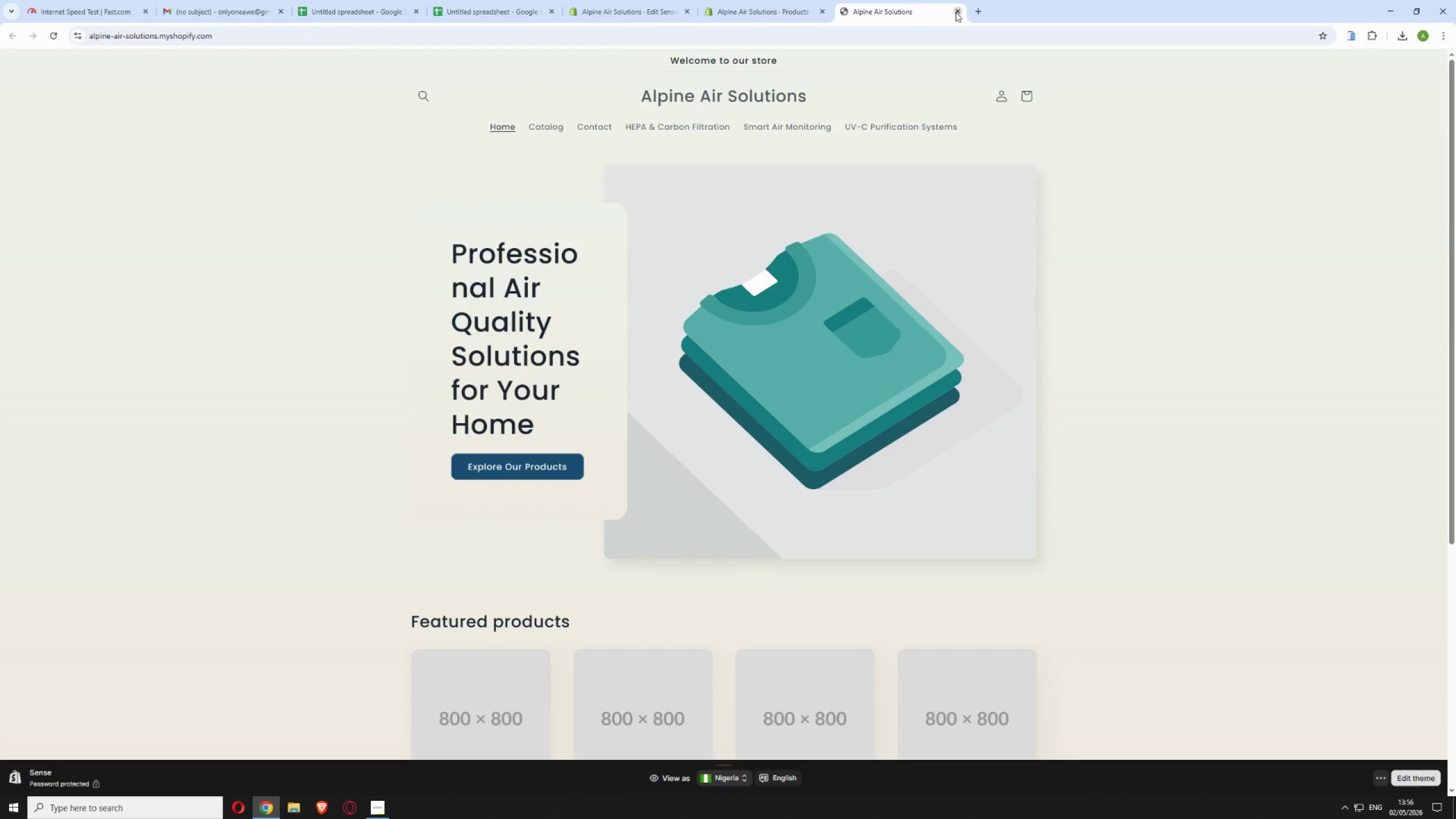 
mouse_move([969, 11])
 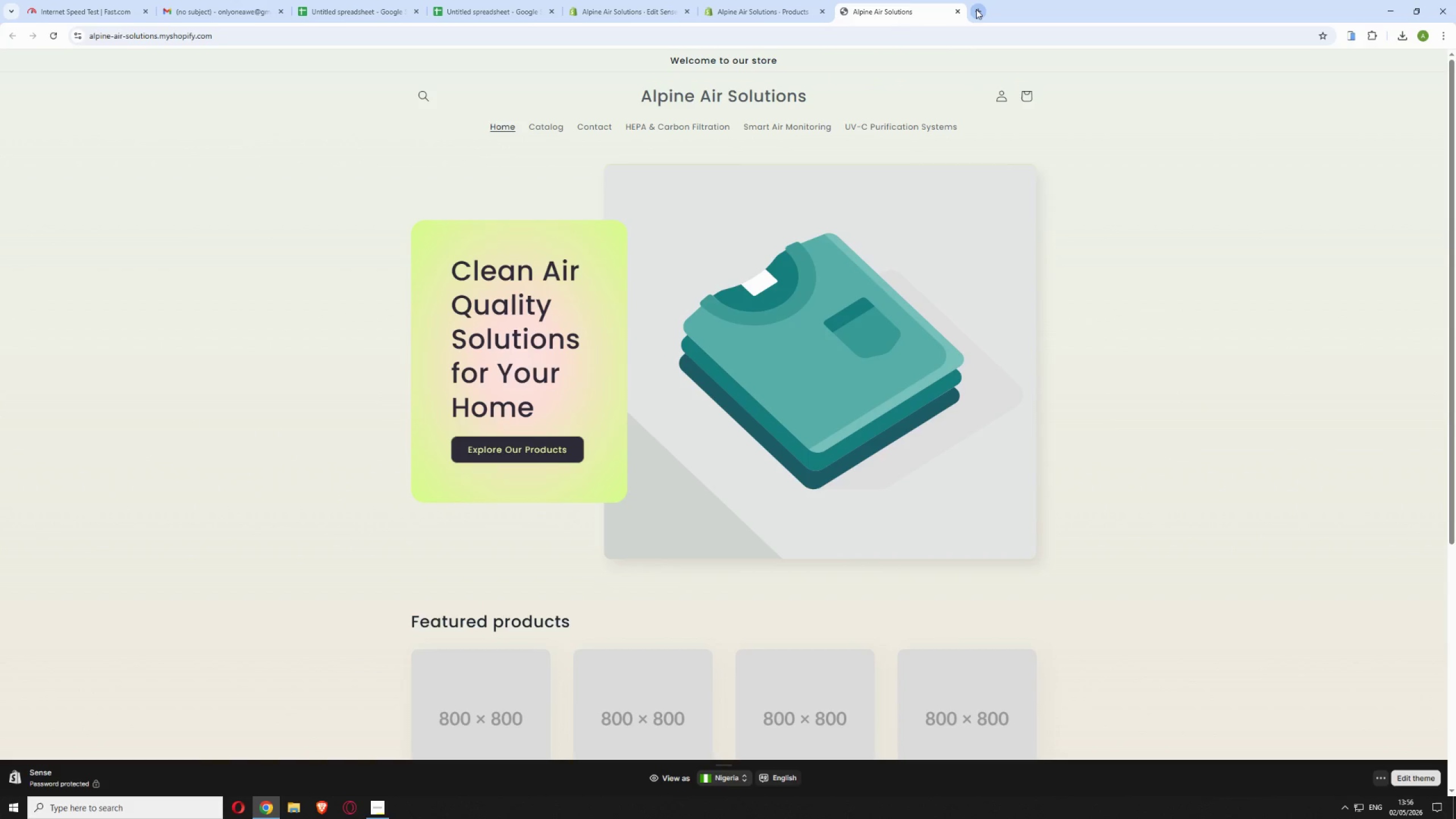 
left_click([976, 9])
 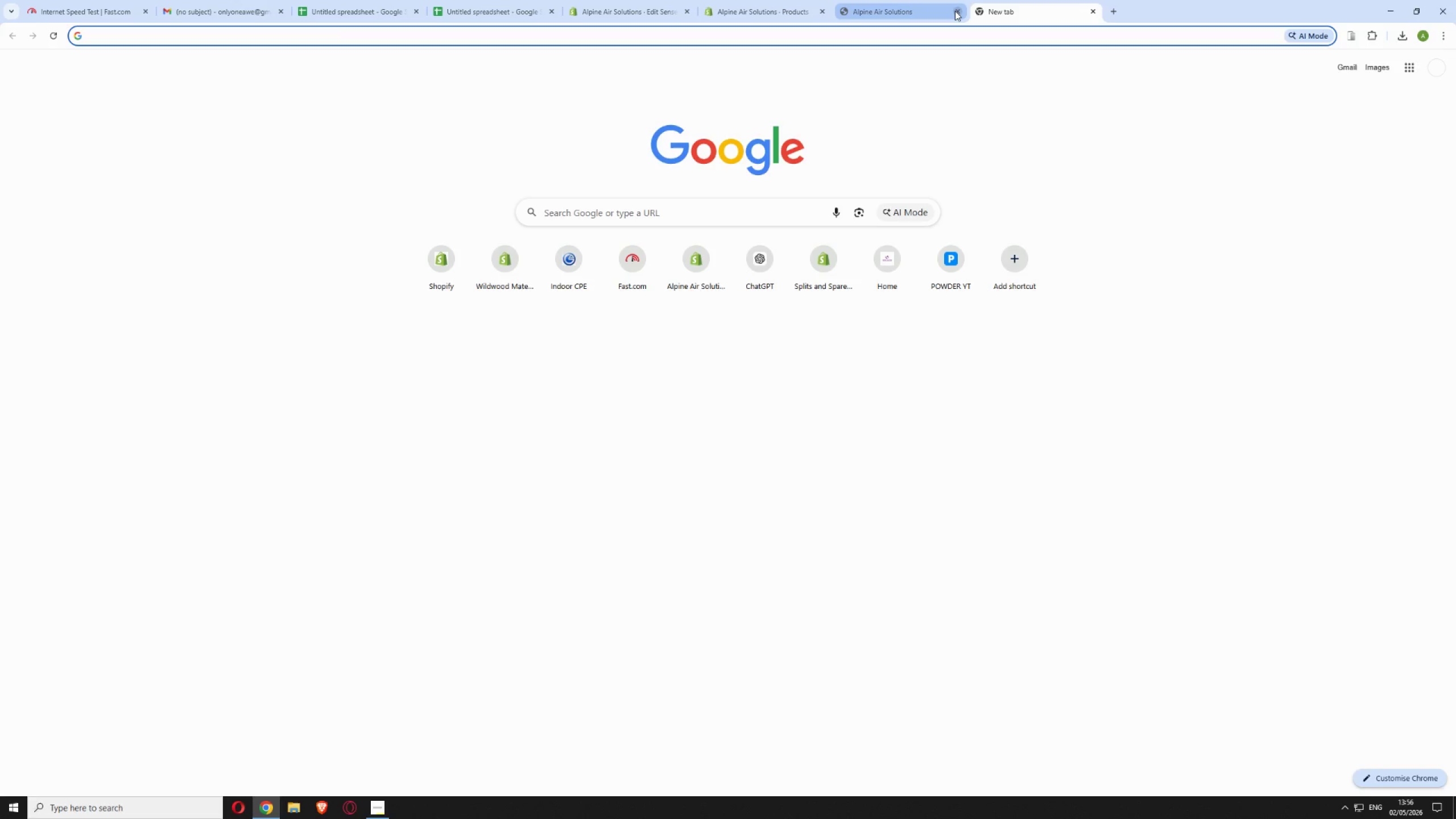 
left_click([955, 11])
 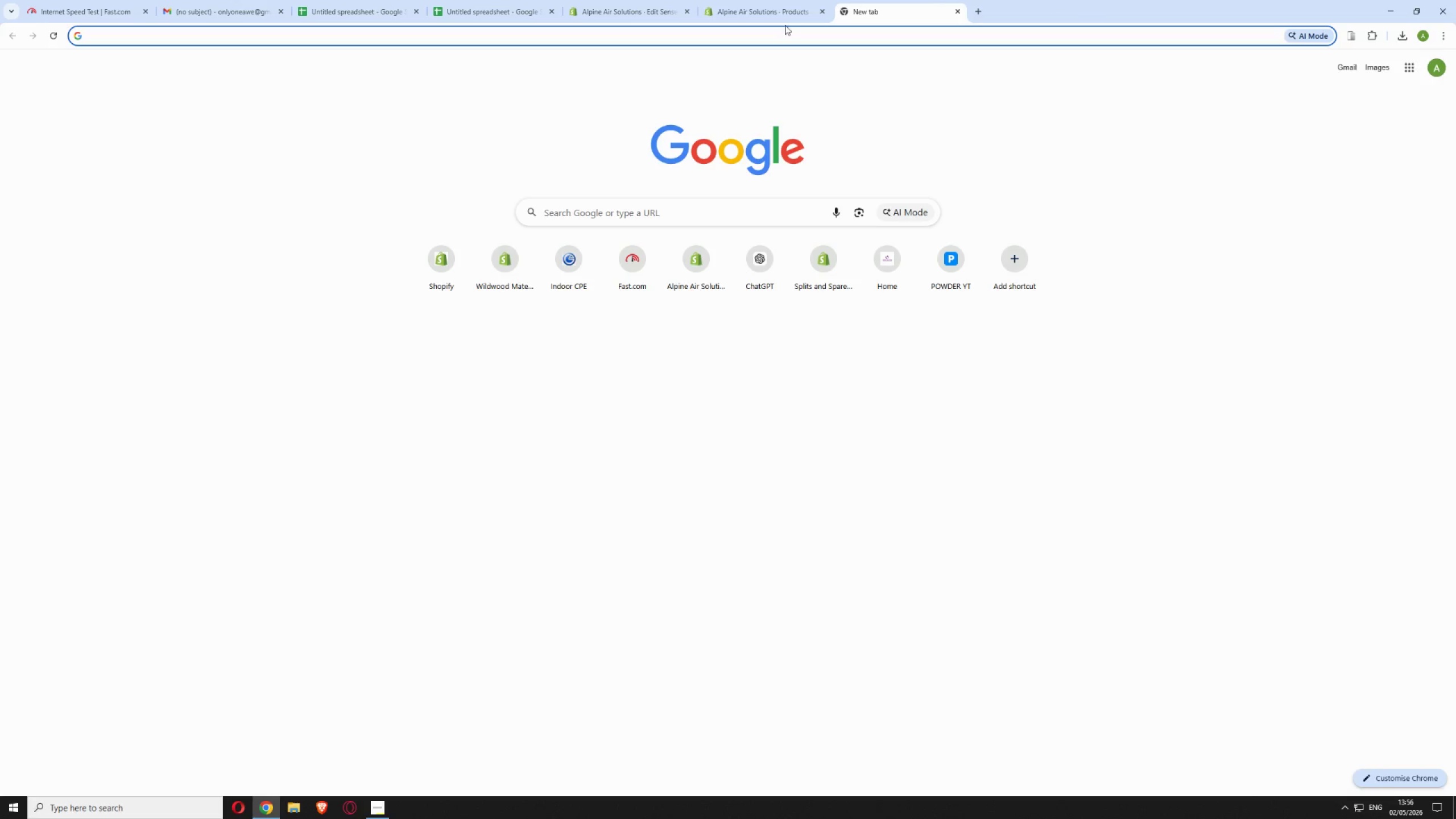 
left_click([779, 18])
 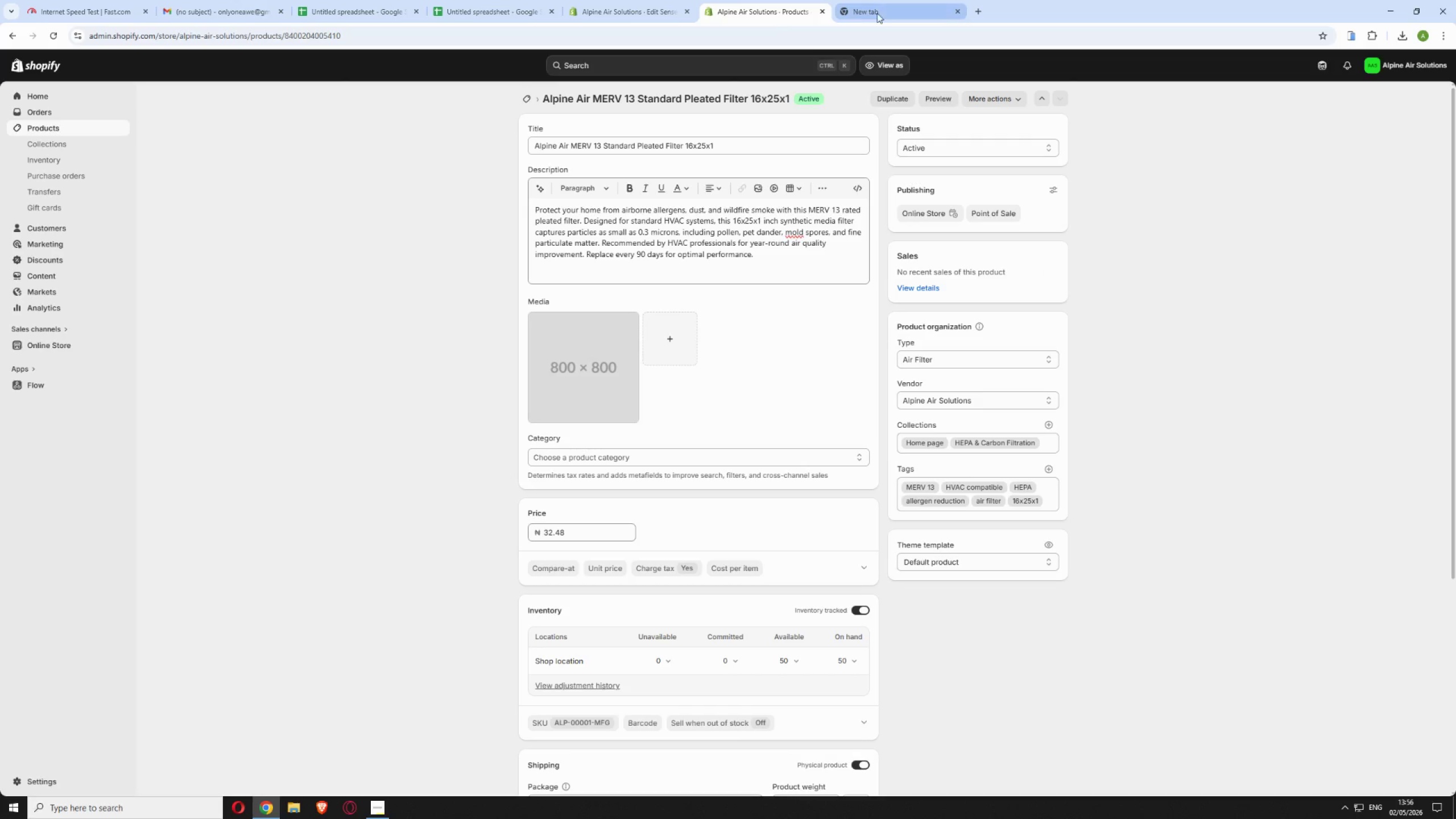 
left_click([884, 9])
 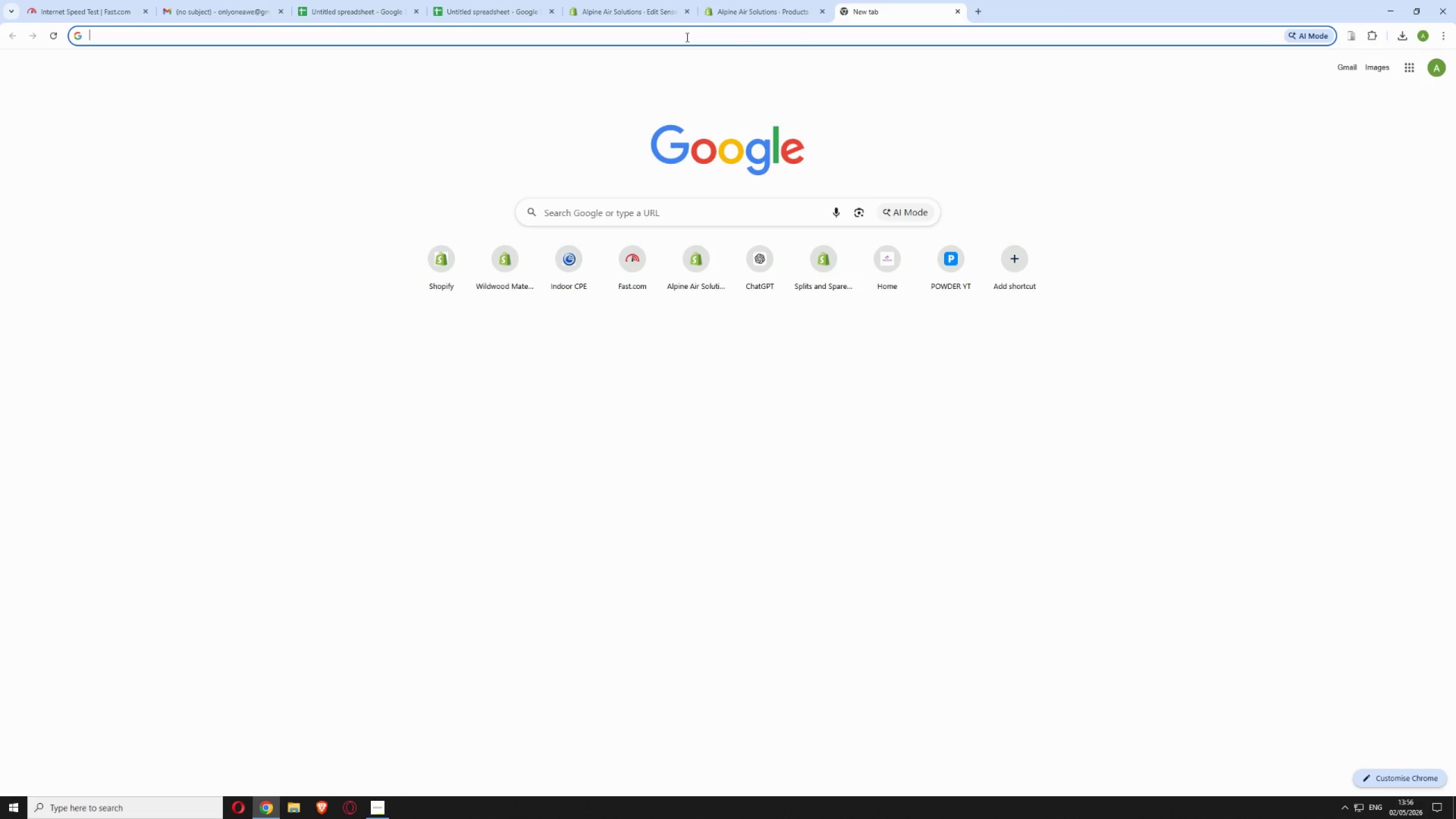 
left_click([686, 37])
 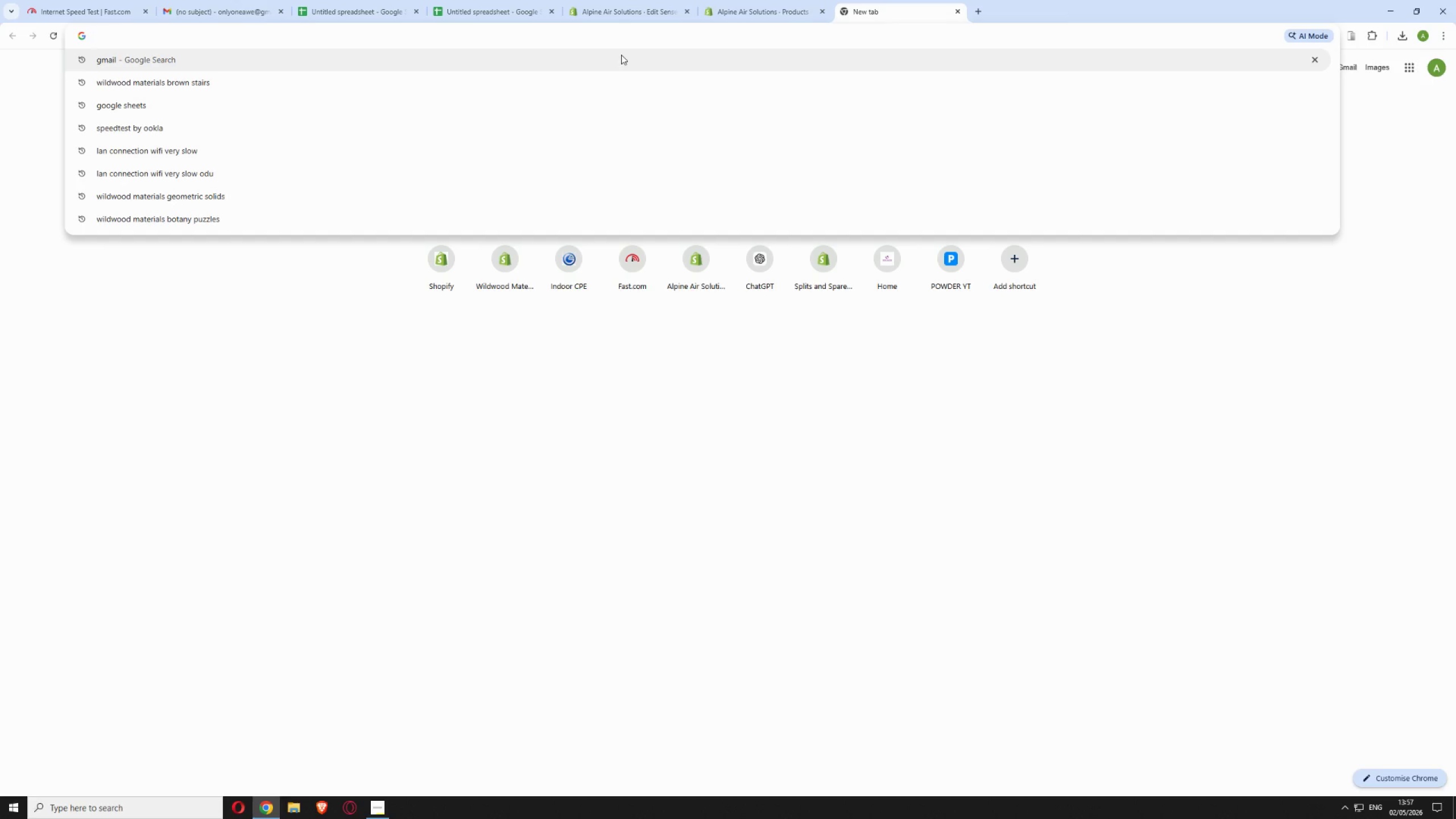 
type(google images)
 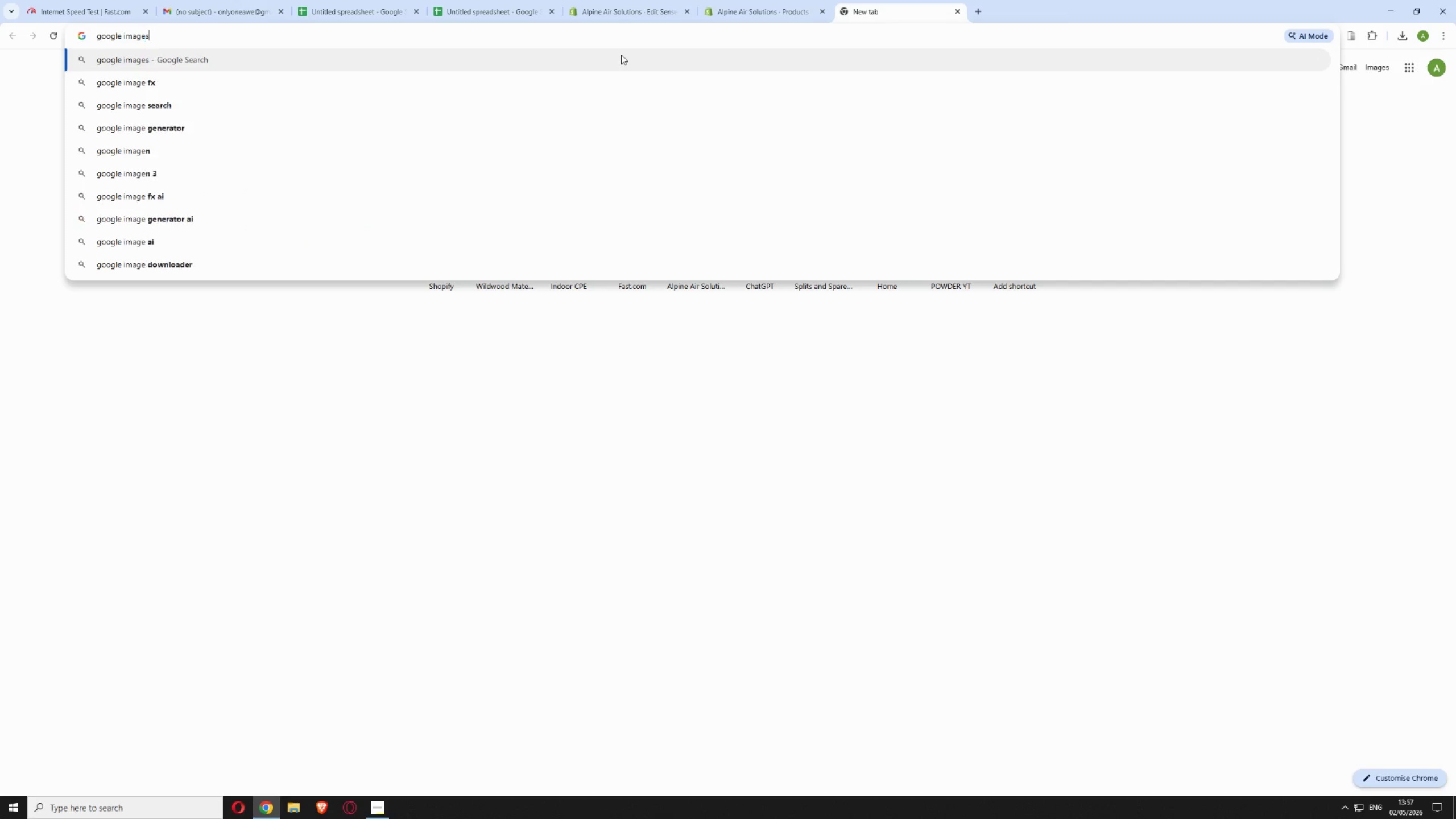 
key(Enter)
 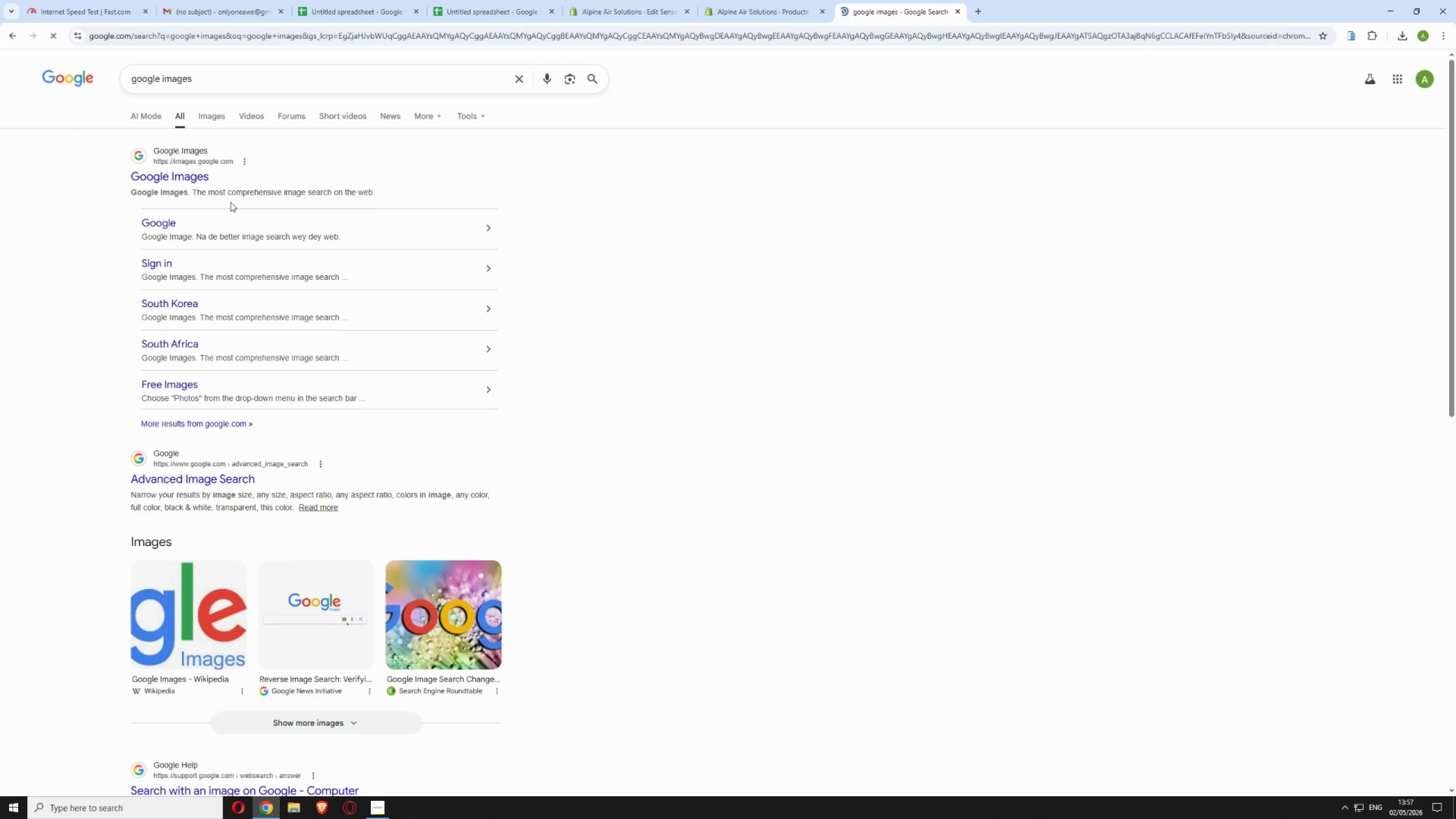 
left_click([191, 177])
 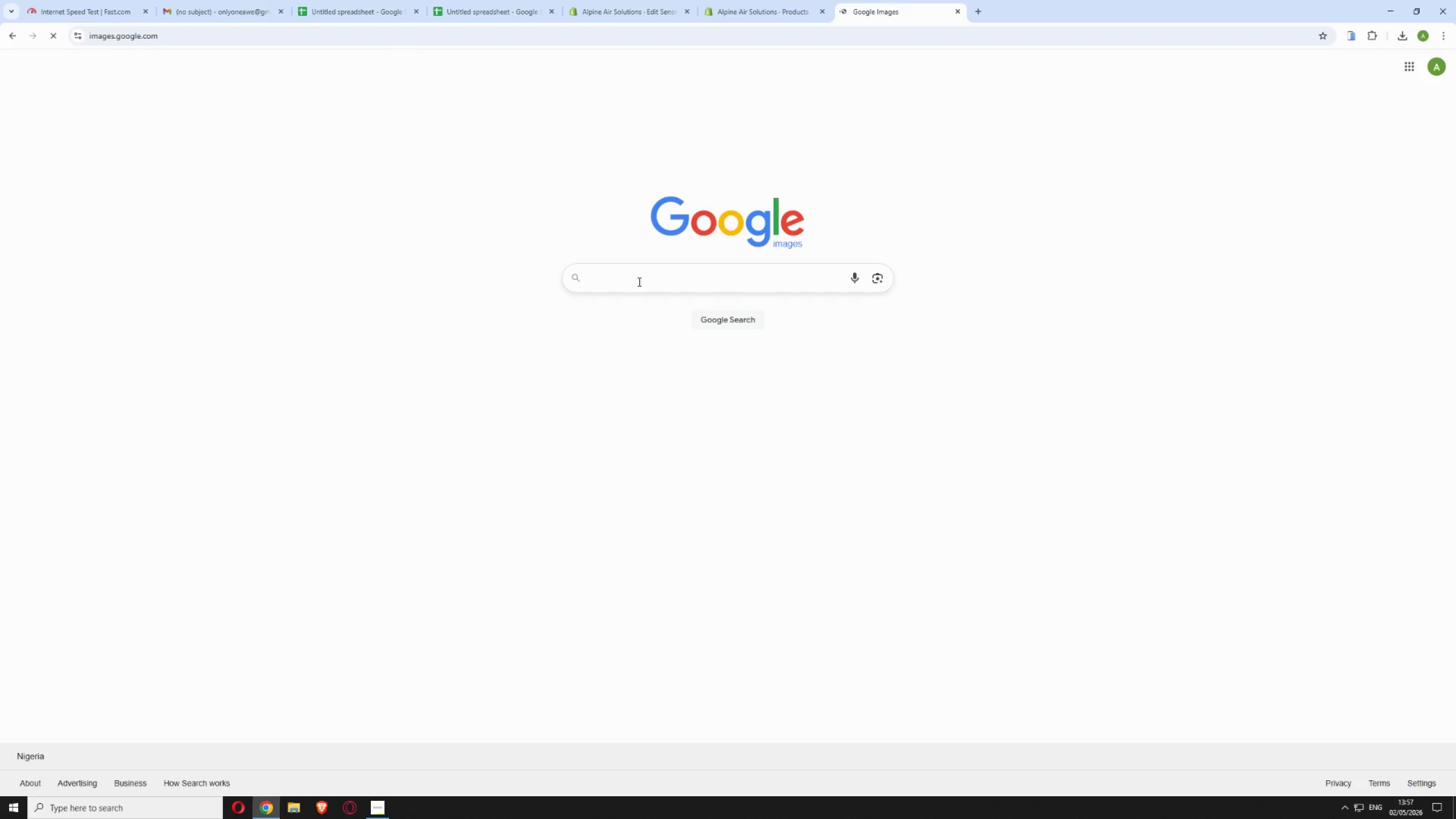 
left_click([639, 281])
 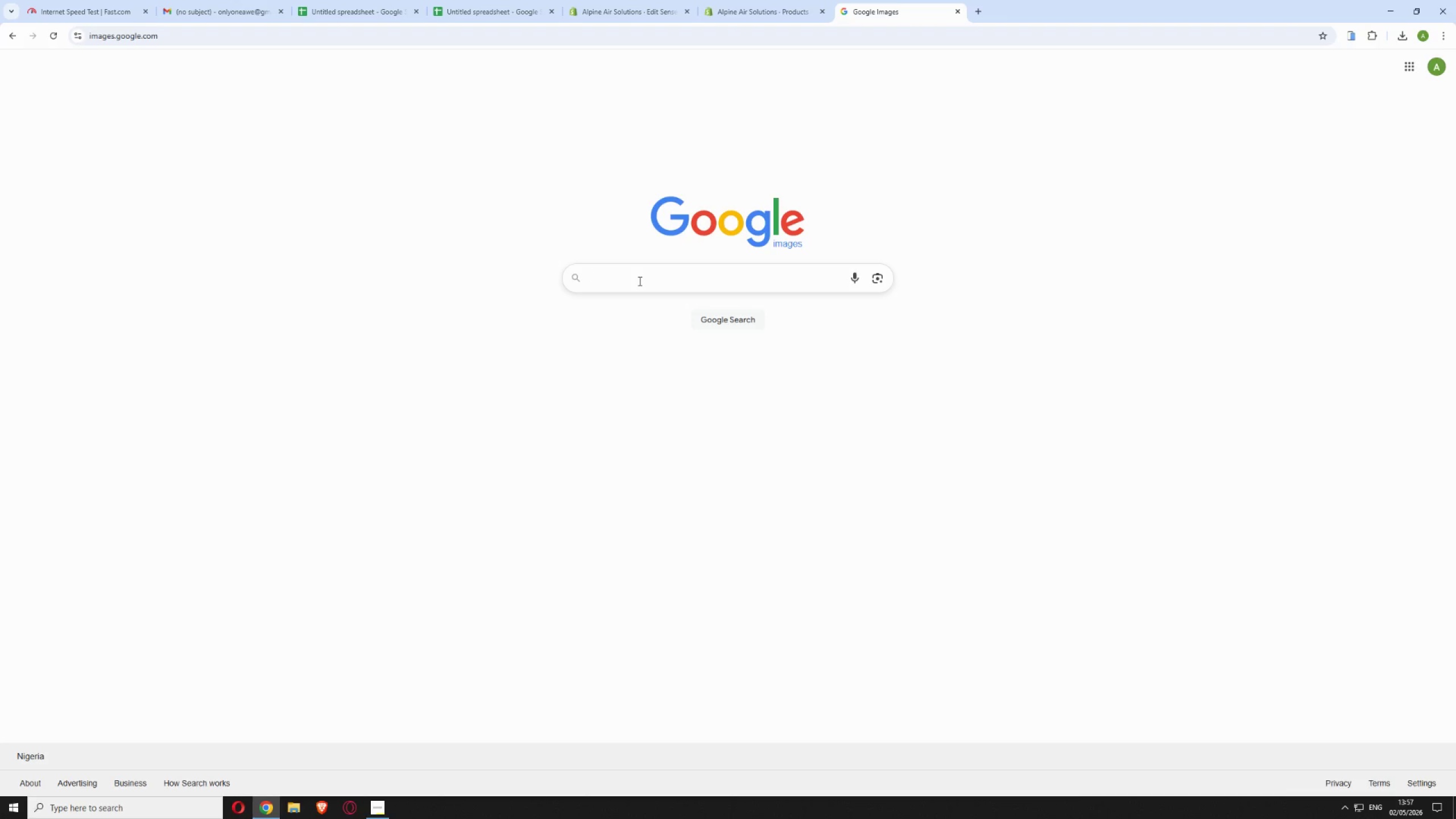 
type(merv 13 pleated air filter HVAC)
 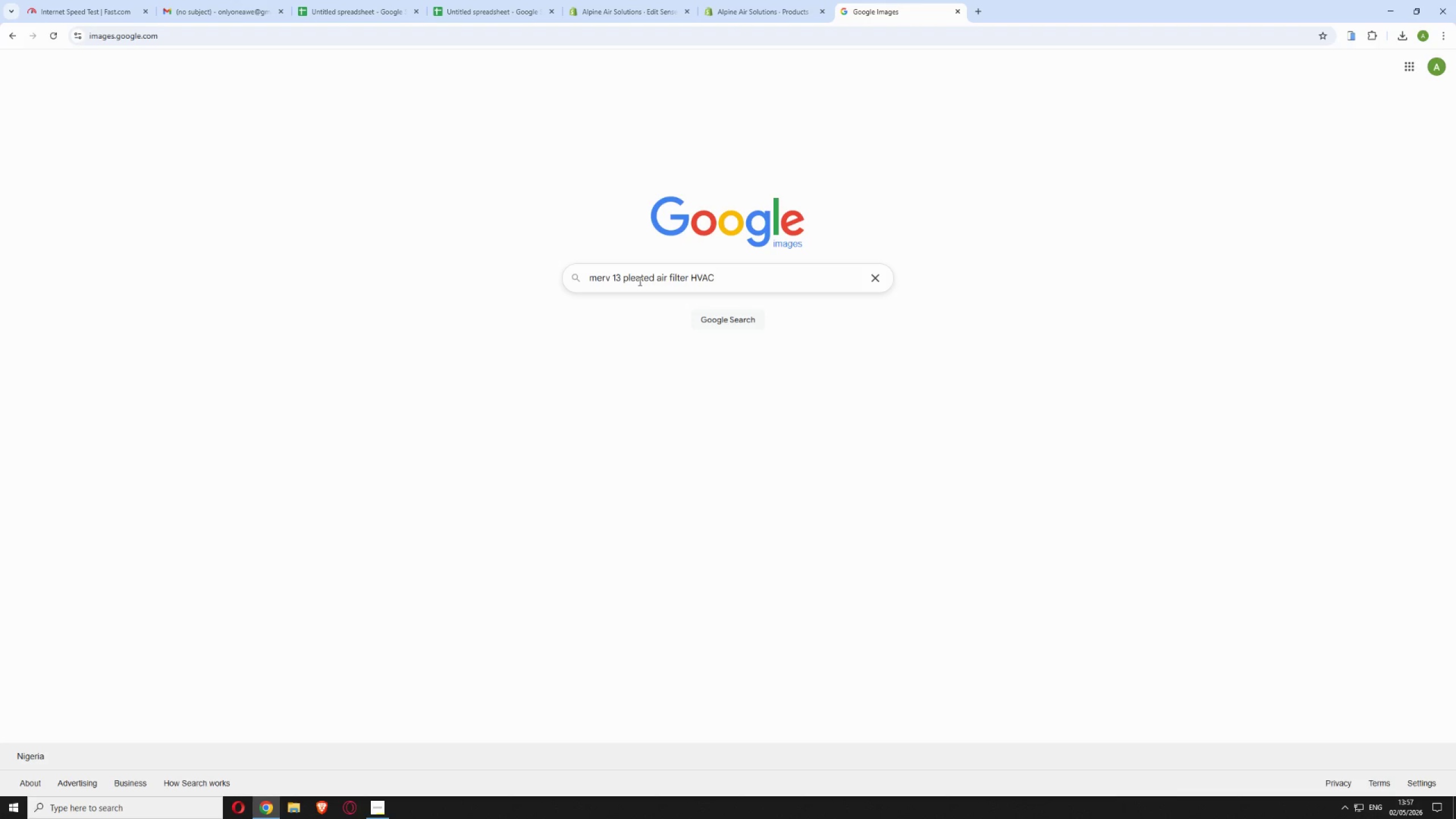 
key(Enter)
 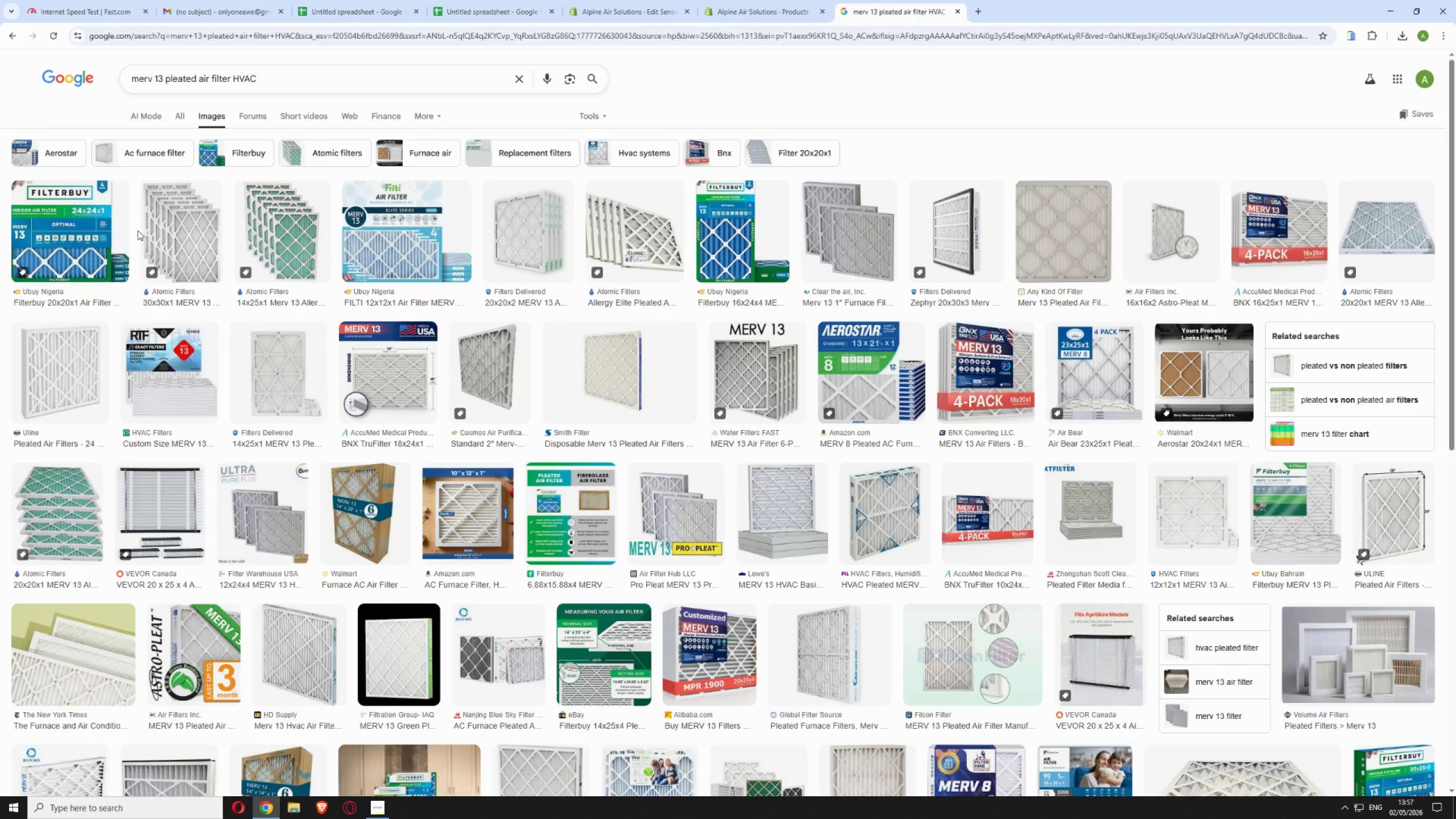 
wait(9.94)
 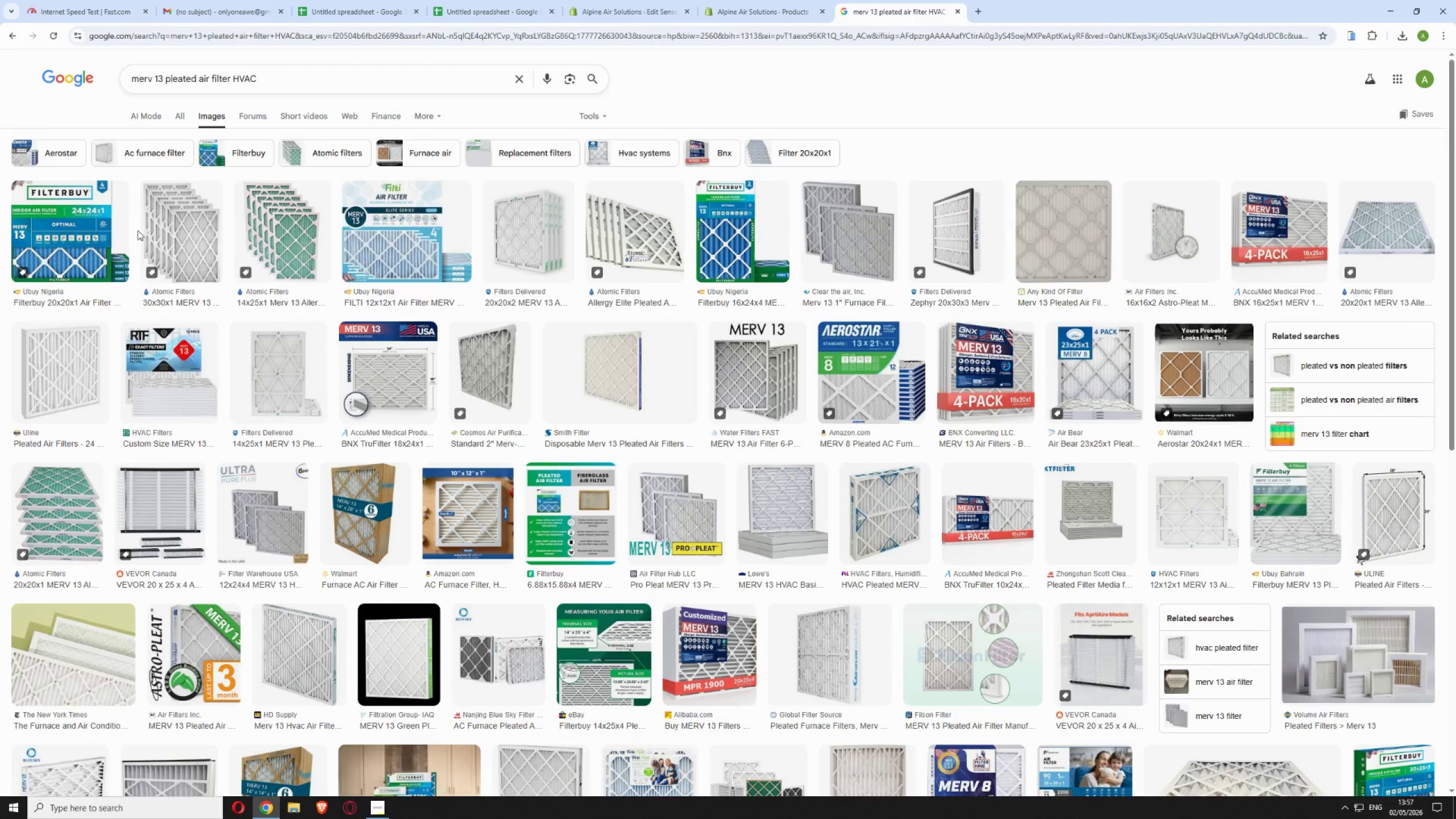 
left_click([1031, 227])
 